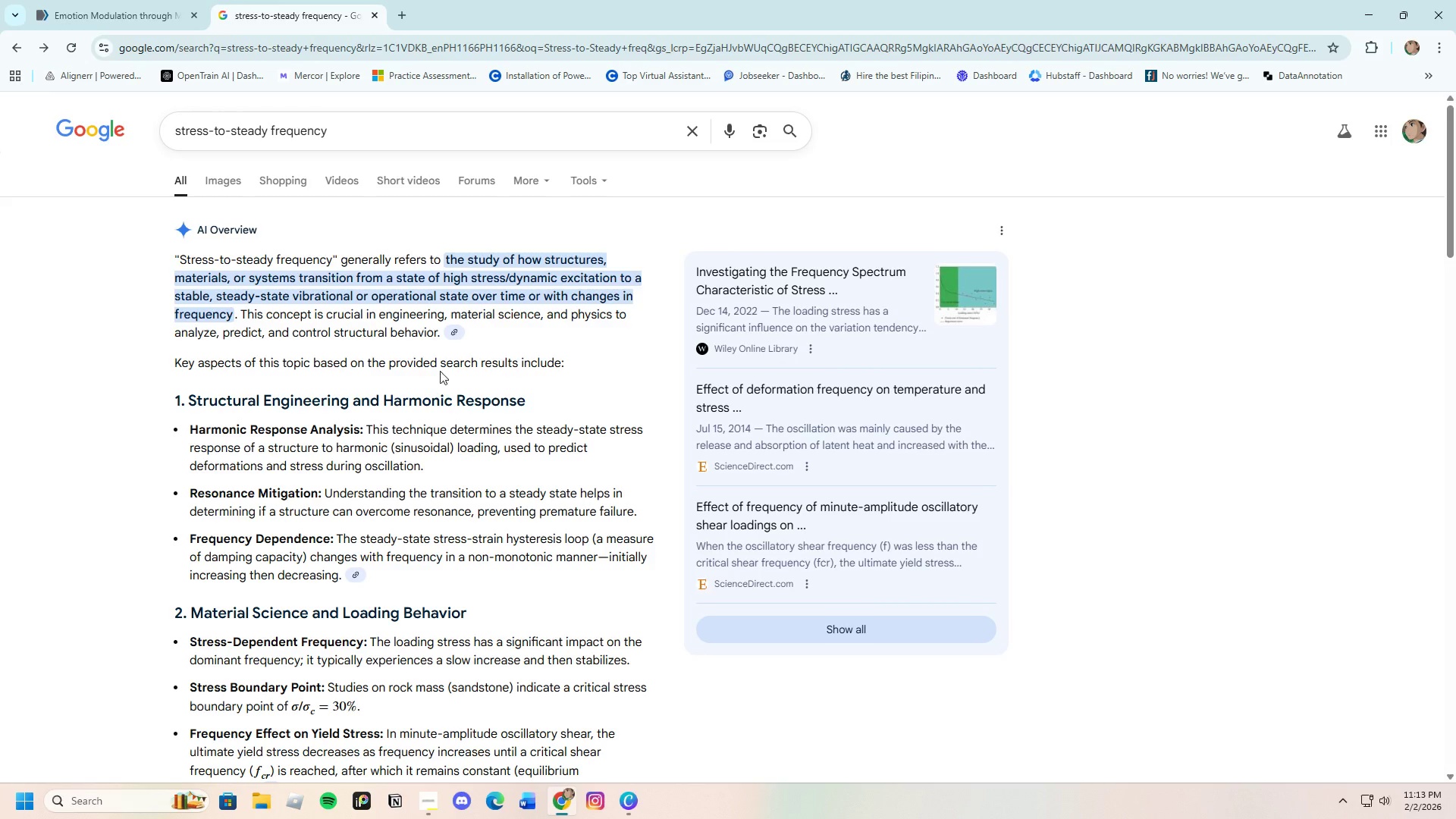 
left_click([447, 335])
 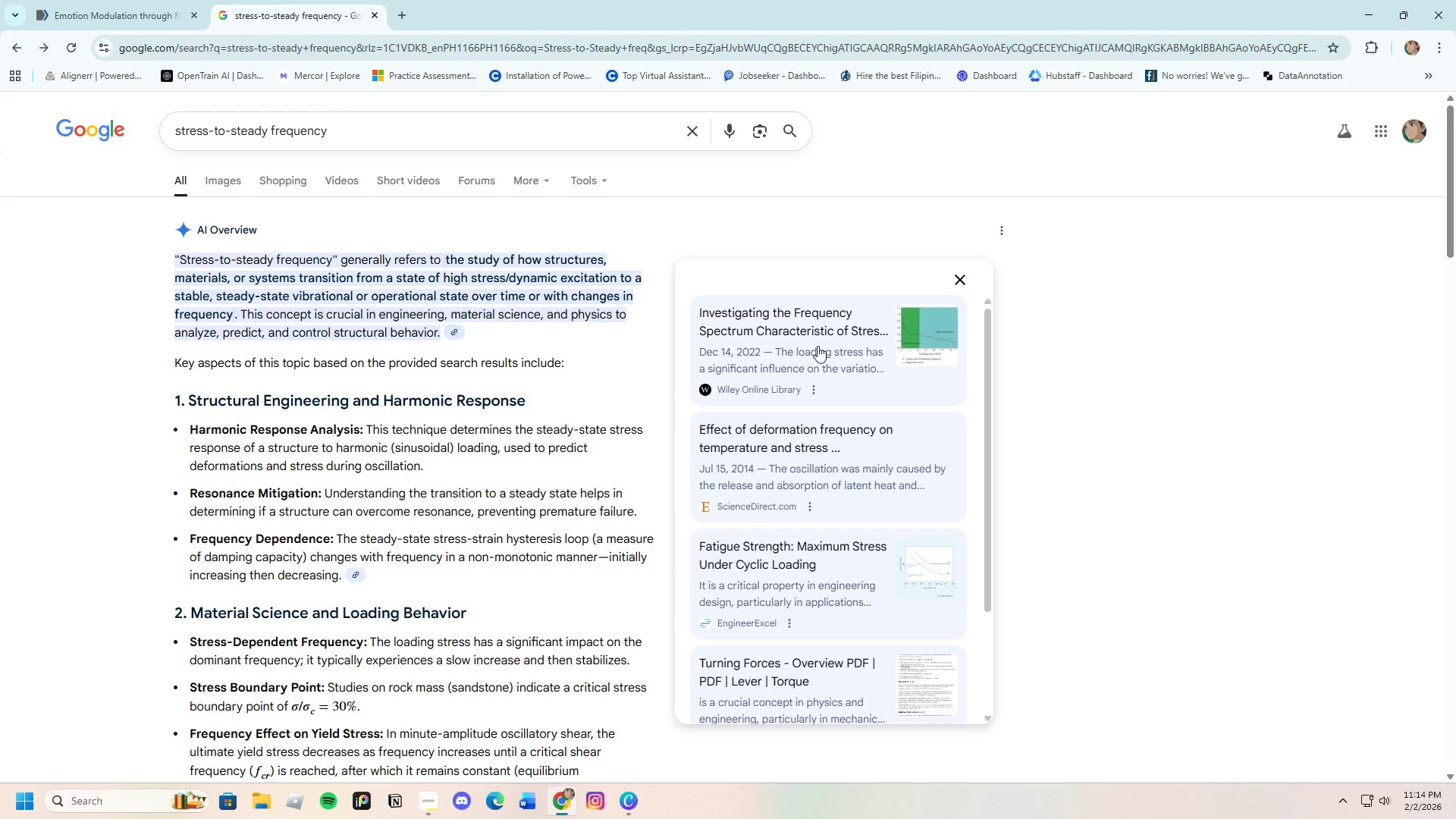 
left_click([800, 315])
 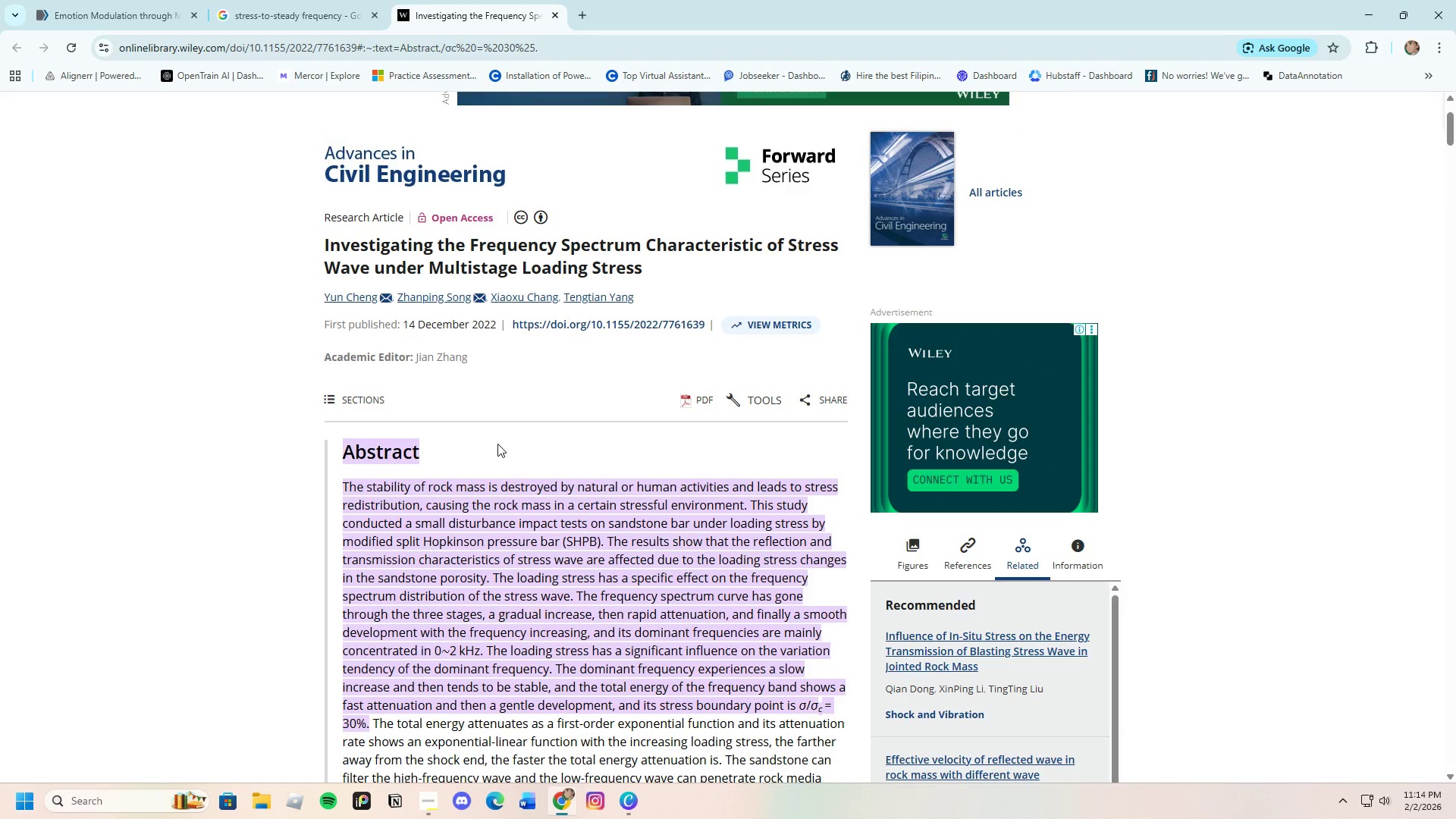 
wait(6.36)
 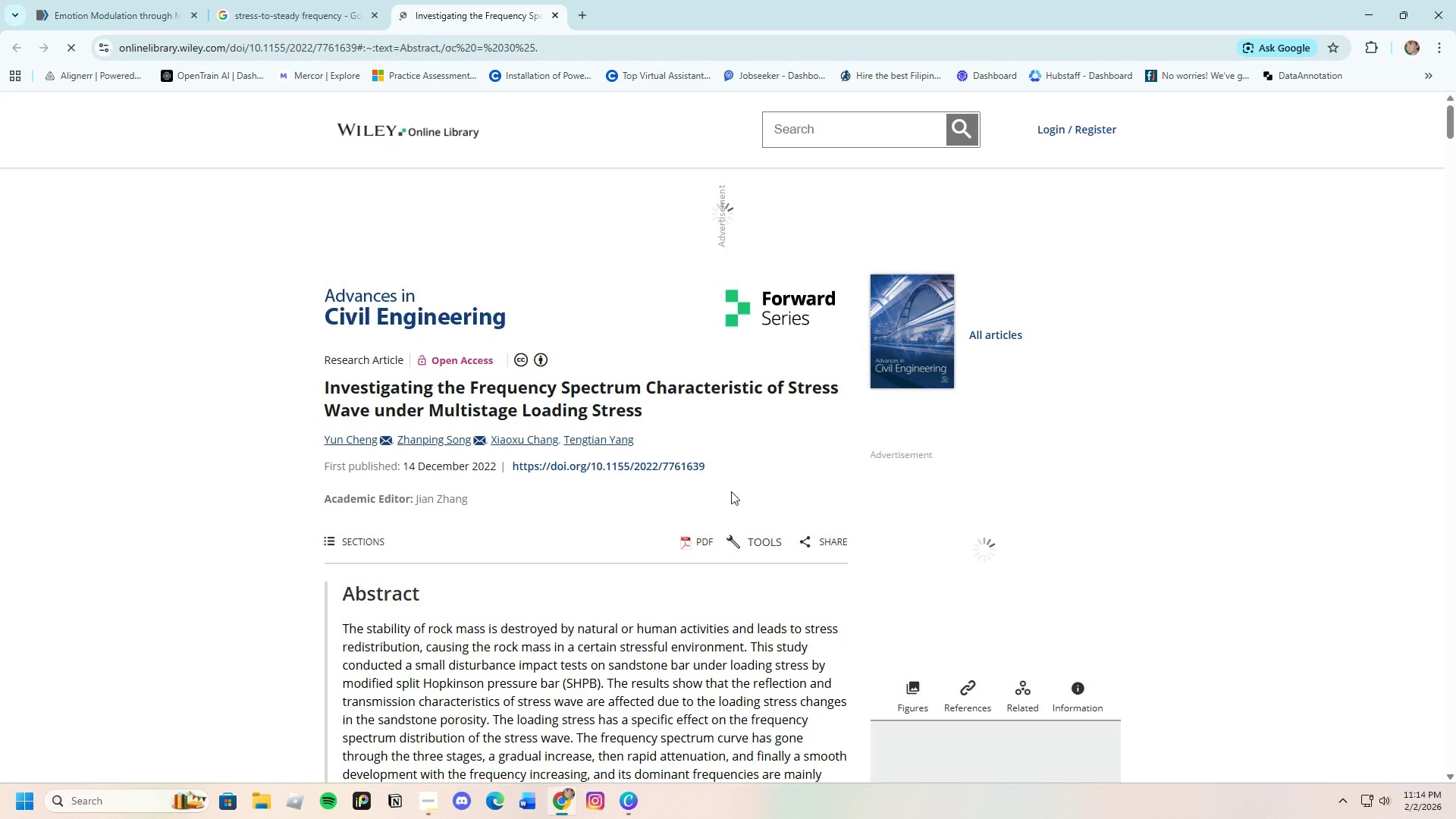 
scroll: coordinate [573, 629], scroll_direction: down, amount: 33.0
 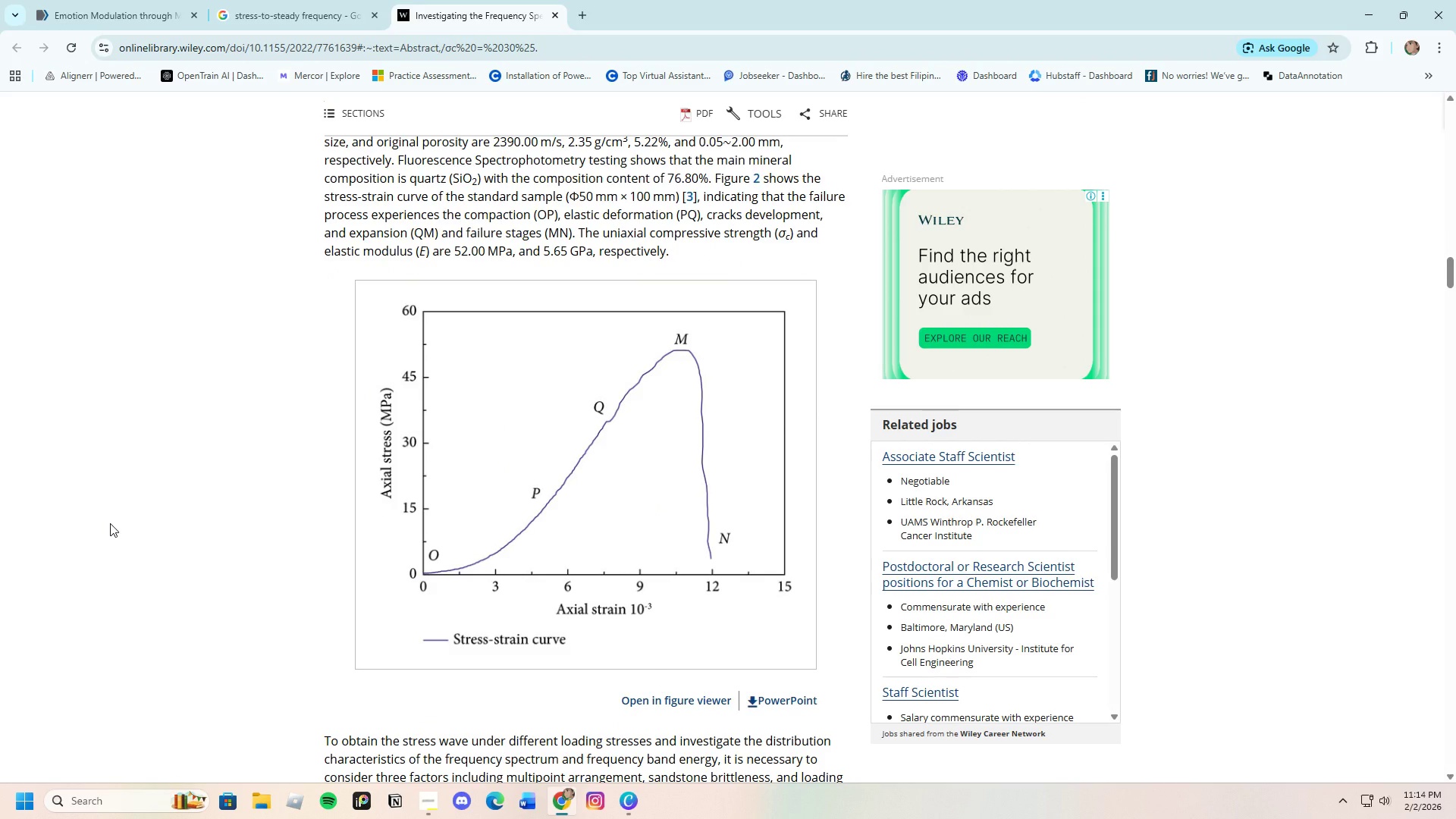 
wait(5.25)
 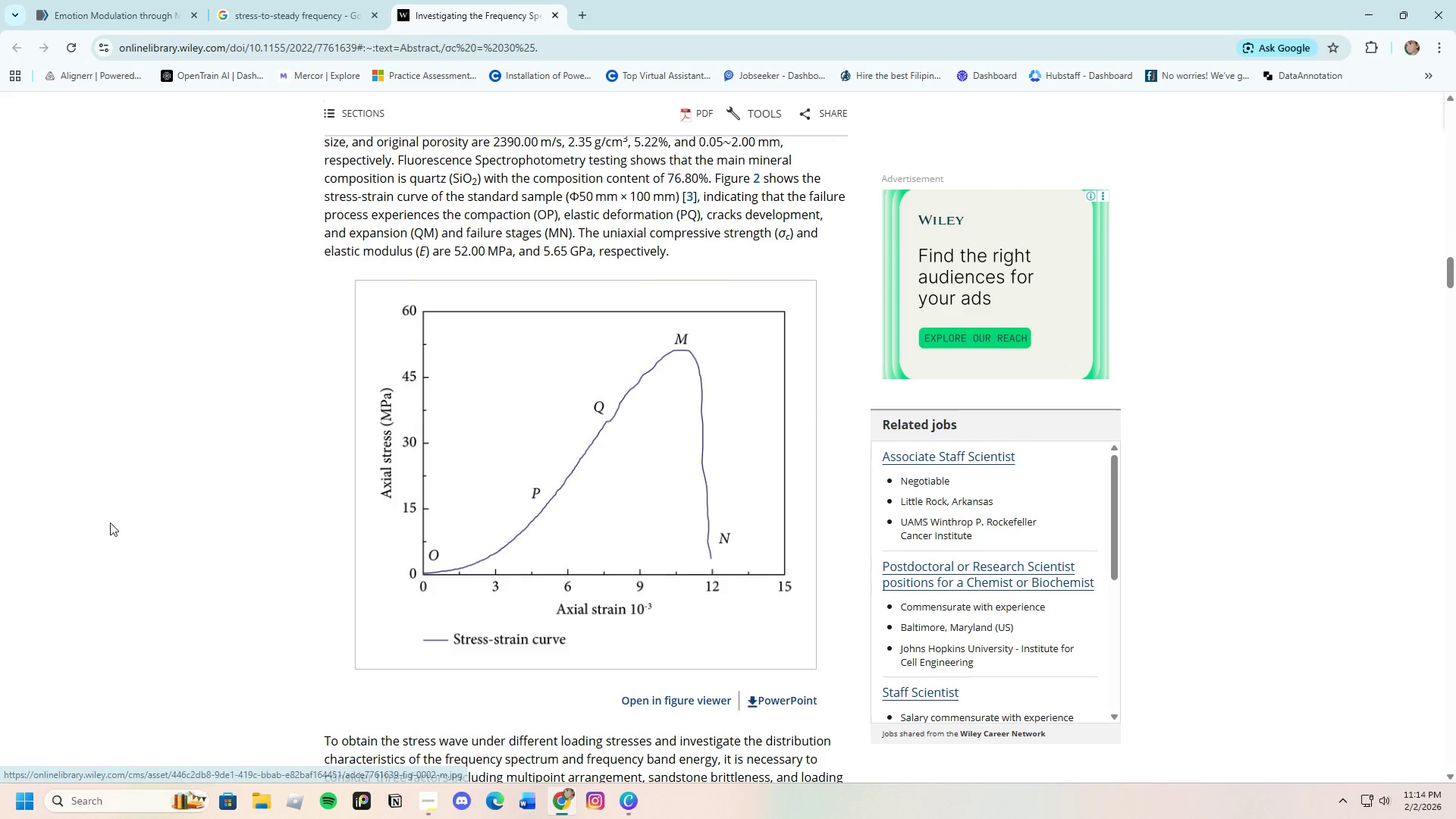 
scroll: coordinate [633, 628], scroll_direction: down, amount: 4.0
 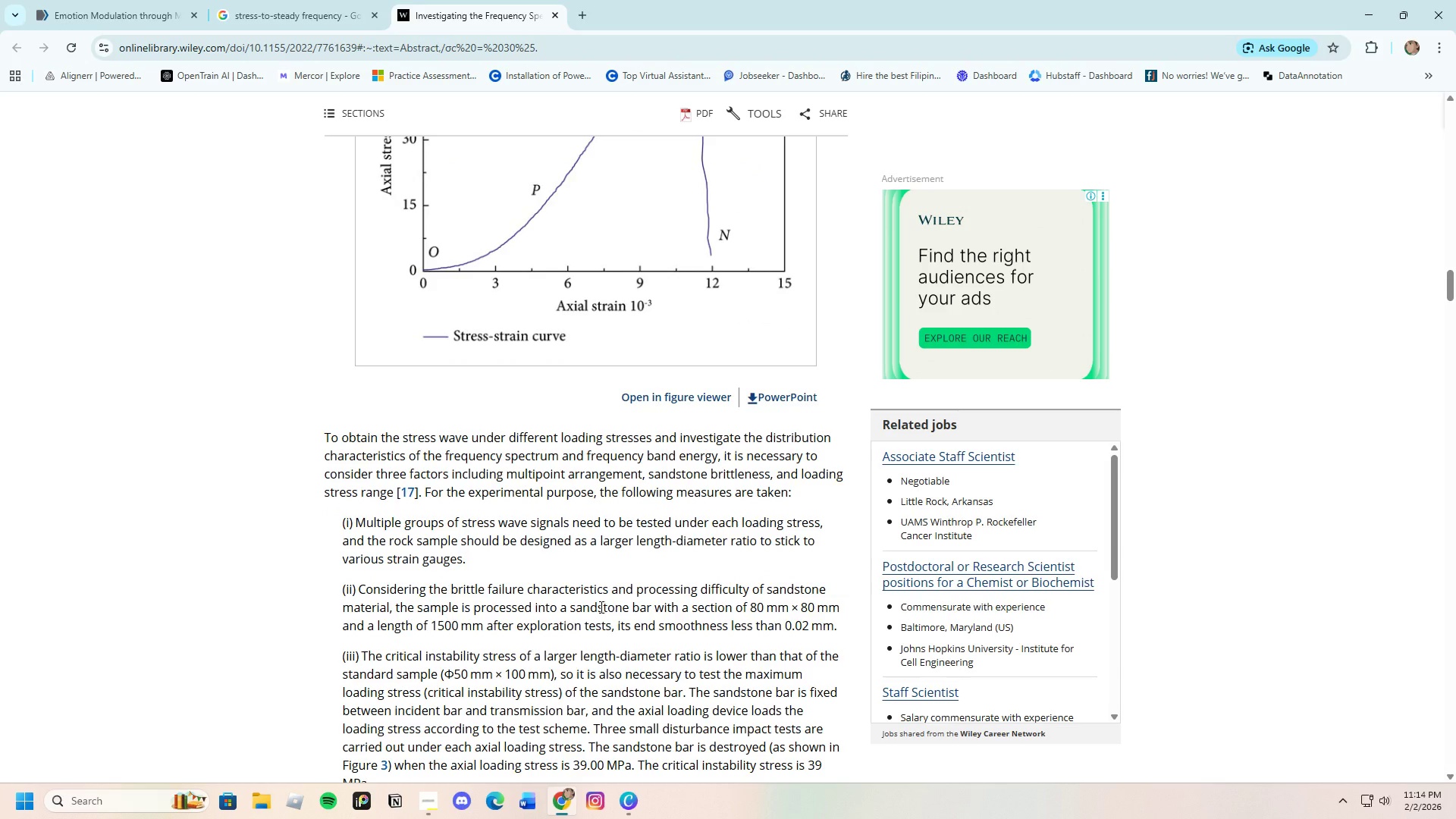 
wait(5.96)
 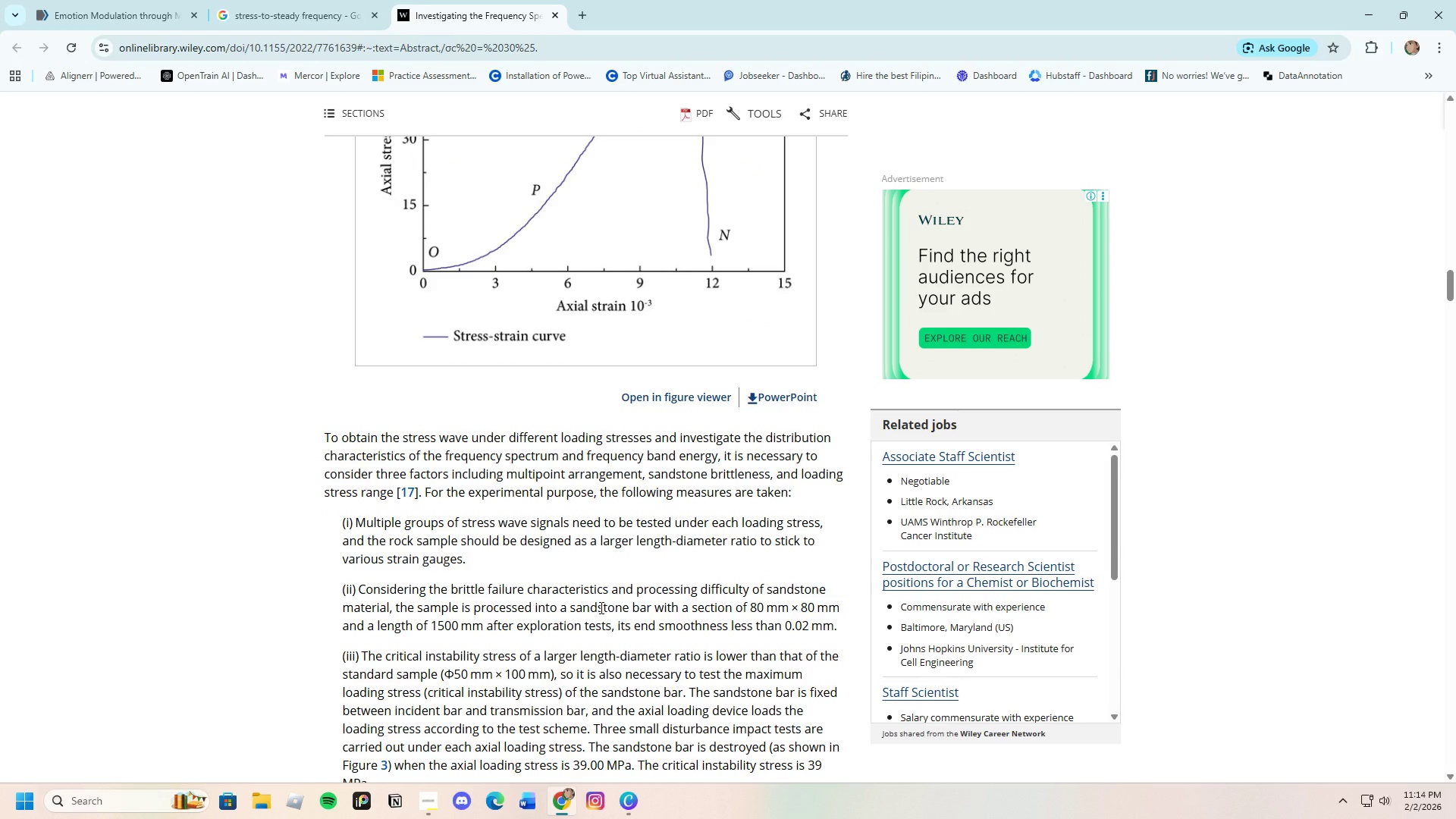 
scroll: coordinate [522, 617], scroll_direction: down, amount: 23.0
 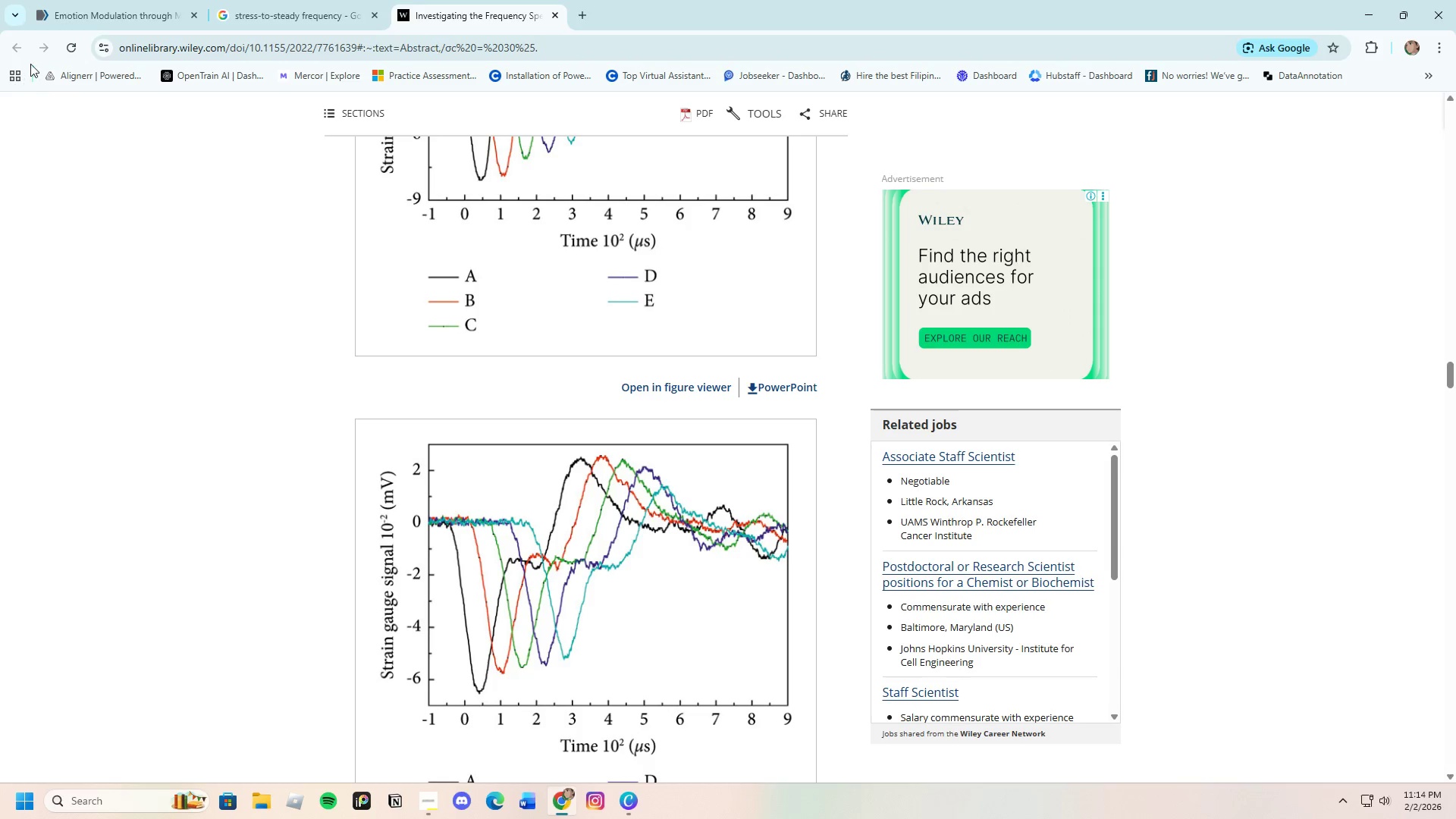 
left_click([249, 0])
 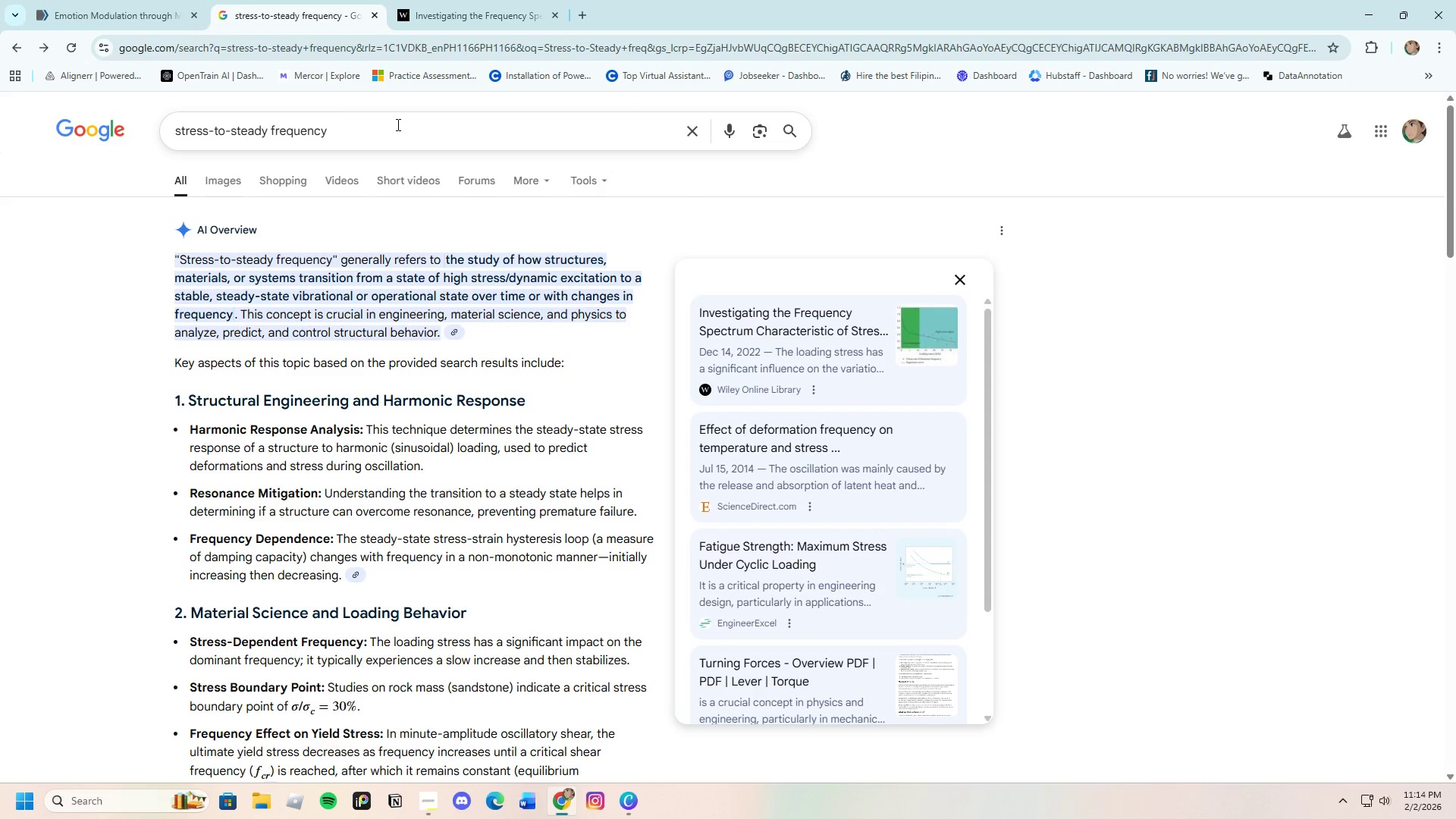 
left_click([399, 127])
 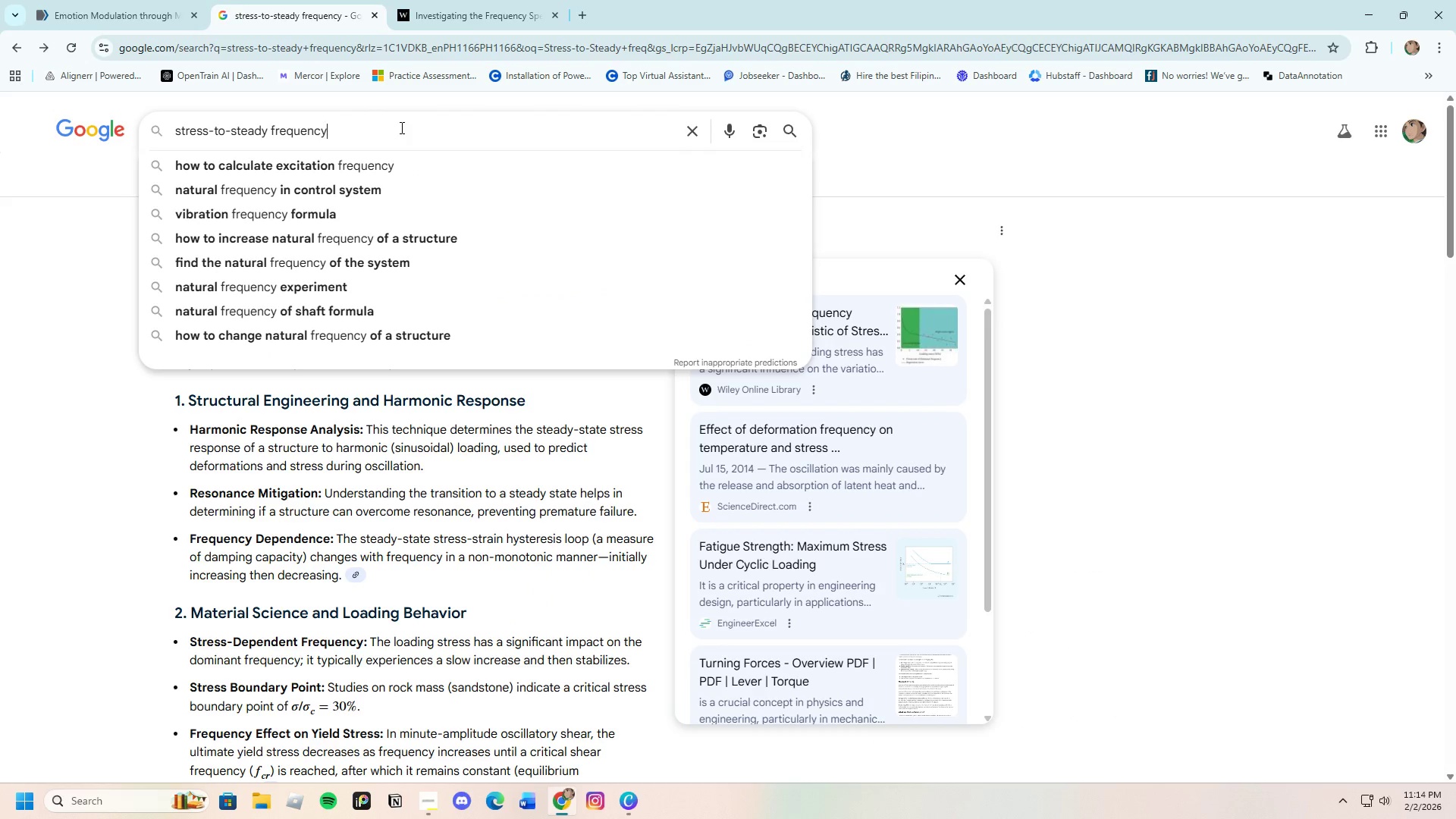 
type( in music)
 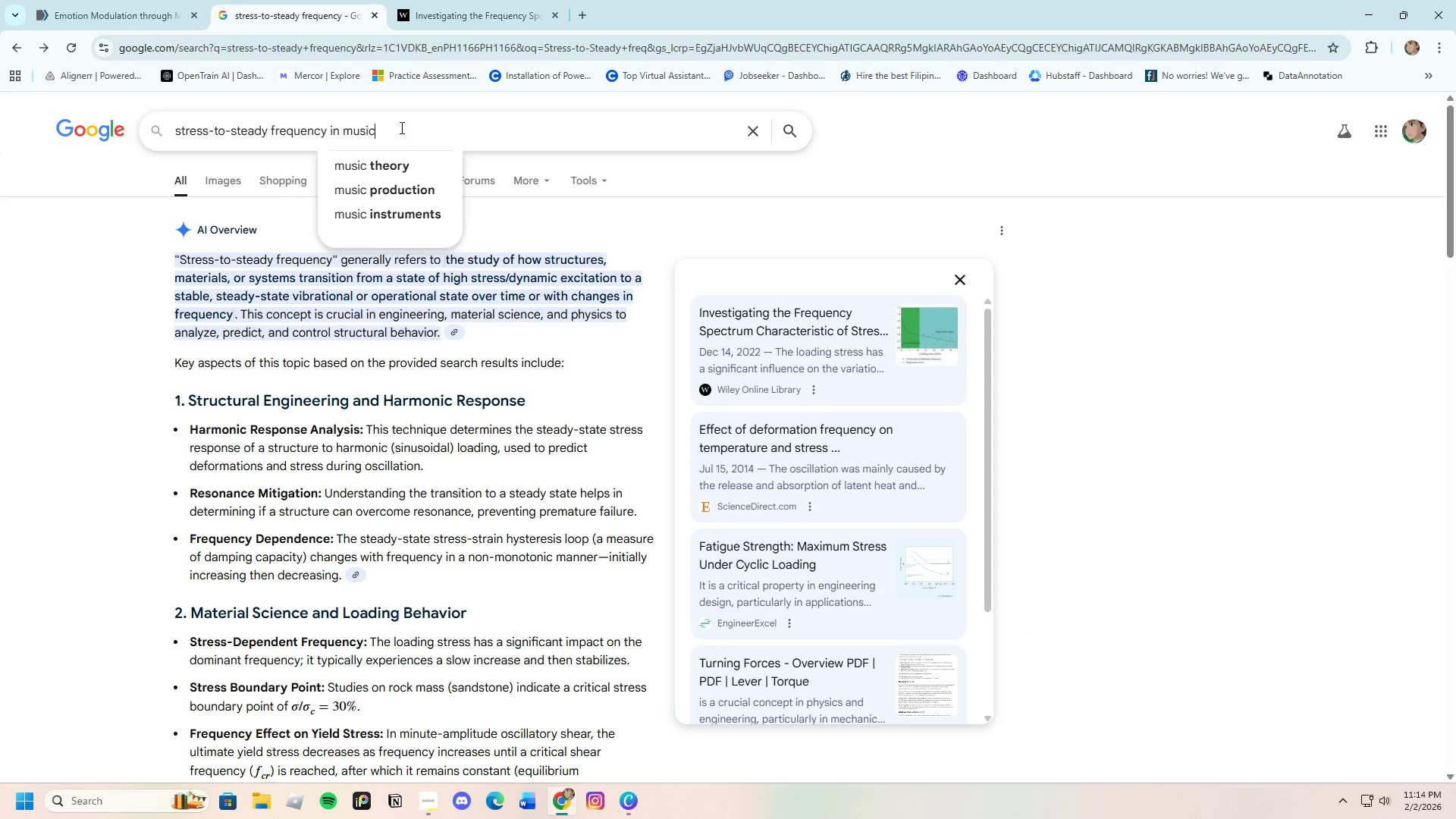 
key(Enter)
 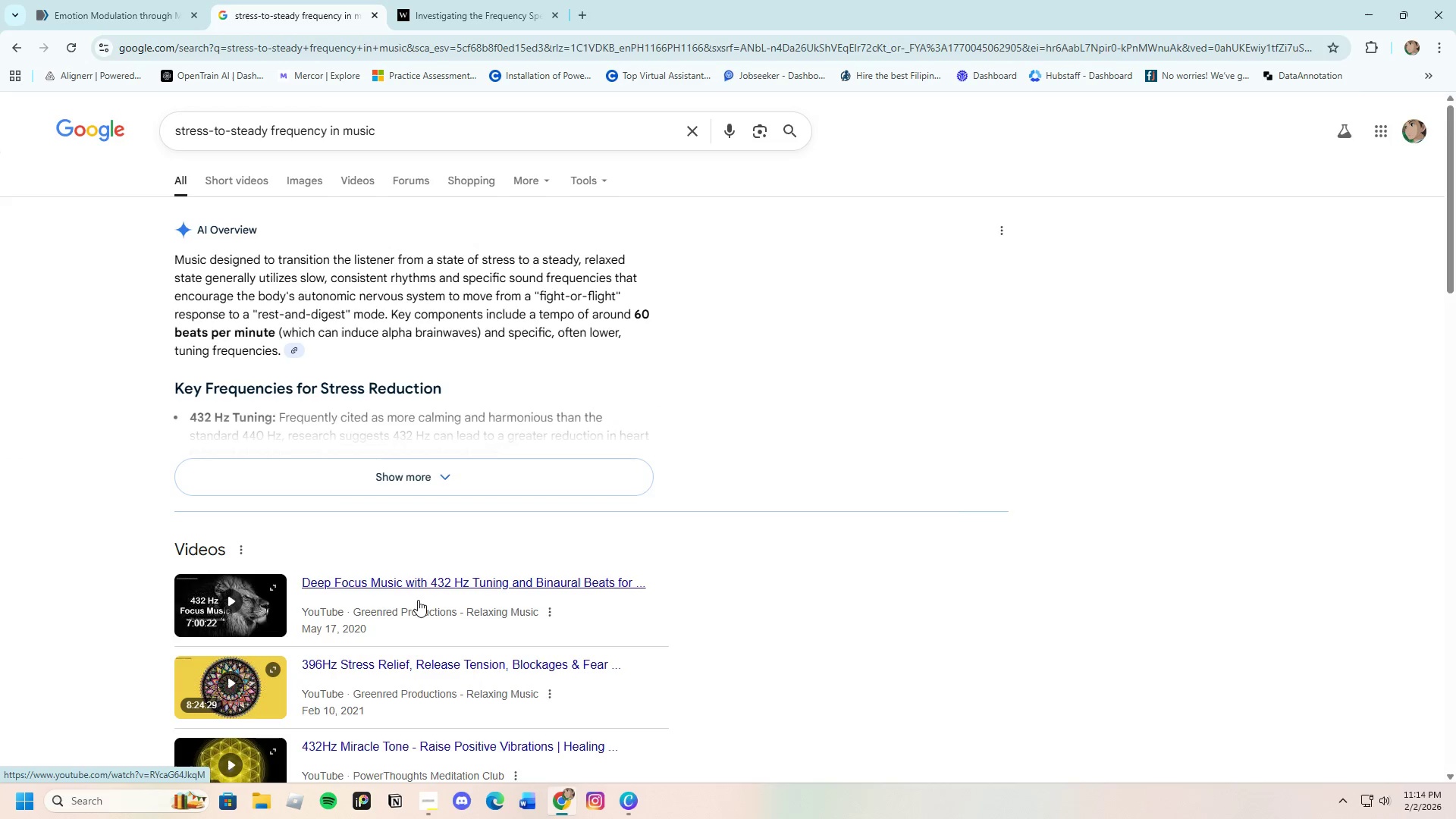 
left_click([372, 490])
 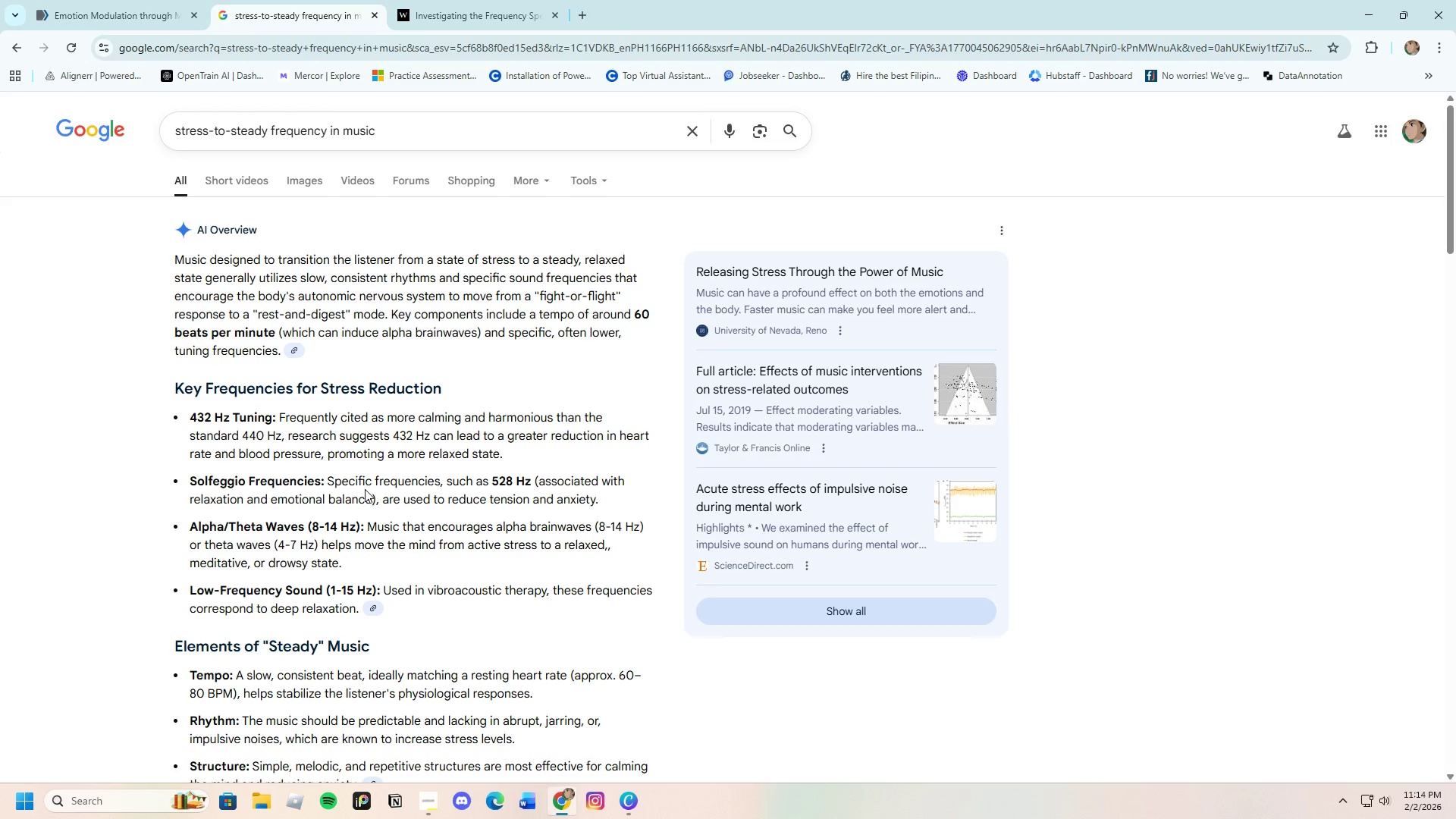 
scroll: coordinate [367, 622], scroll_direction: down, amount: 18.0
 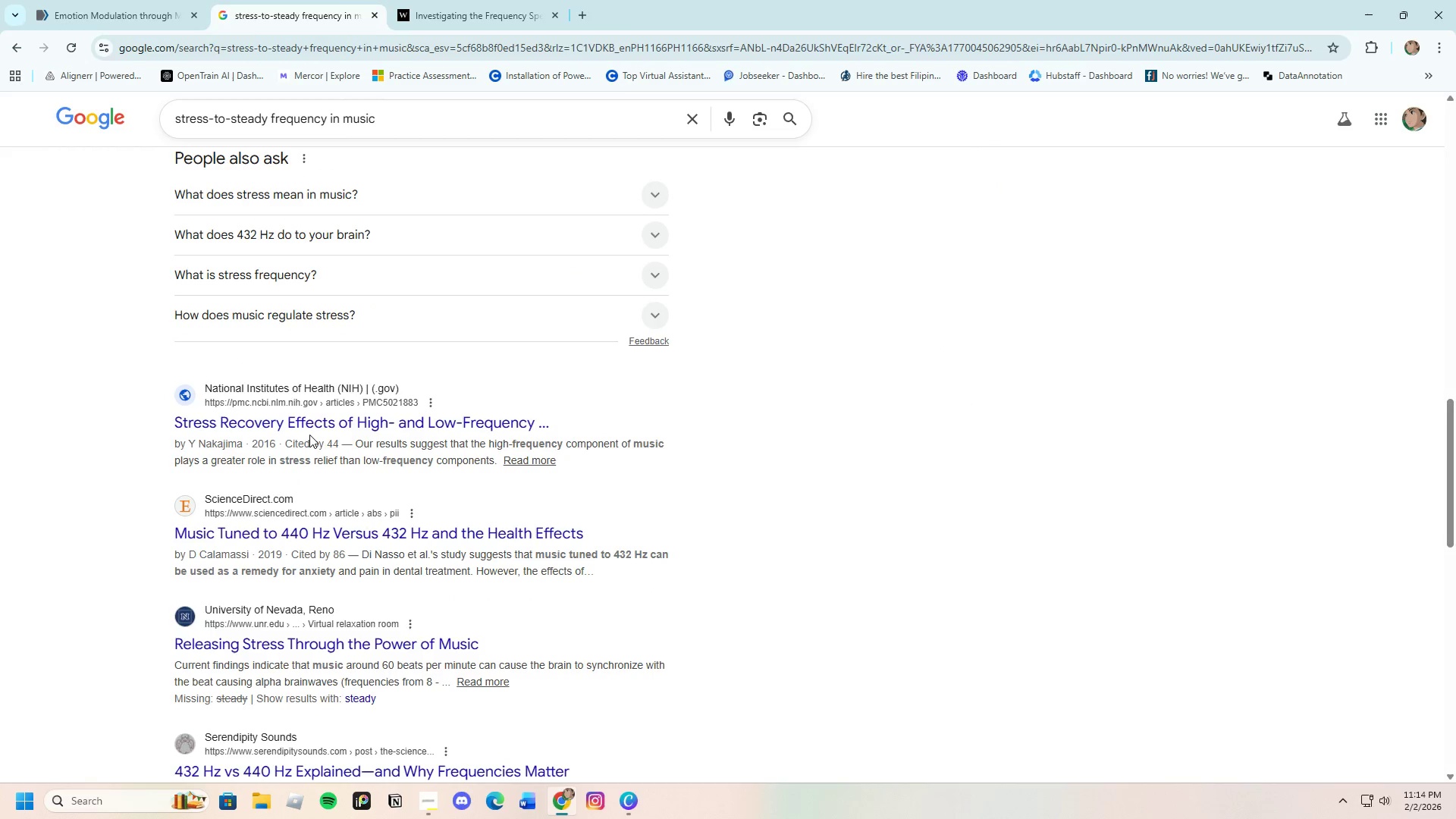 
left_click([315, 428])
 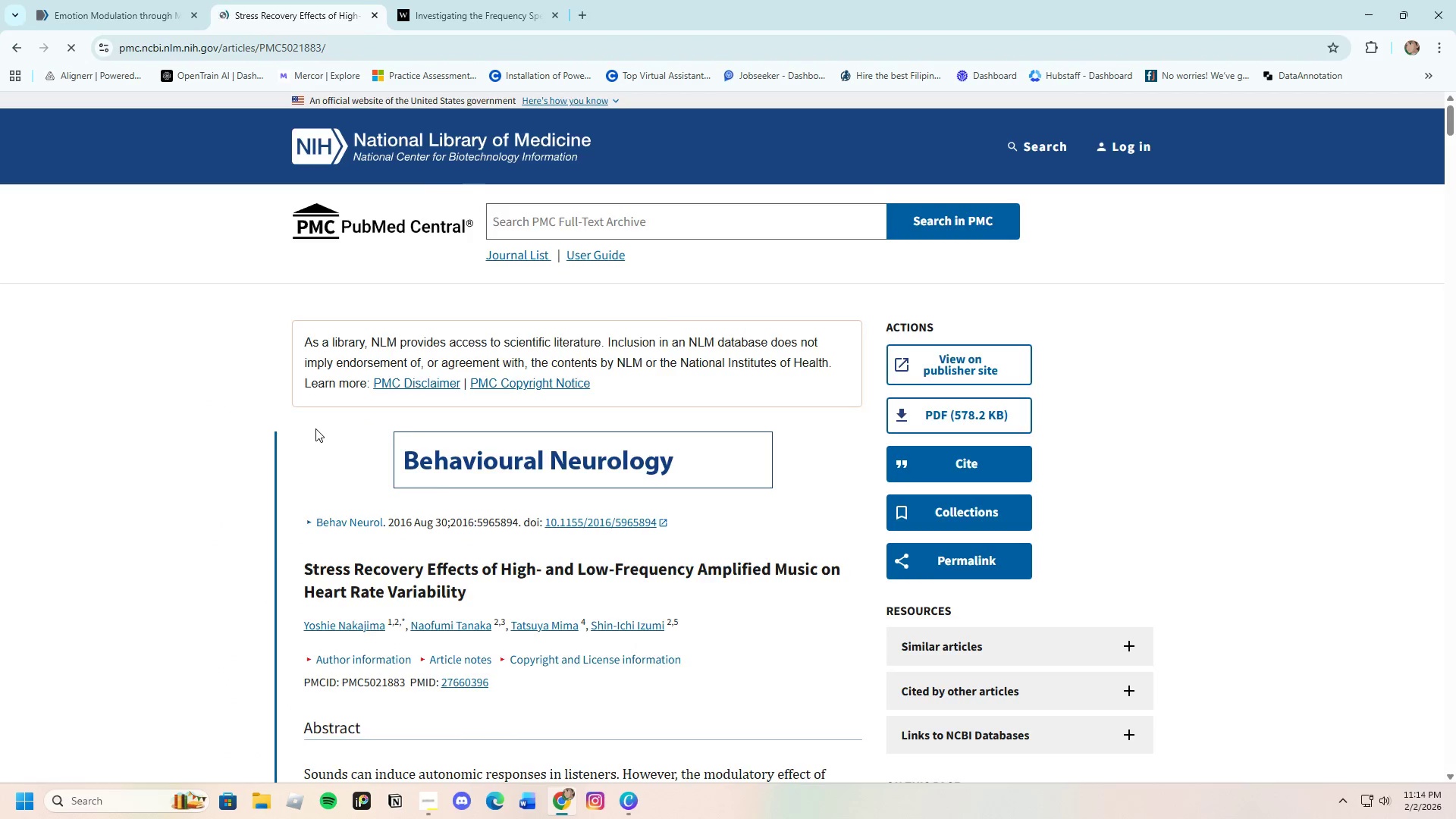 
scroll: coordinate [466, 602], scroll_direction: down, amount: 21.0
 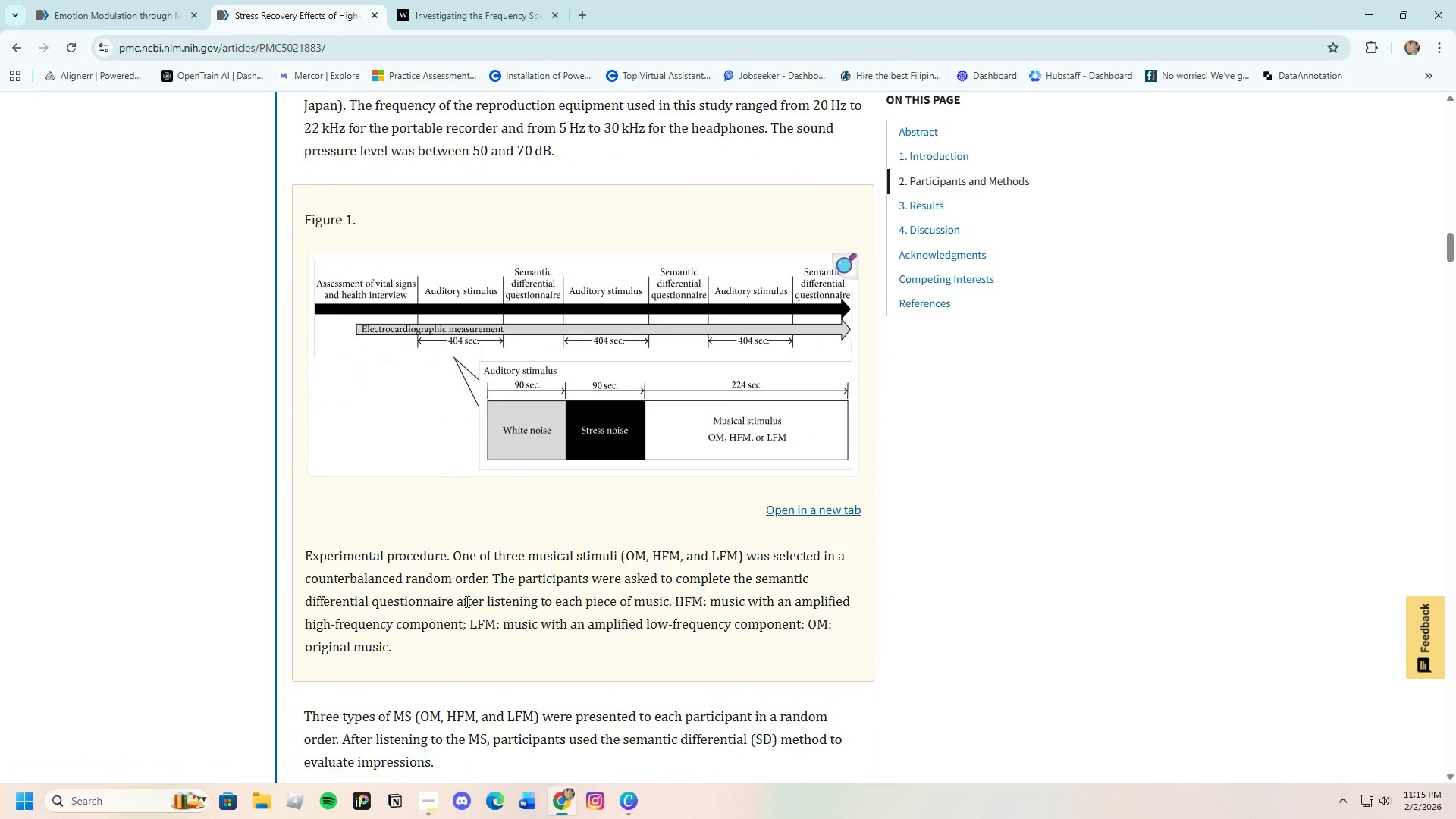 
wait(5.28)
 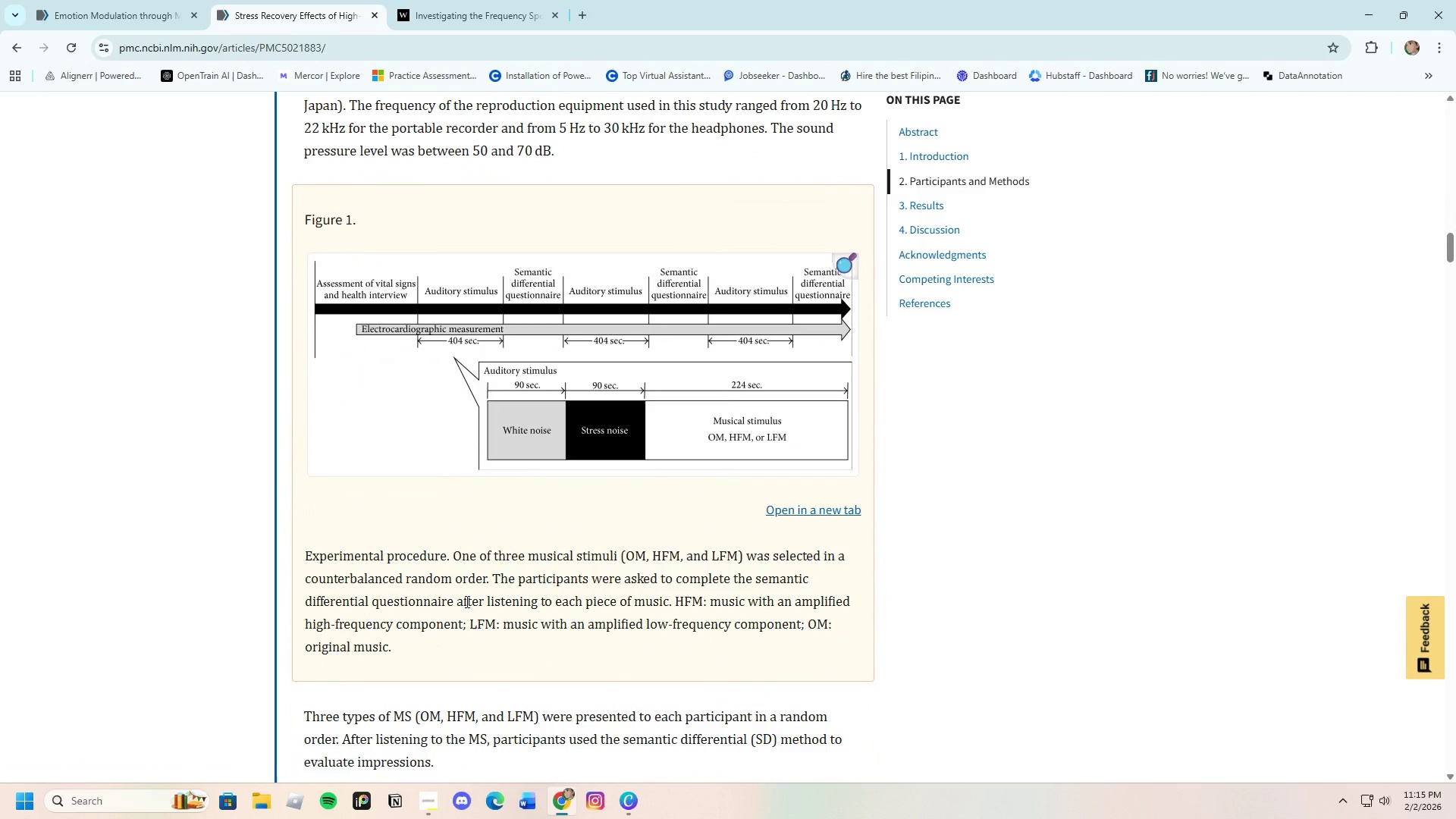 
scroll: coordinate [513, 500], scroll_direction: down, amount: 36.0
 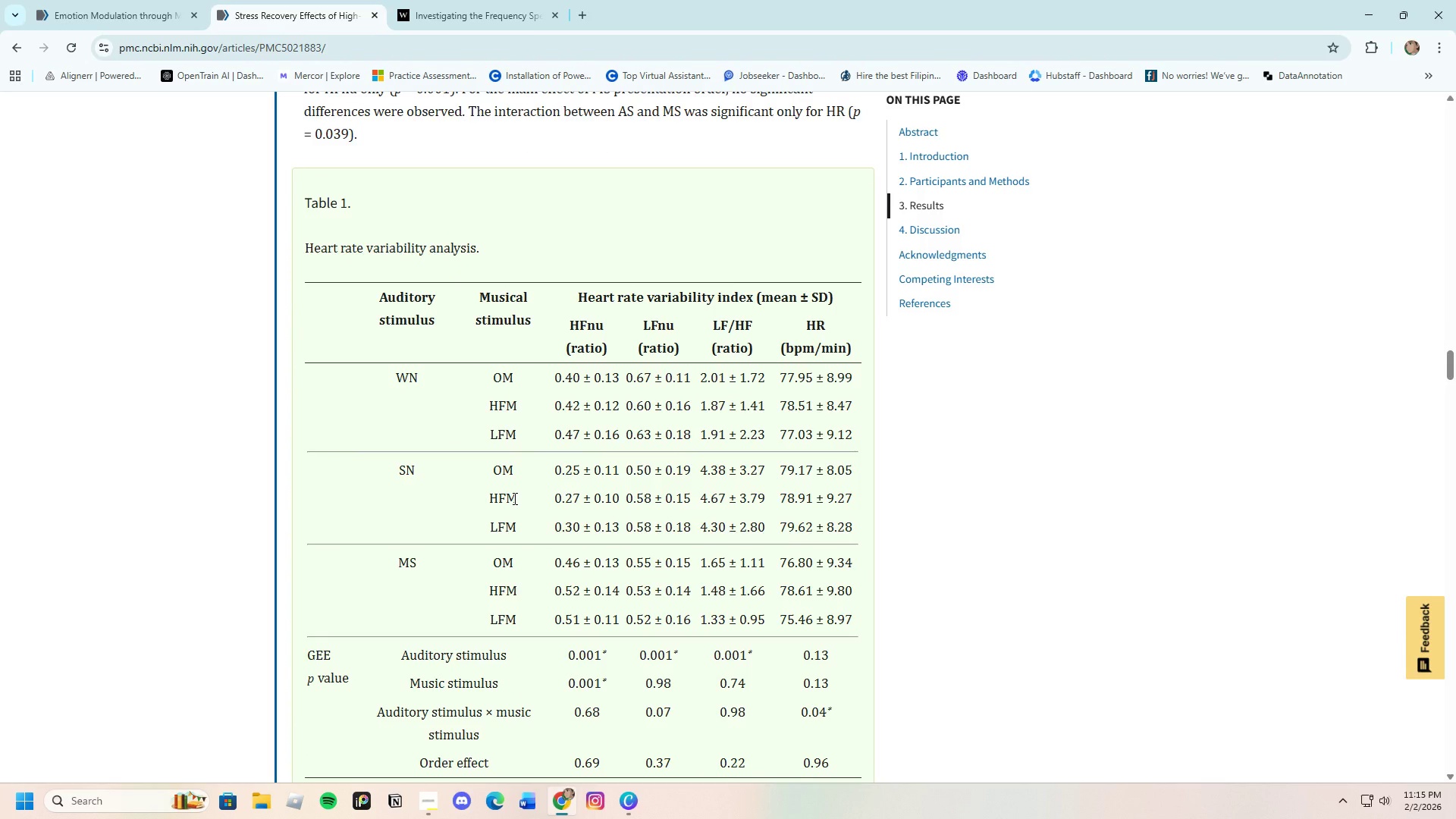 
left_click_drag(start_coordinate=[598, 443], to_coordinate=[625, 438])
 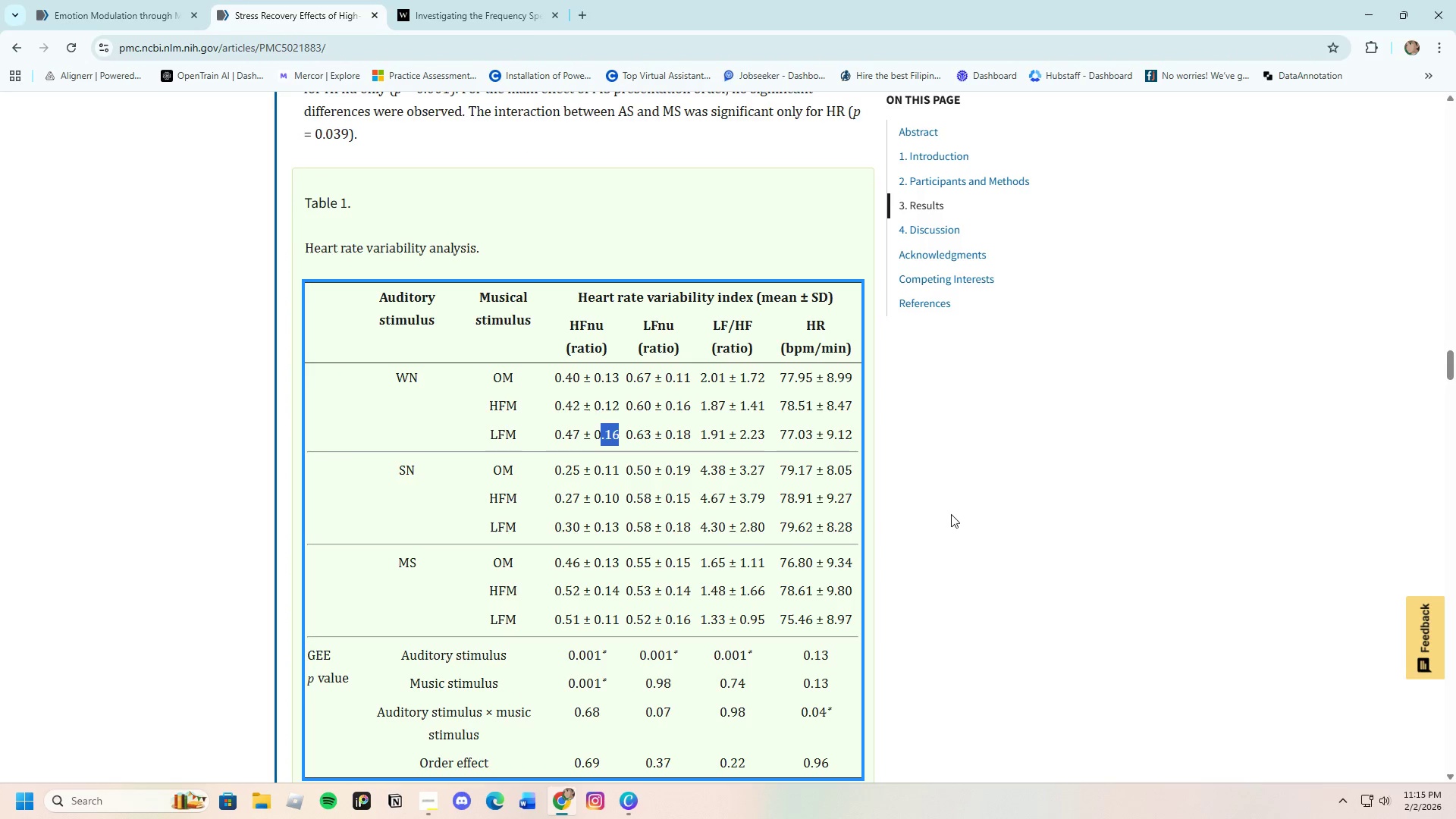 
left_click([951, 514])
 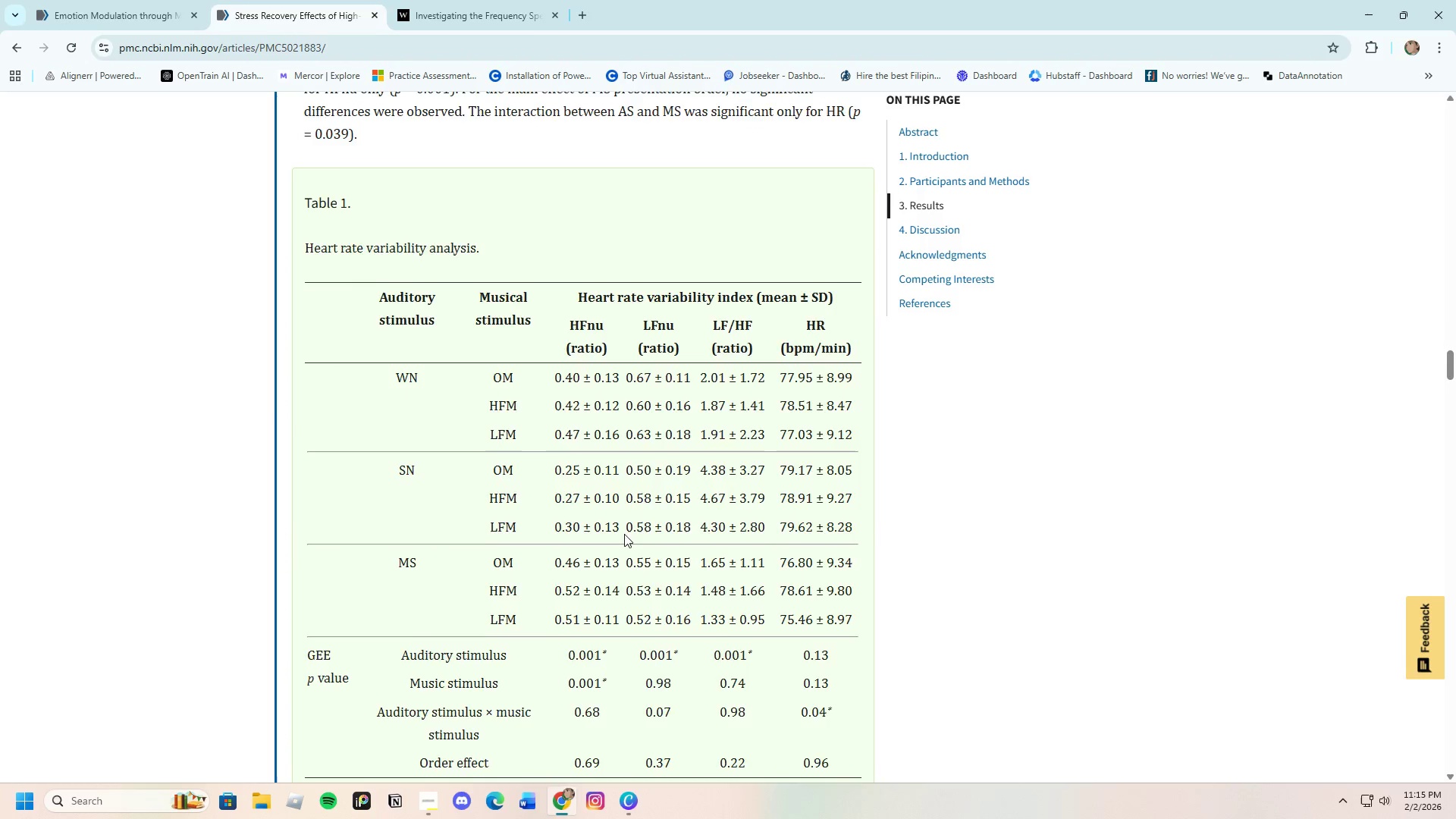 
scroll: coordinate [538, 528], scroll_direction: down, amount: 11.0
 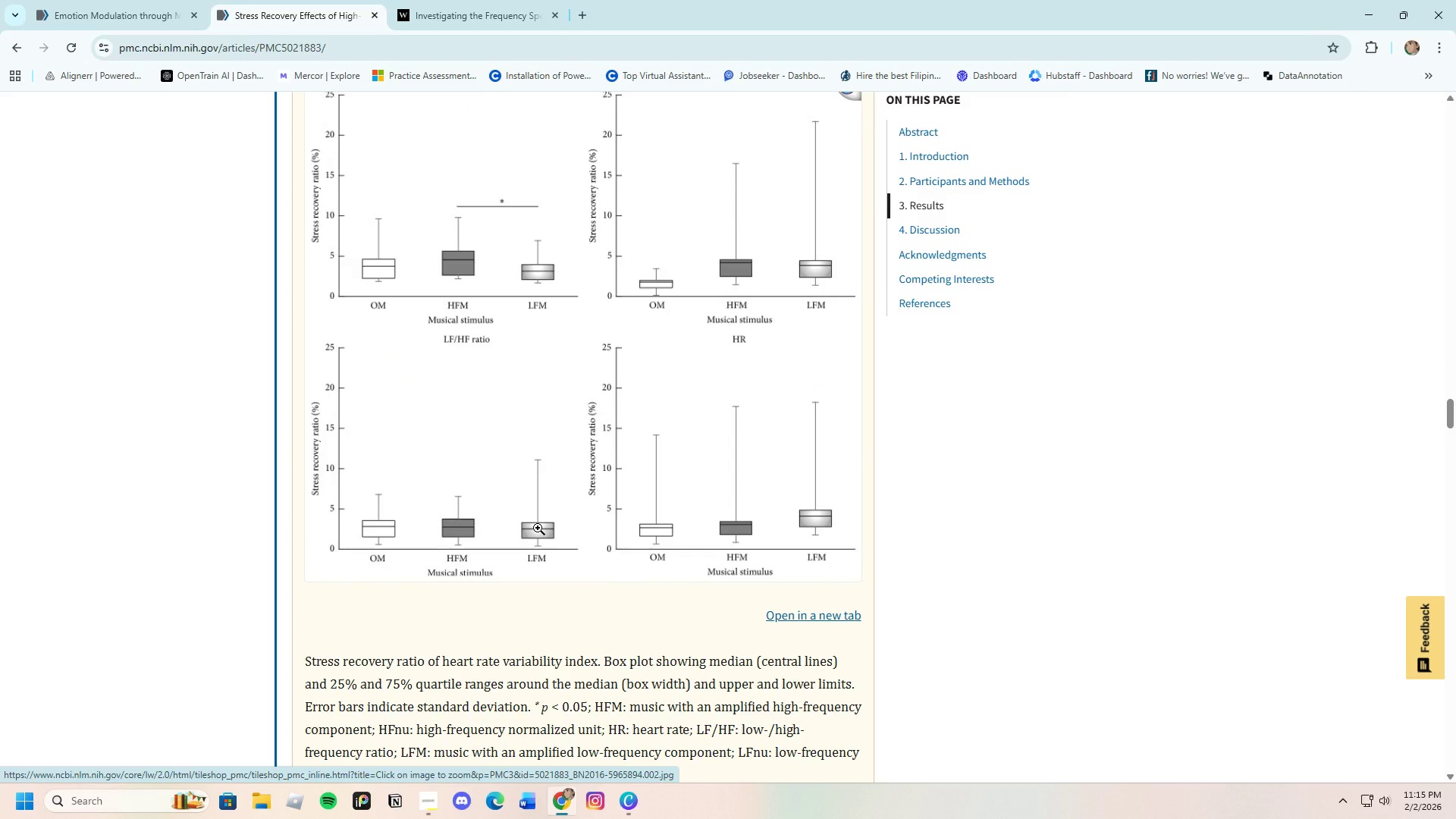 
scroll: coordinate [538, 528], scroll_direction: up, amount: 2.0
 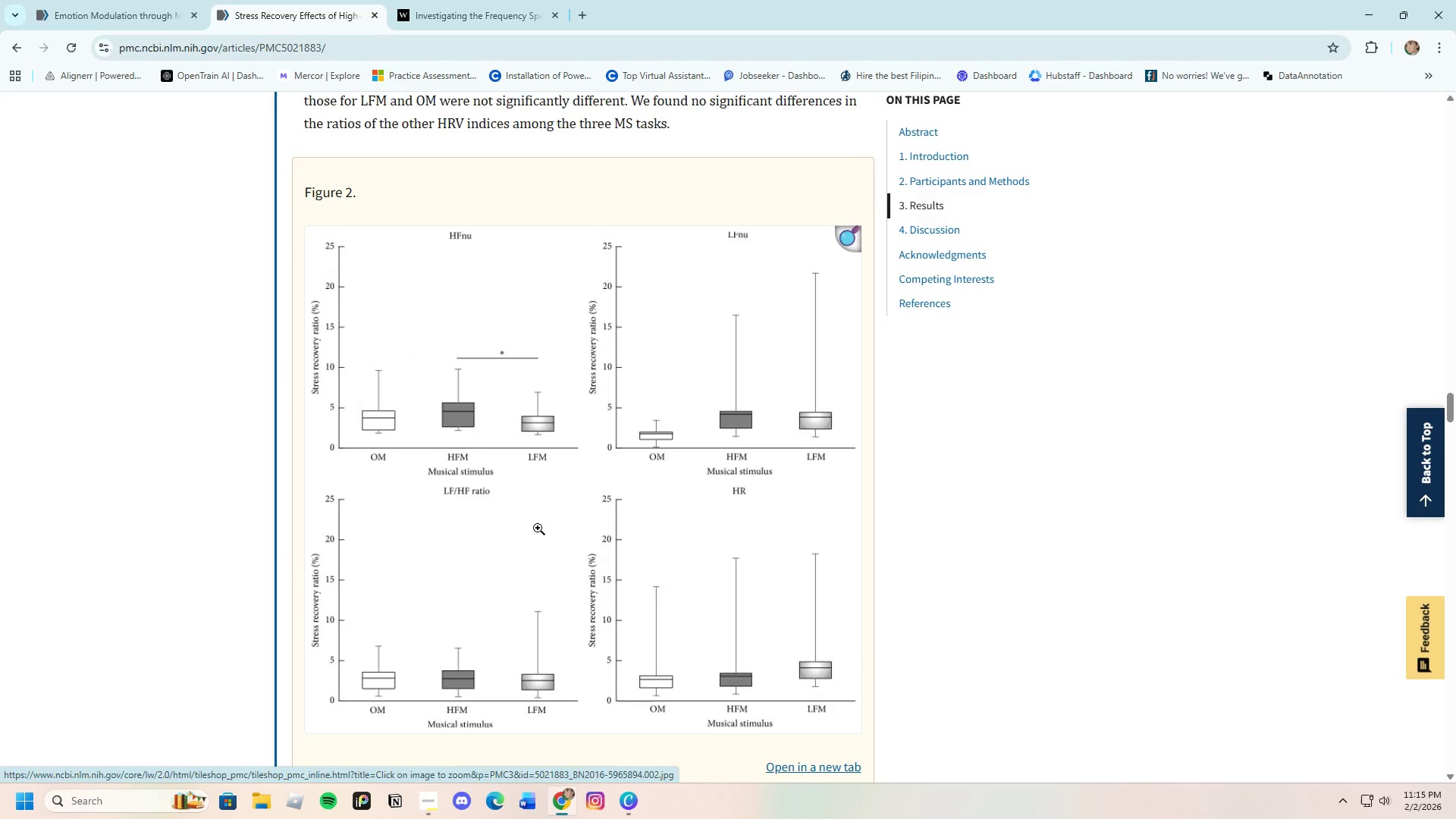 
scroll: coordinate [535, 526], scroll_direction: down, amount: 15.0
 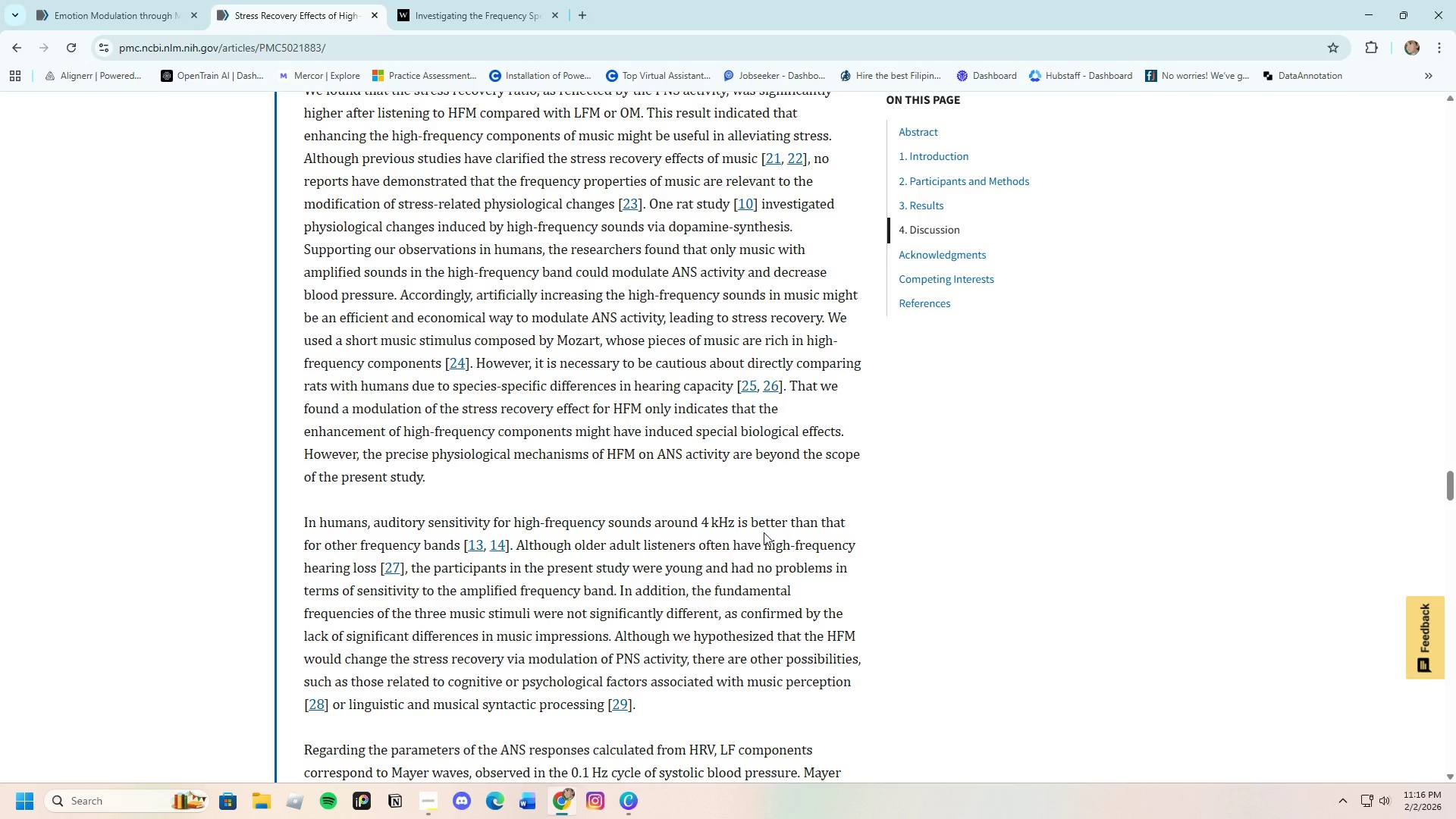 
wait(58.03)
 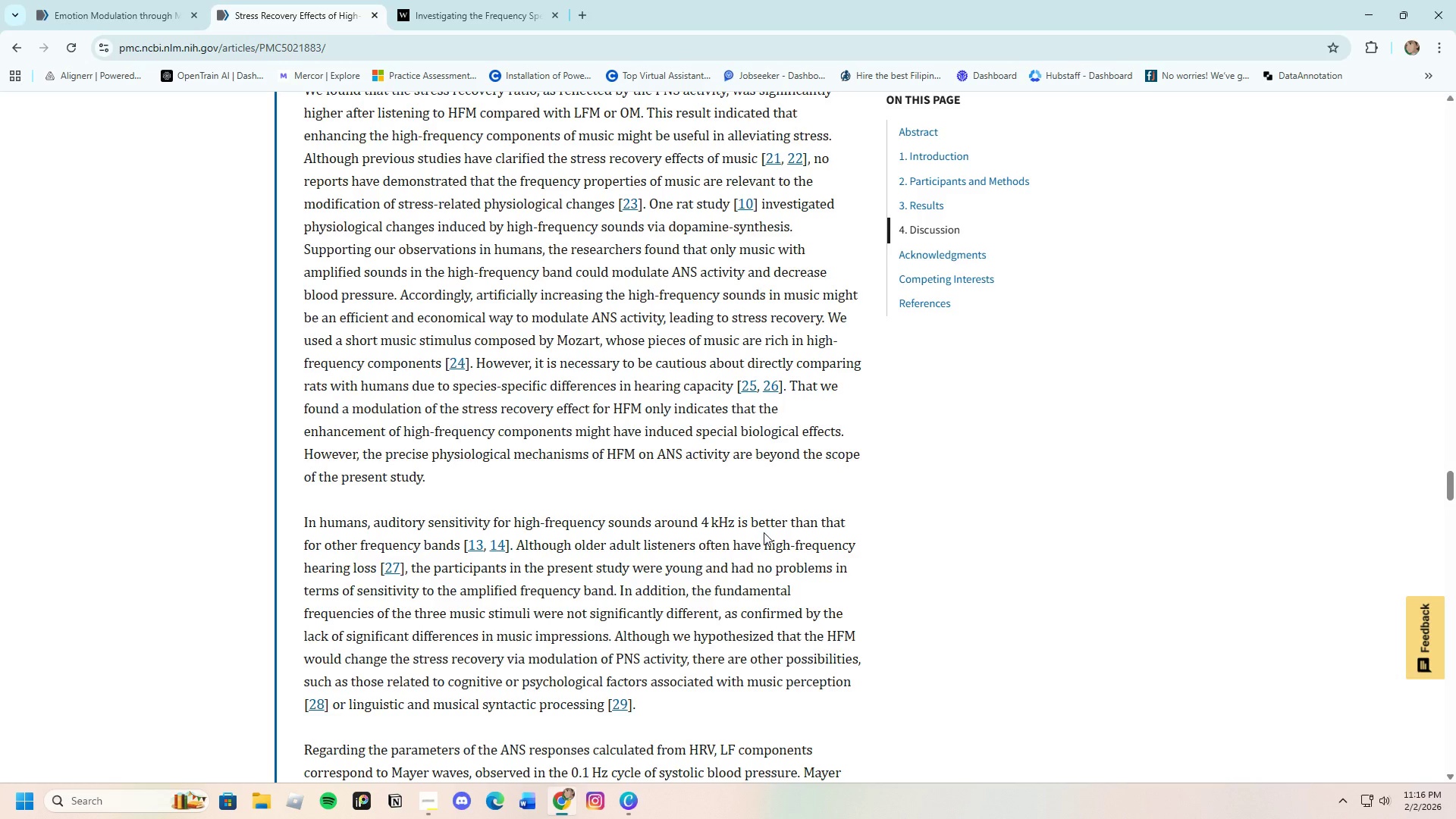 
scroll: coordinate [733, 552], scroll_direction: down, amount: 10.0
 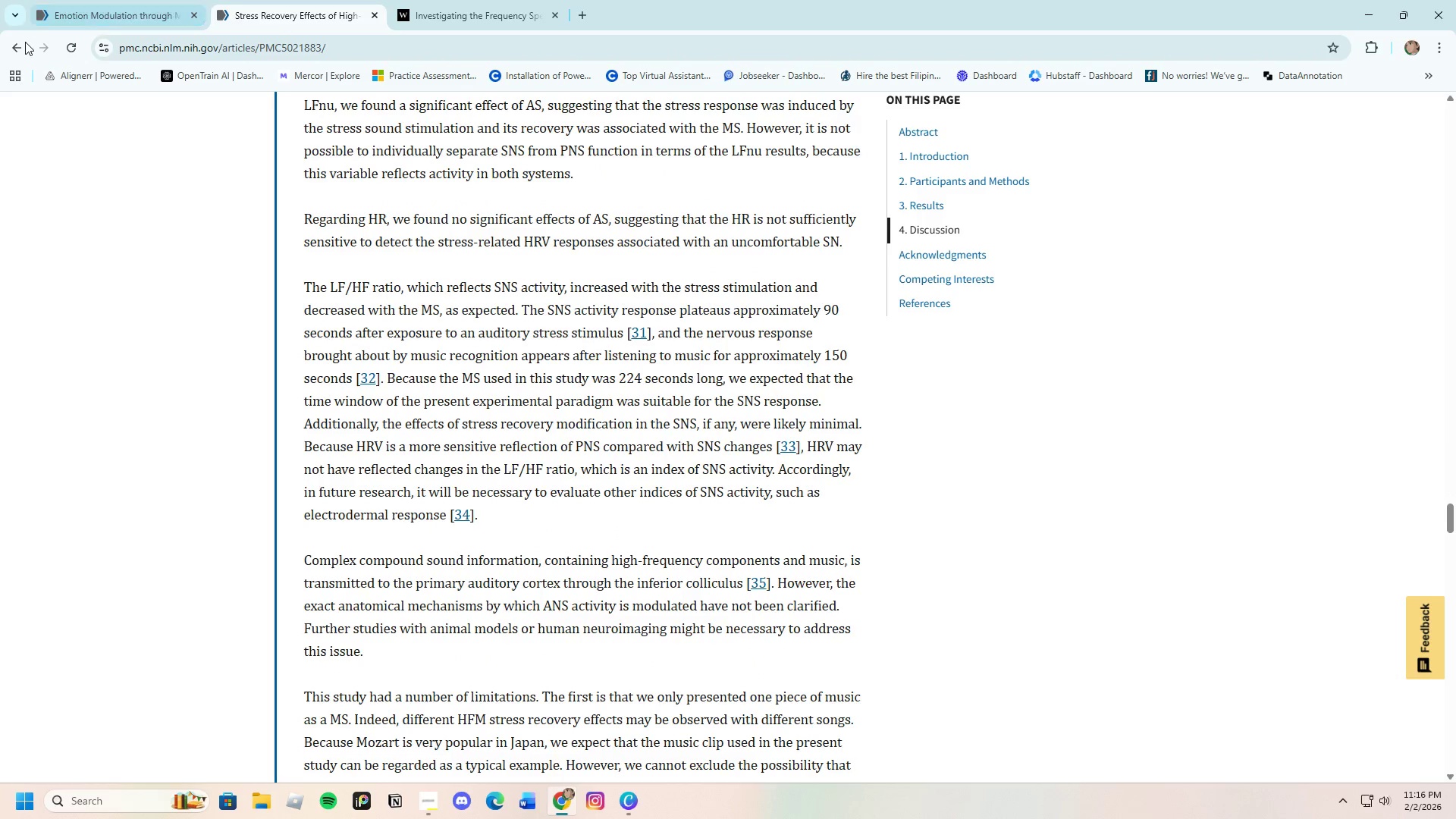 
left_click([22, 44])
 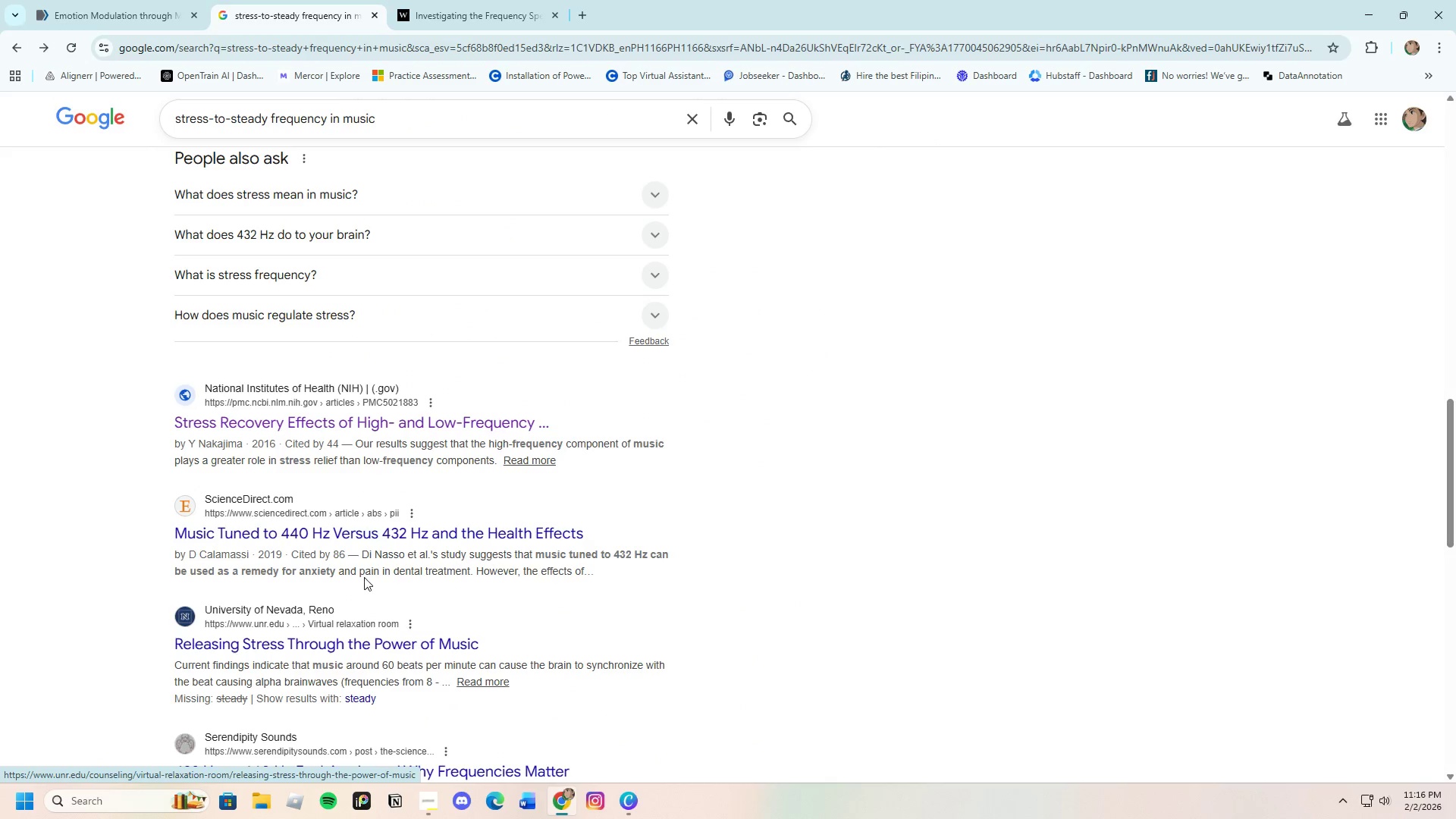 
left_click([367, 541])
 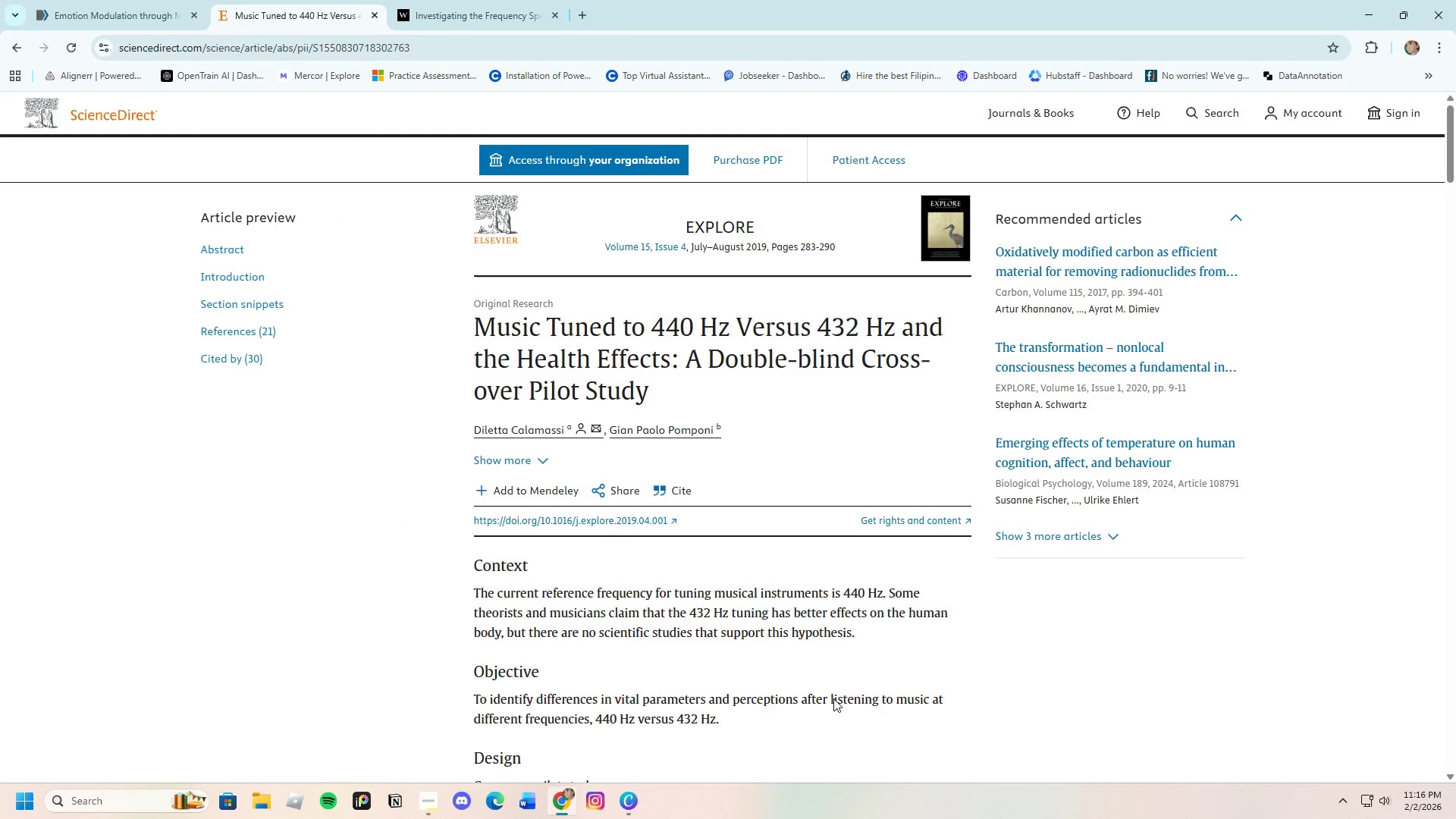 
scroll: coordinate [779, 657], scroll_direction: down, amount: 13.0
 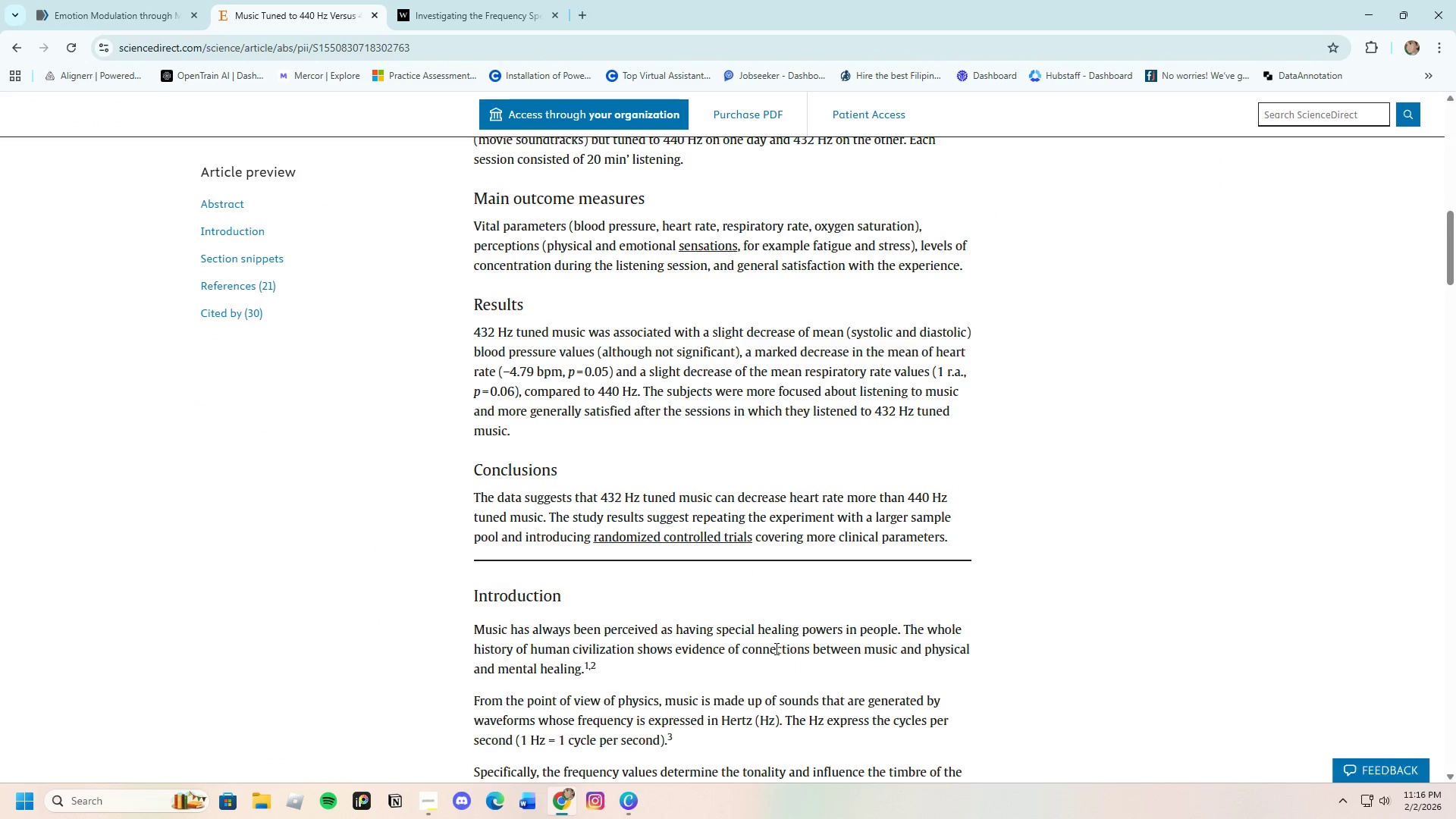 
scroll: coordinate [773, 645], scroll_direction: up, amount: 1.0
 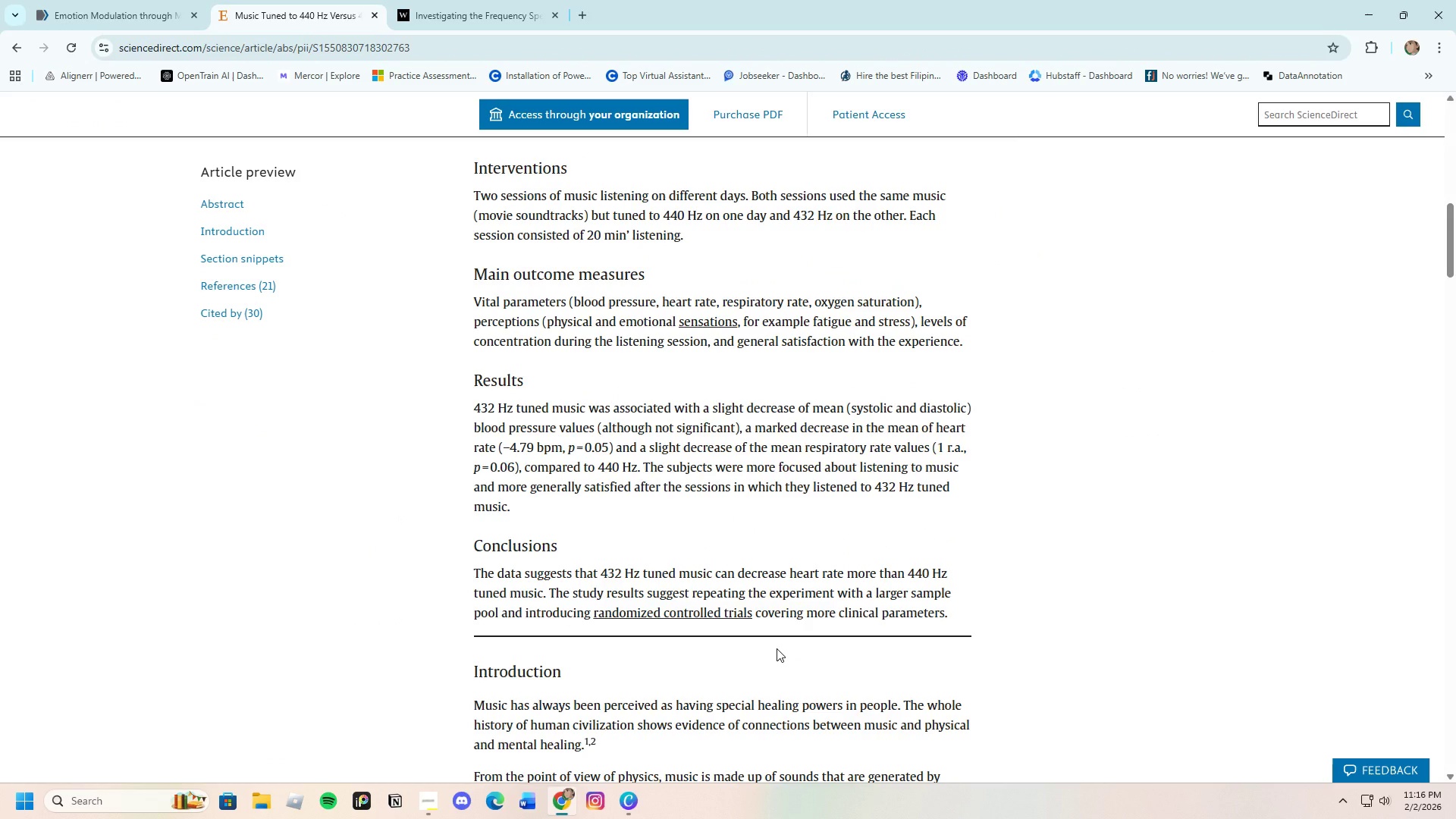 
scroll: coordinate [766, 639], scroll_direction: down, amount: 9.0
 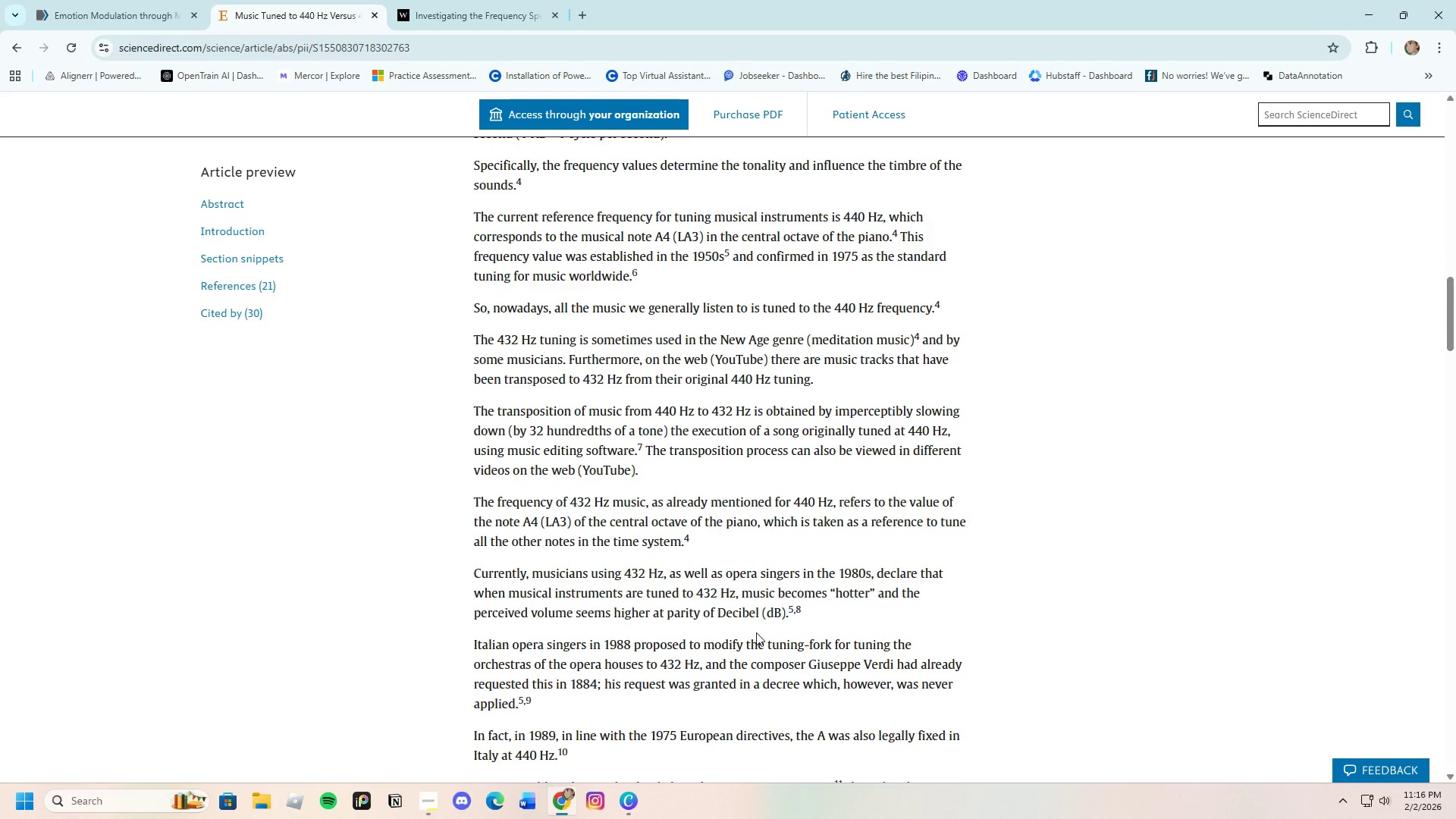 
scroll: coordinate [750, 631], scroll_direction: up, amount: 3.0
 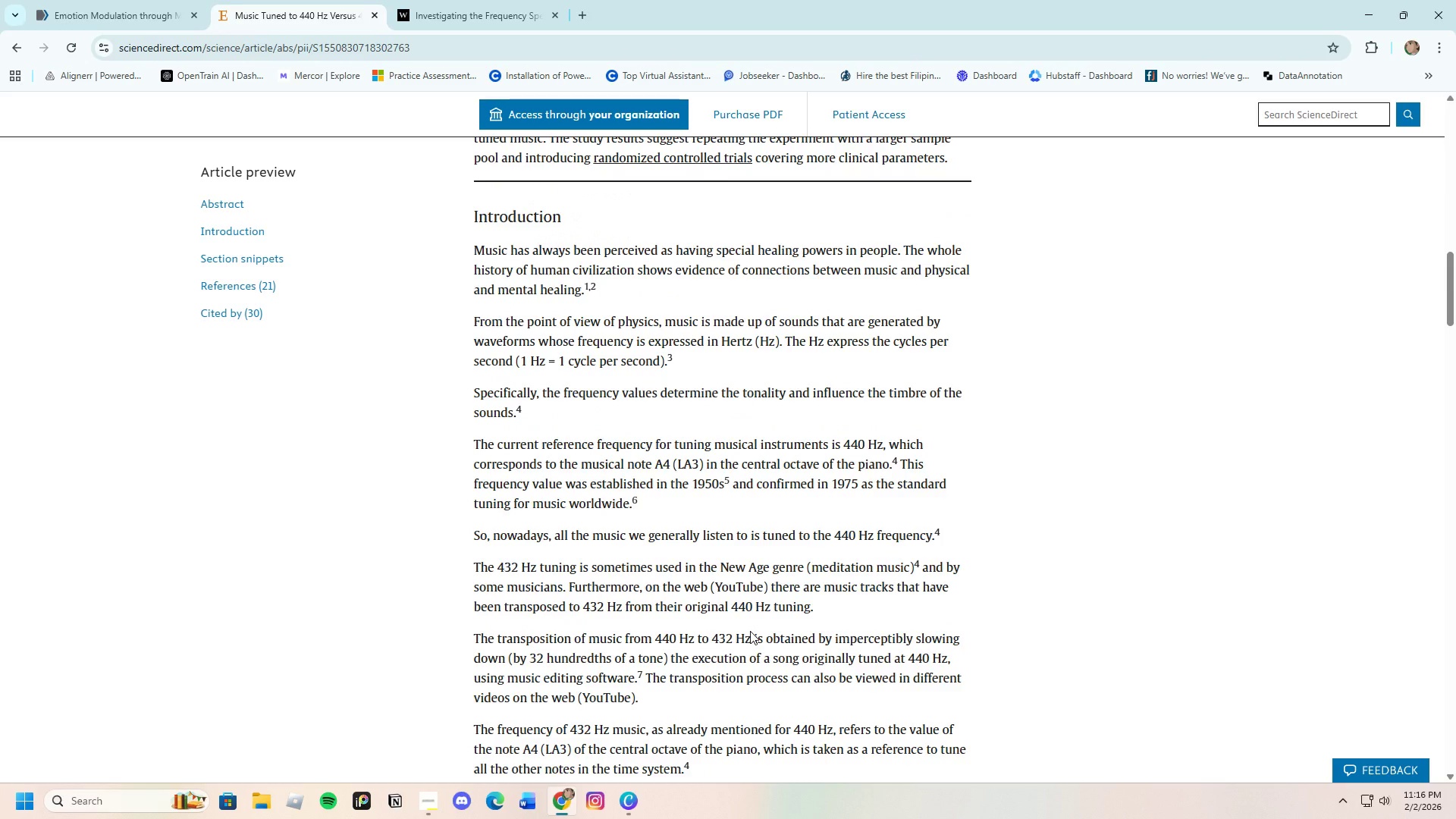 
scroll: coordinate [750, 631], scroll_direction: down, amount: 5.0
 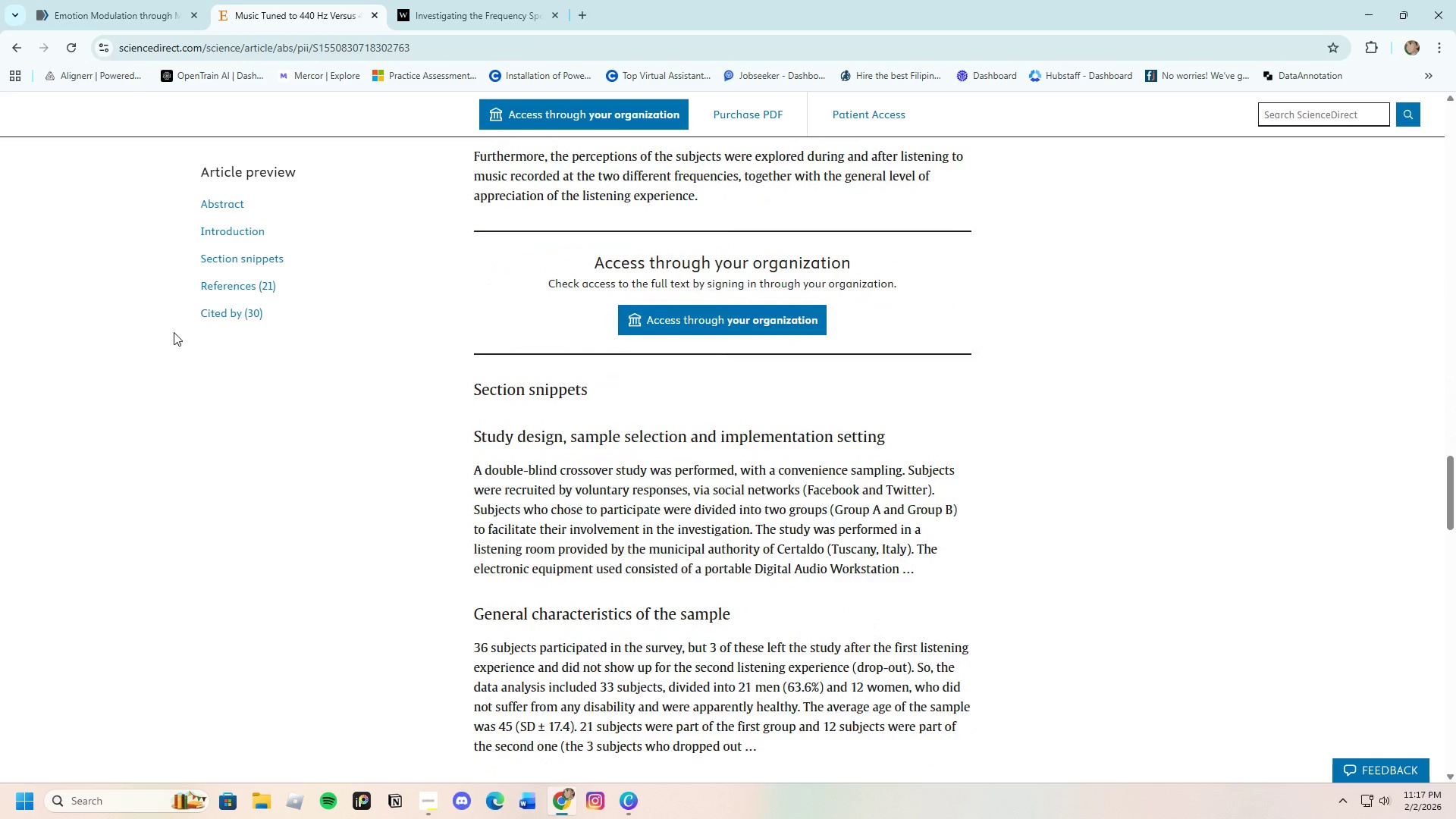 
left_click([20, 55])
 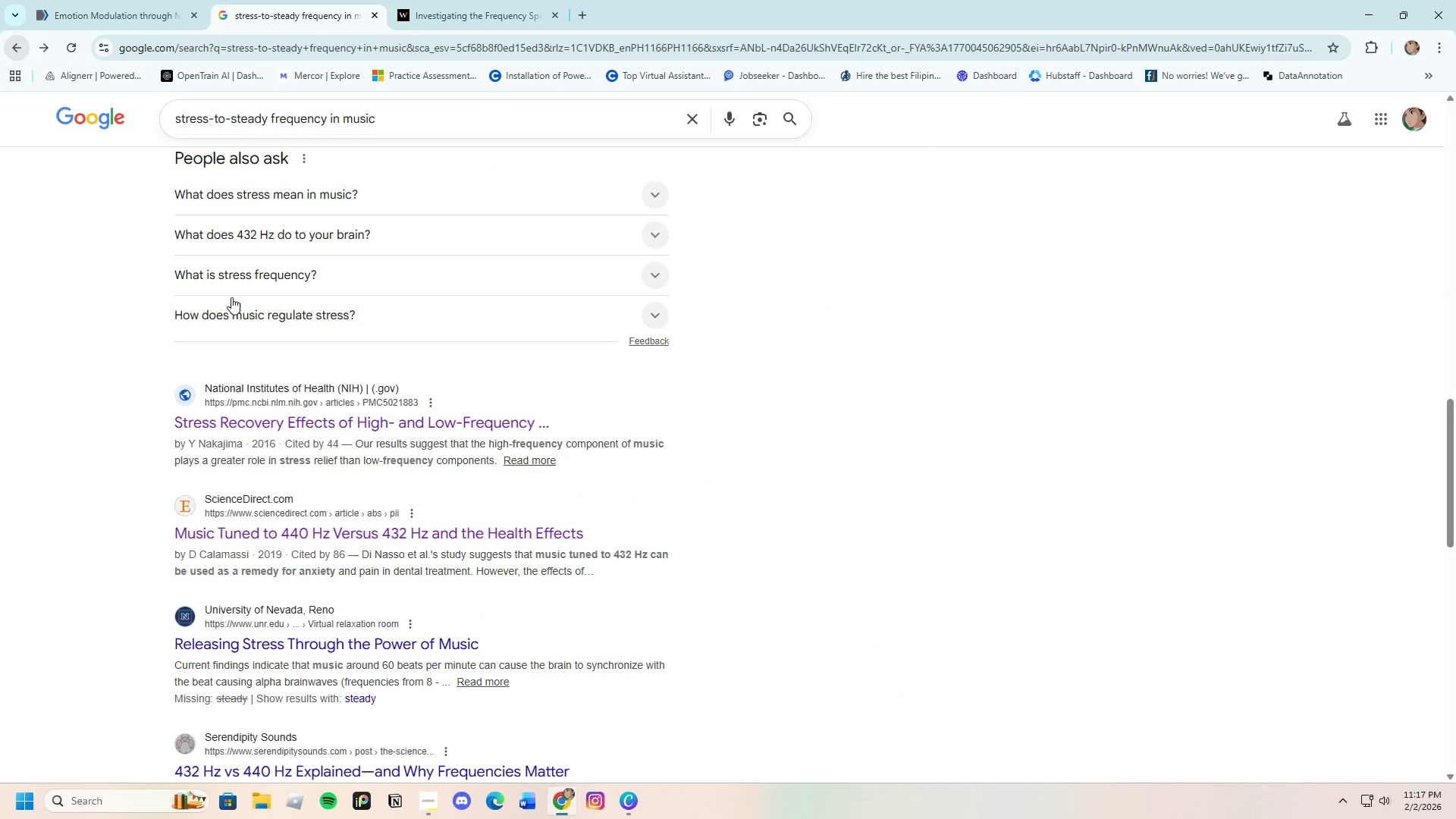 
scroll: coordinate [406, 588], scroll_direction: down, amount: 4.0
 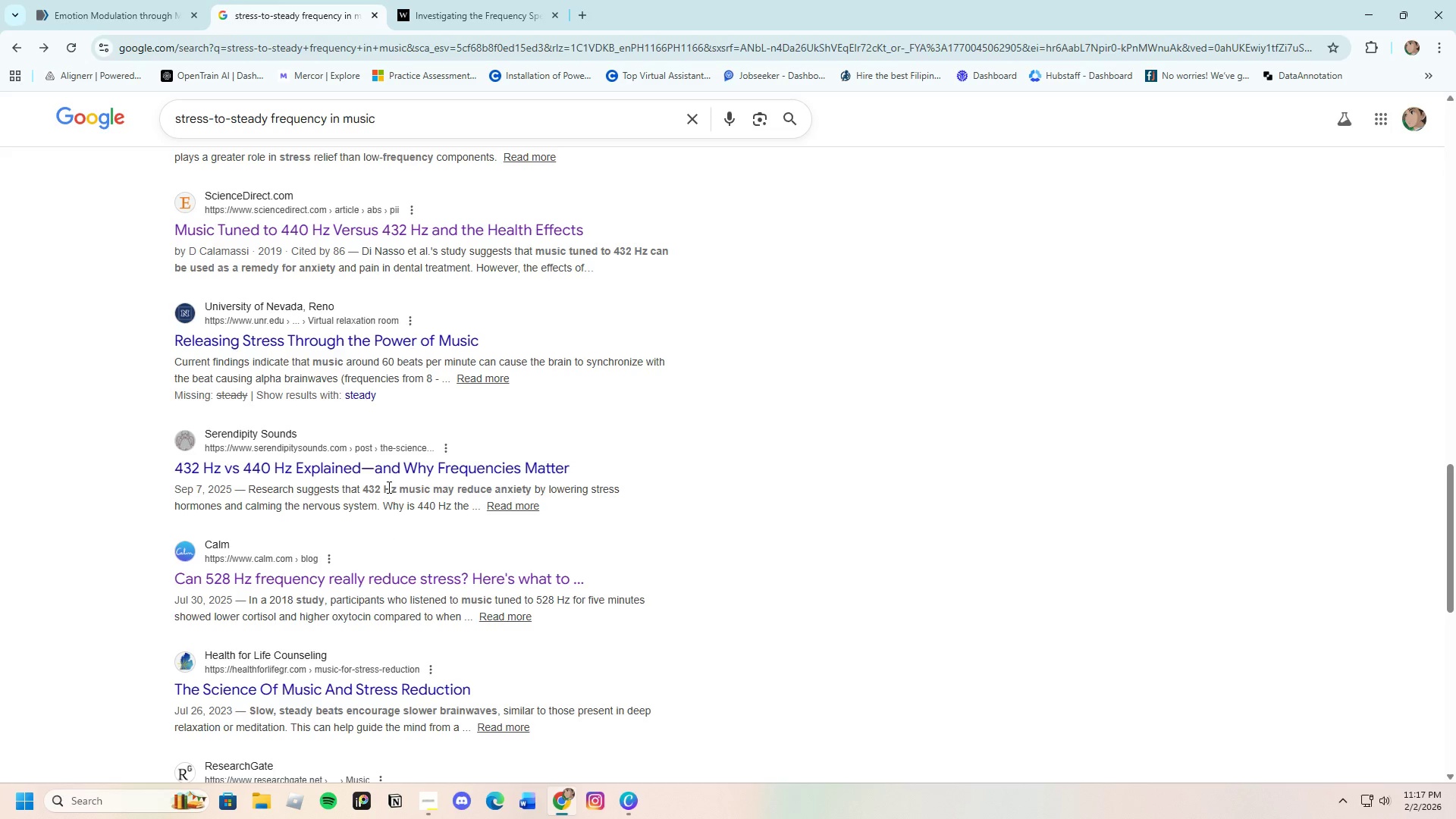 
left_click([401, 464])
 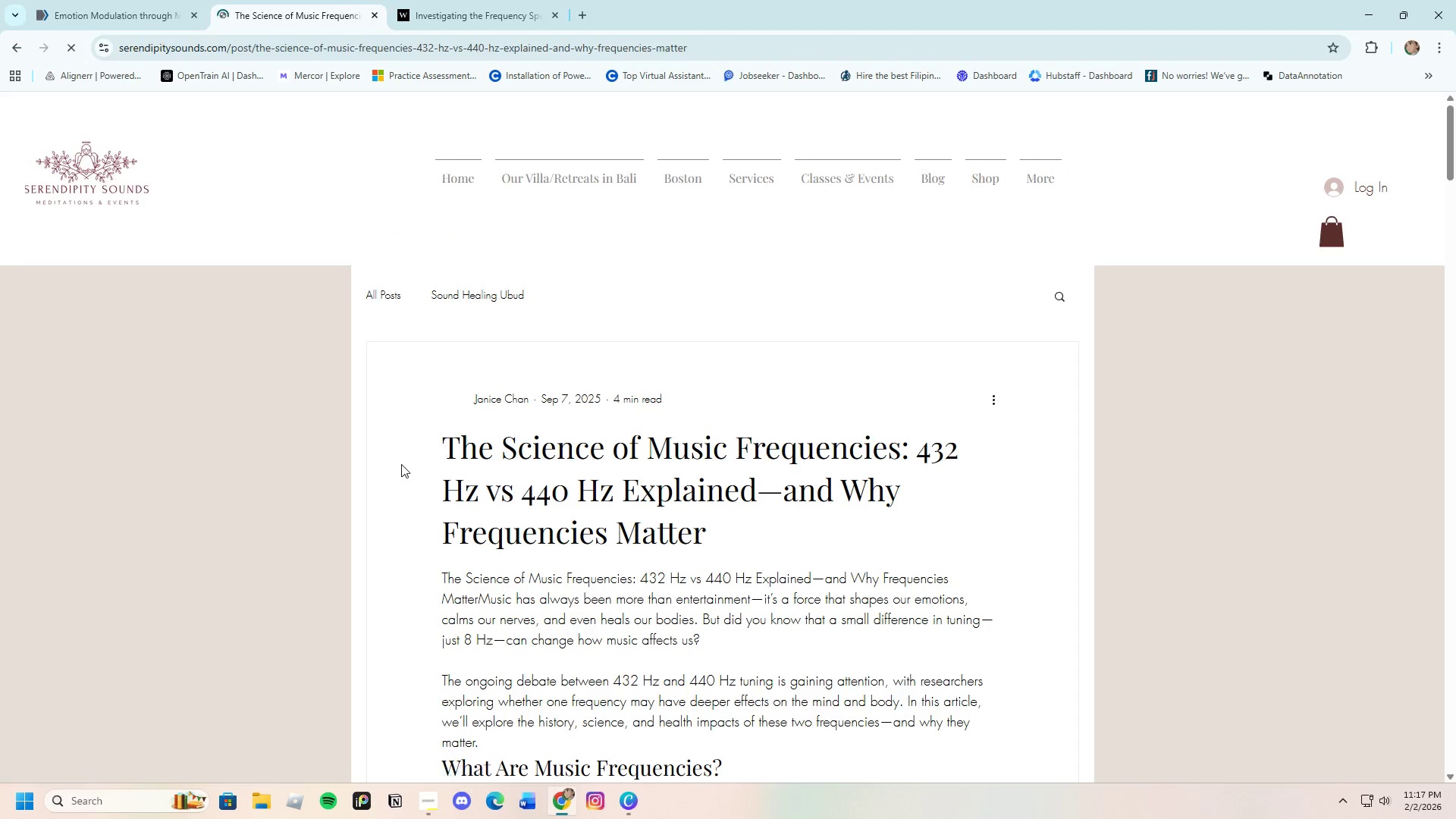 
scroll: coordinate [661, 709], scroll_direction: down, amount: 23.0
 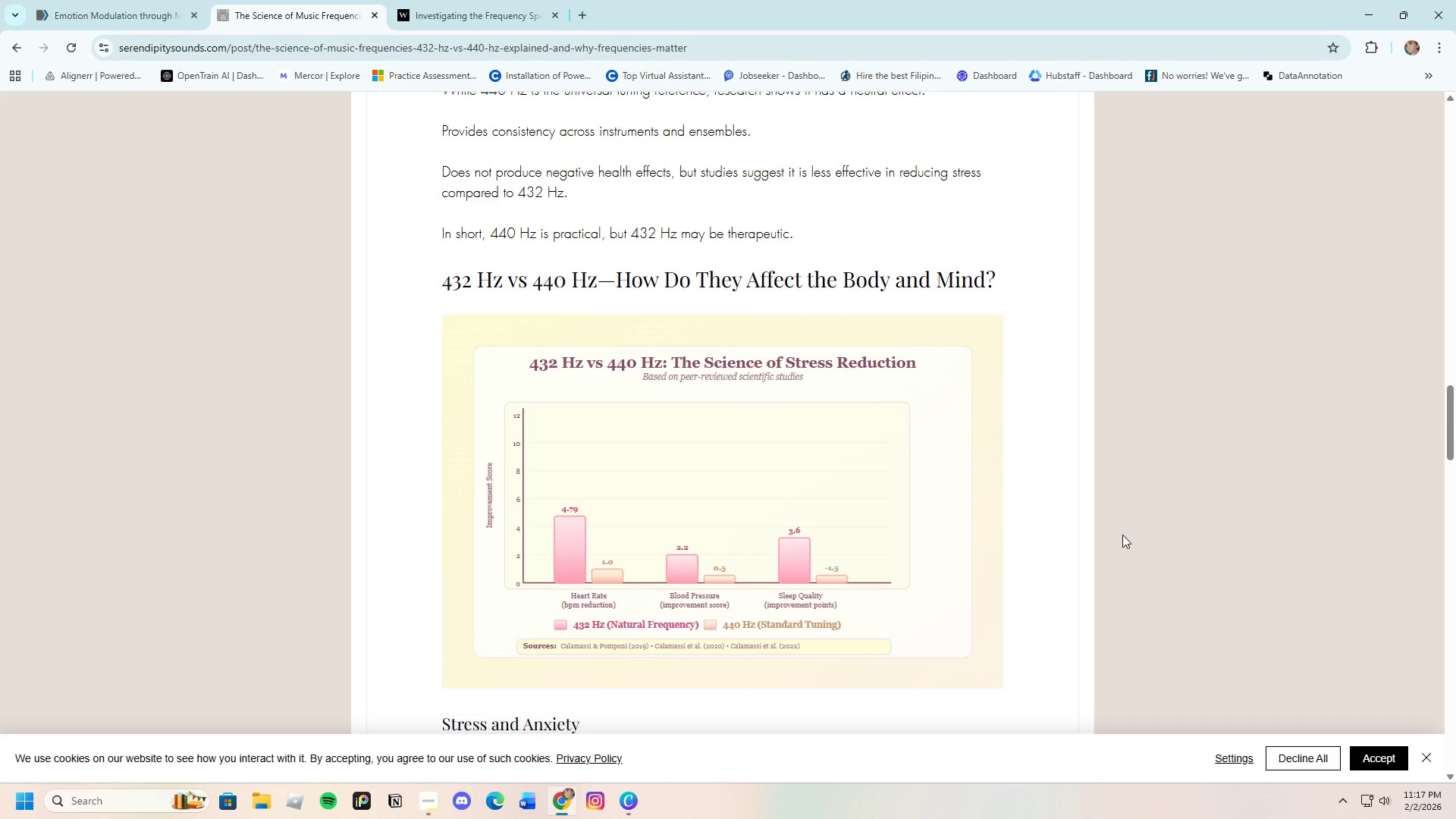 
wait(20.34)
 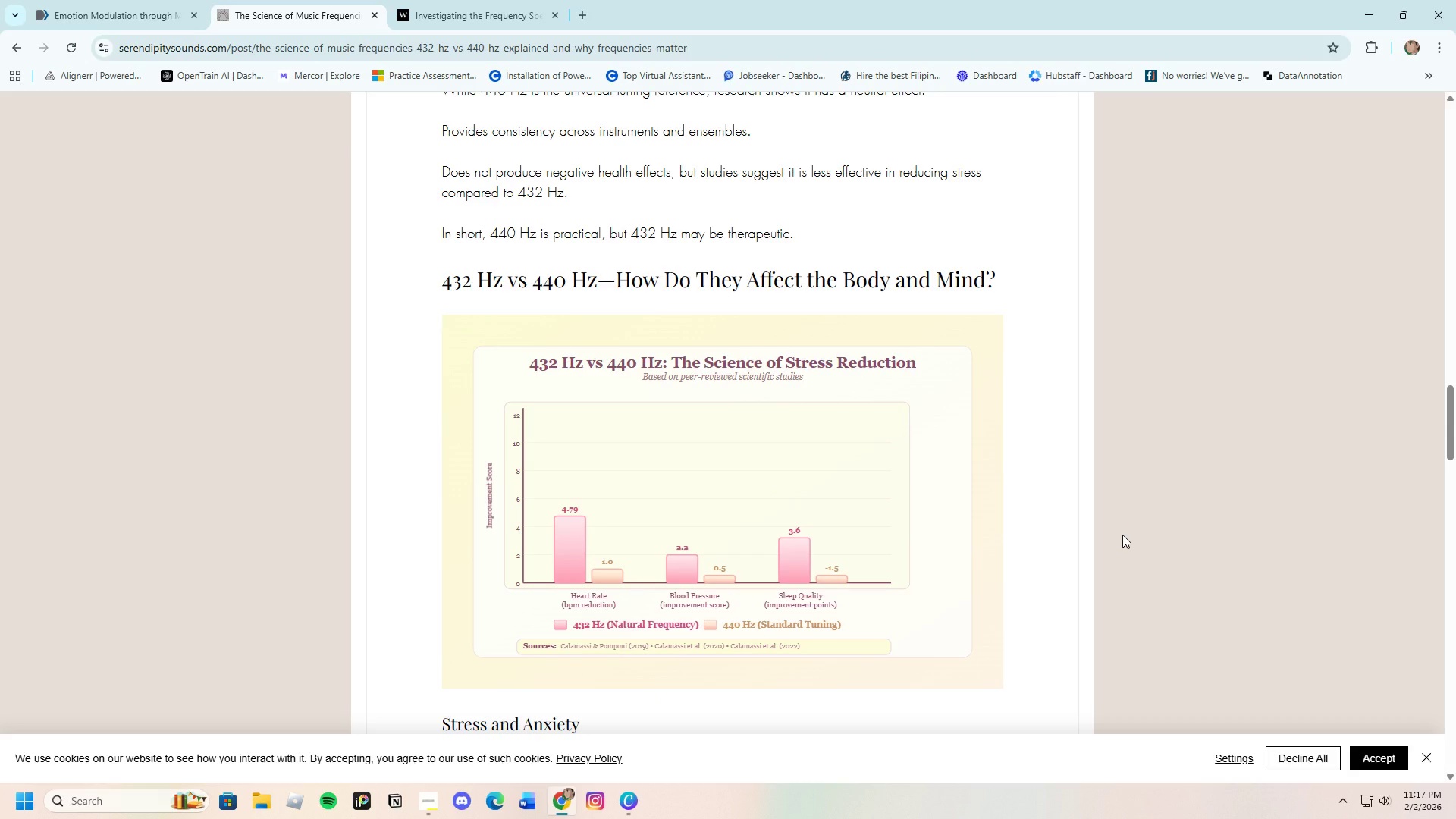 
scroll: coordinate [1071, 542], scroll_direction: down, amount: 2.0
 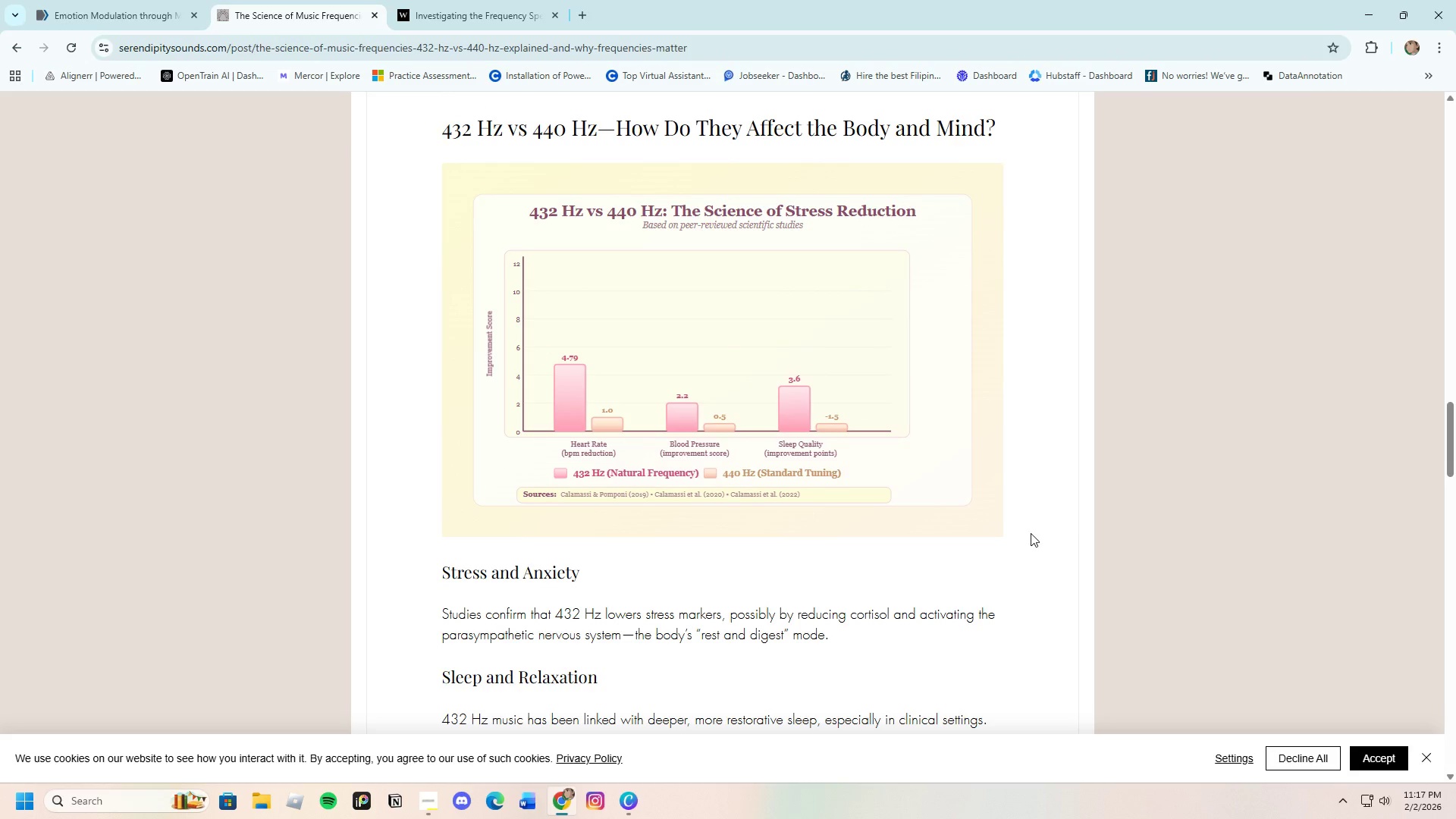 
scroll: coordinate [1020, 516], scroll_direction: up, amount: 1.0
 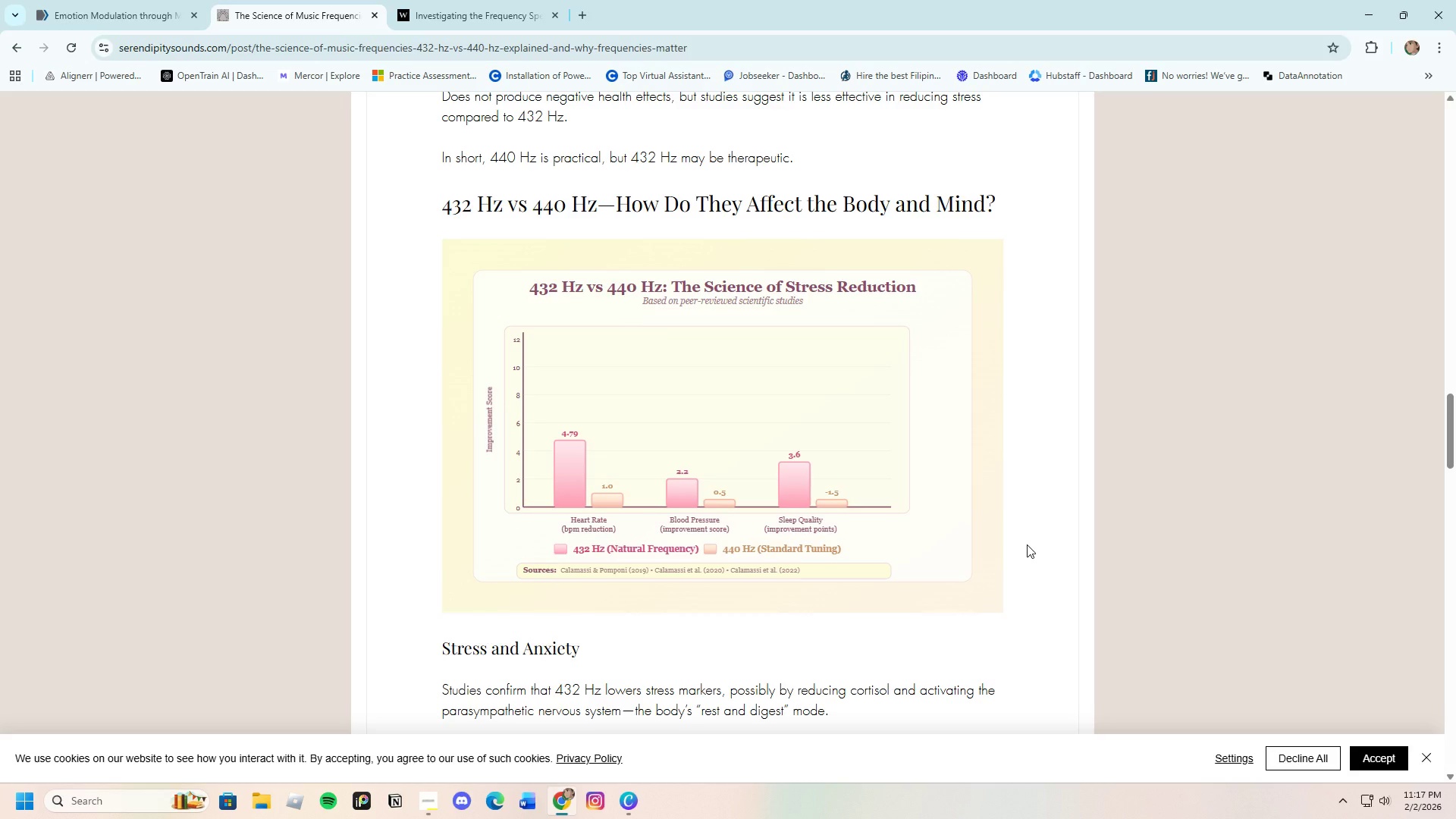 
wait(12.74)
 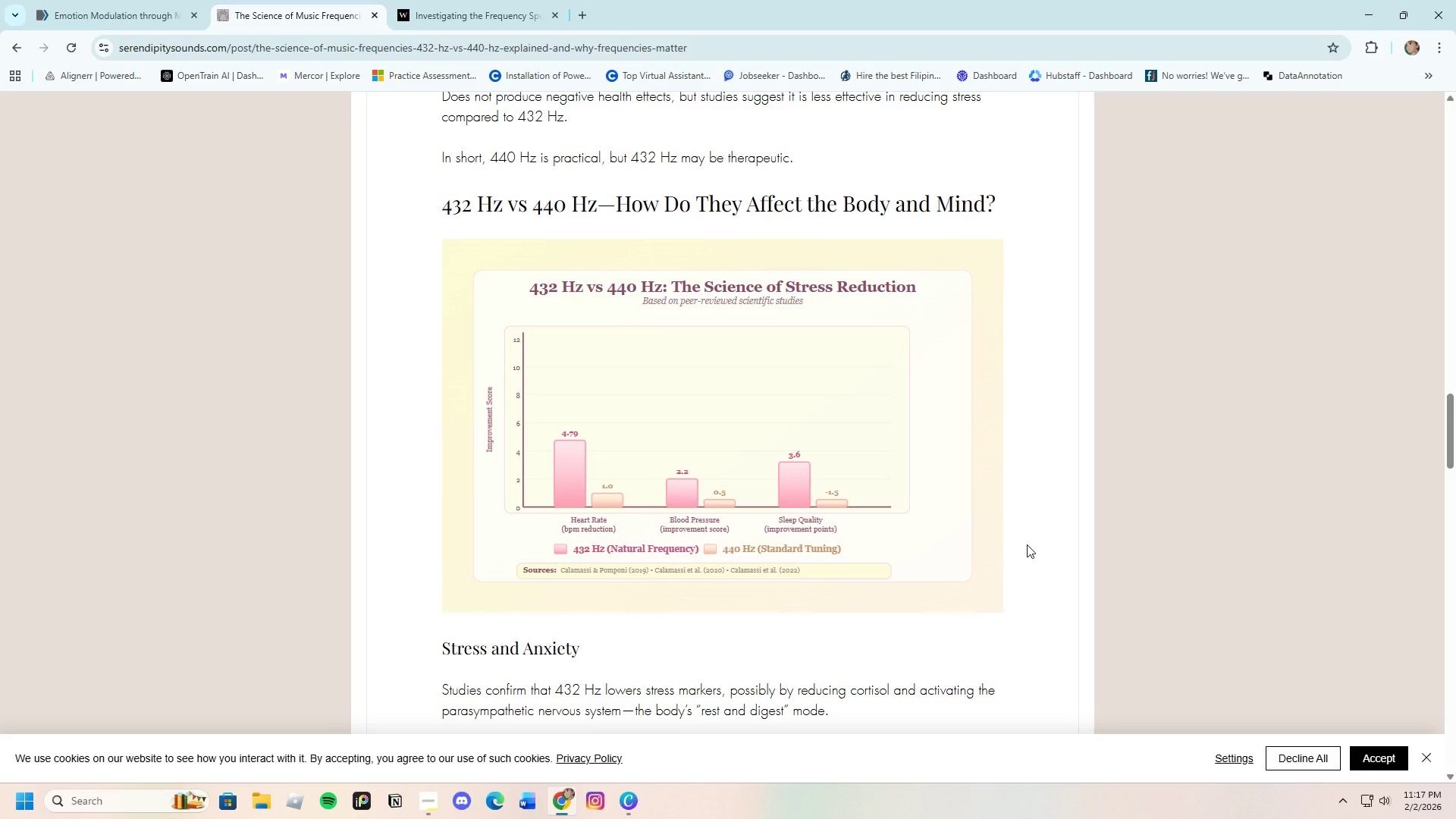 
scroll: coordinate [973, 573], scroll_direction: down, amount: 3.0
 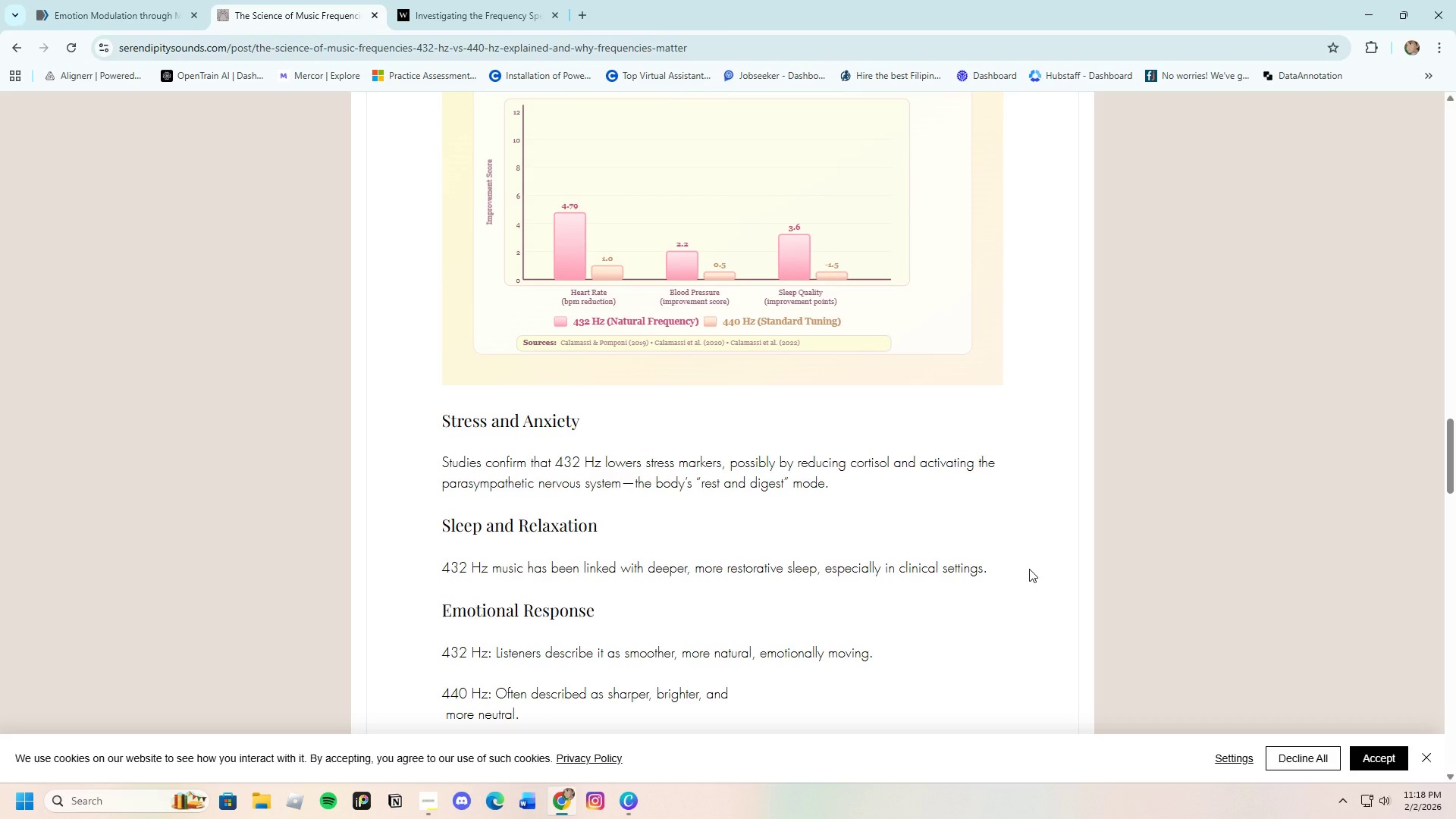 
wait(5.02)
 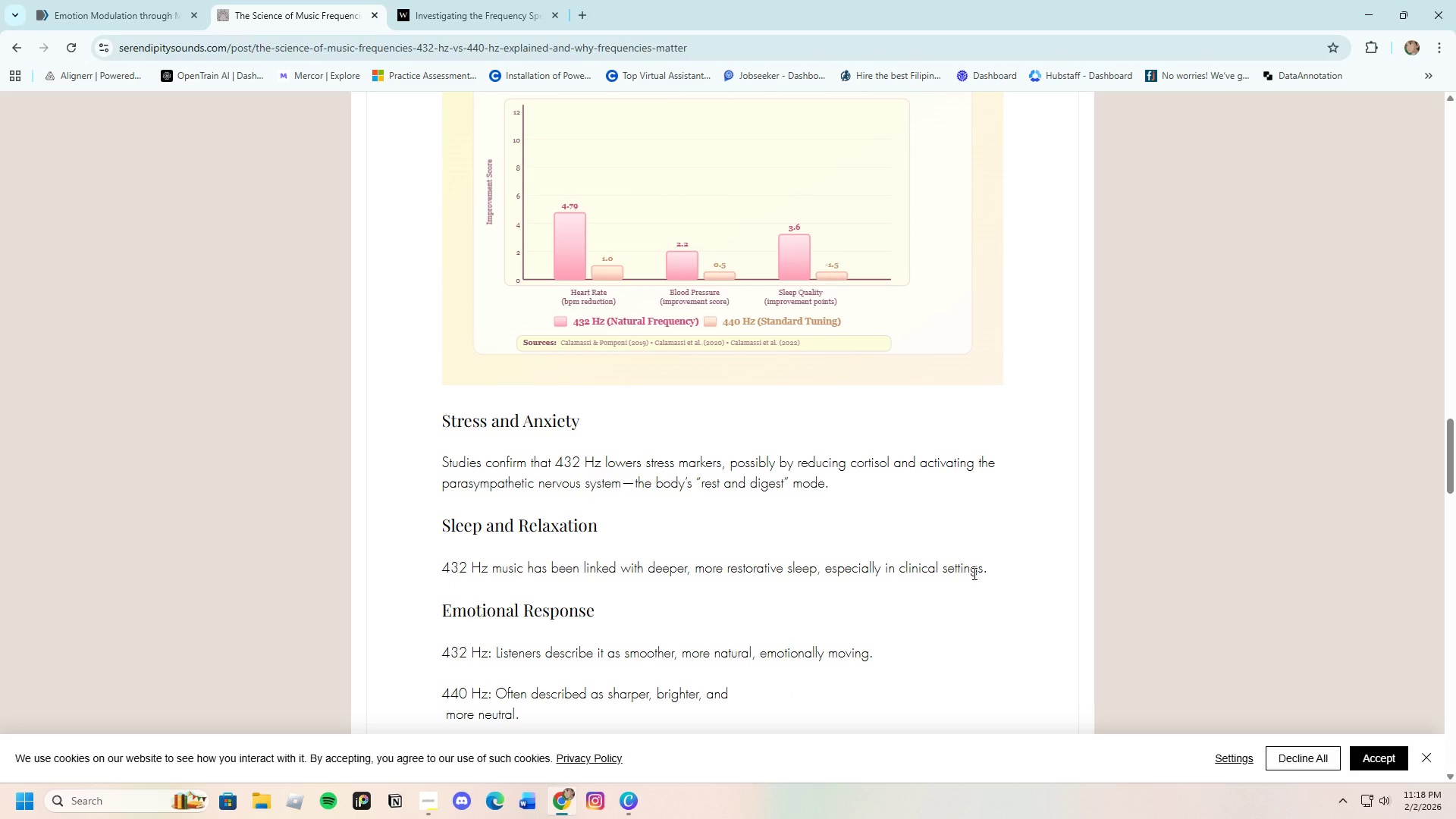 
scroll: coordinate [1029, 569], scroll_direction: up, amount: 1.0
 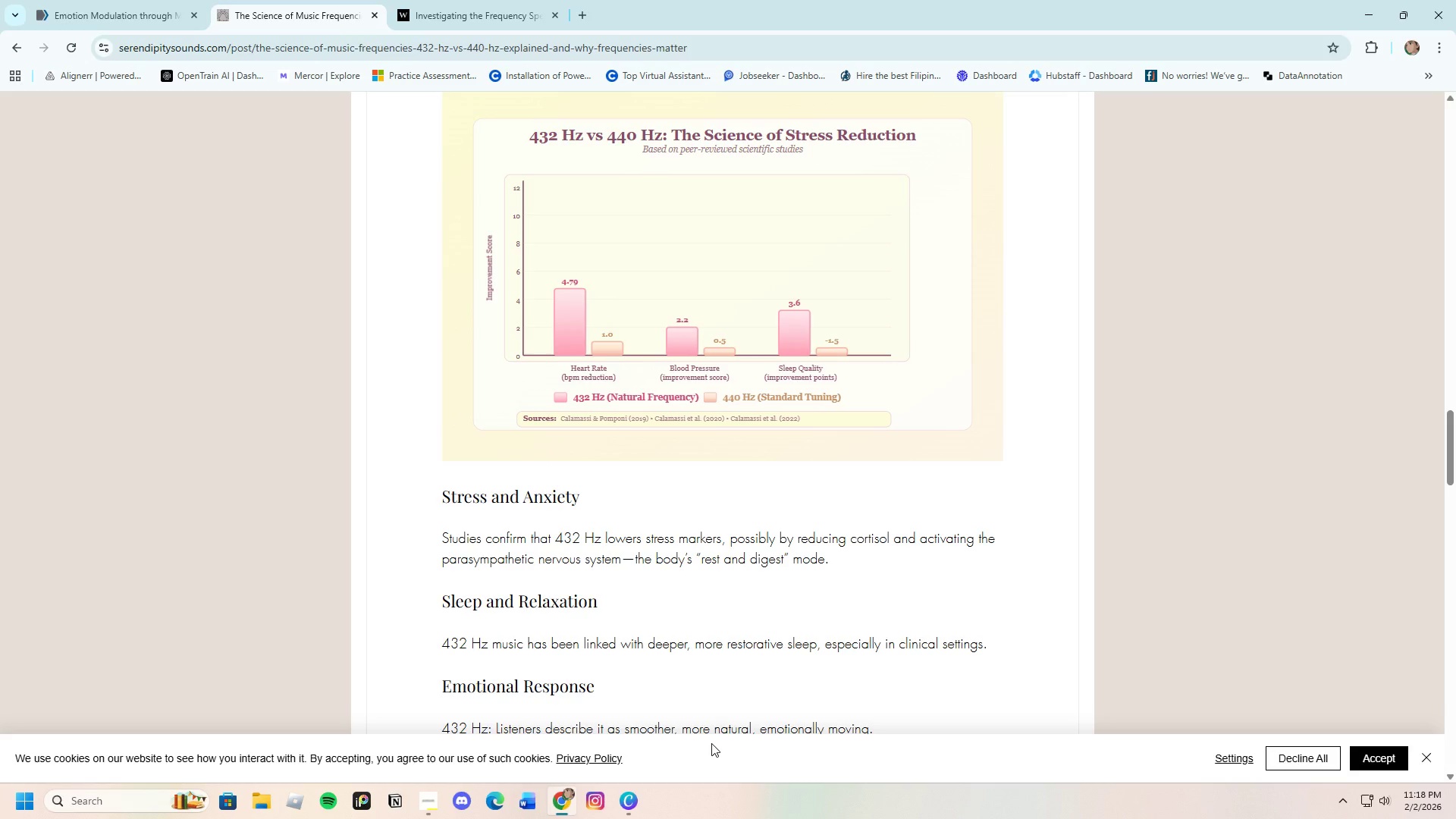 
wait(21.26)
 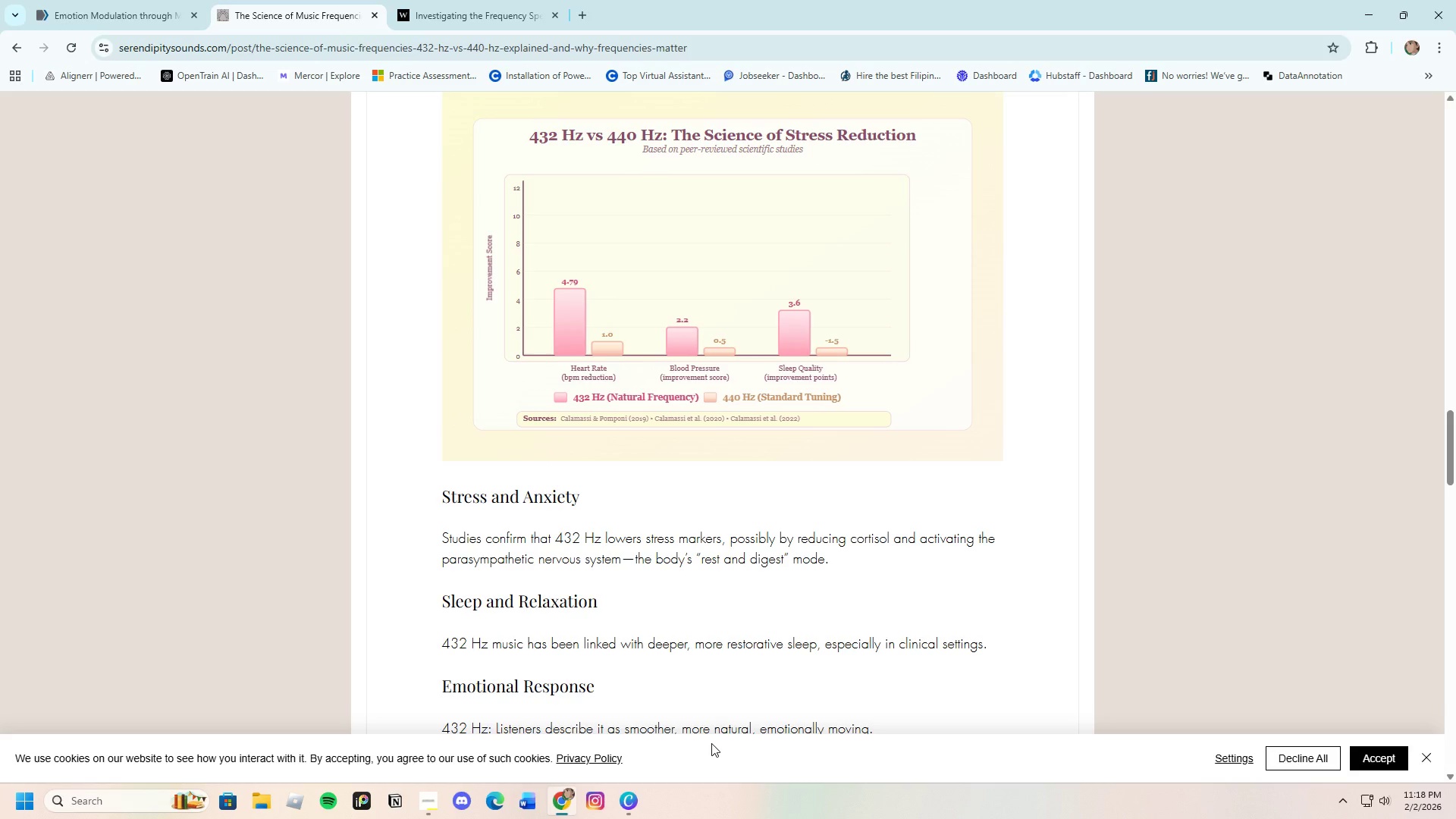 
left_click([628, 803])
 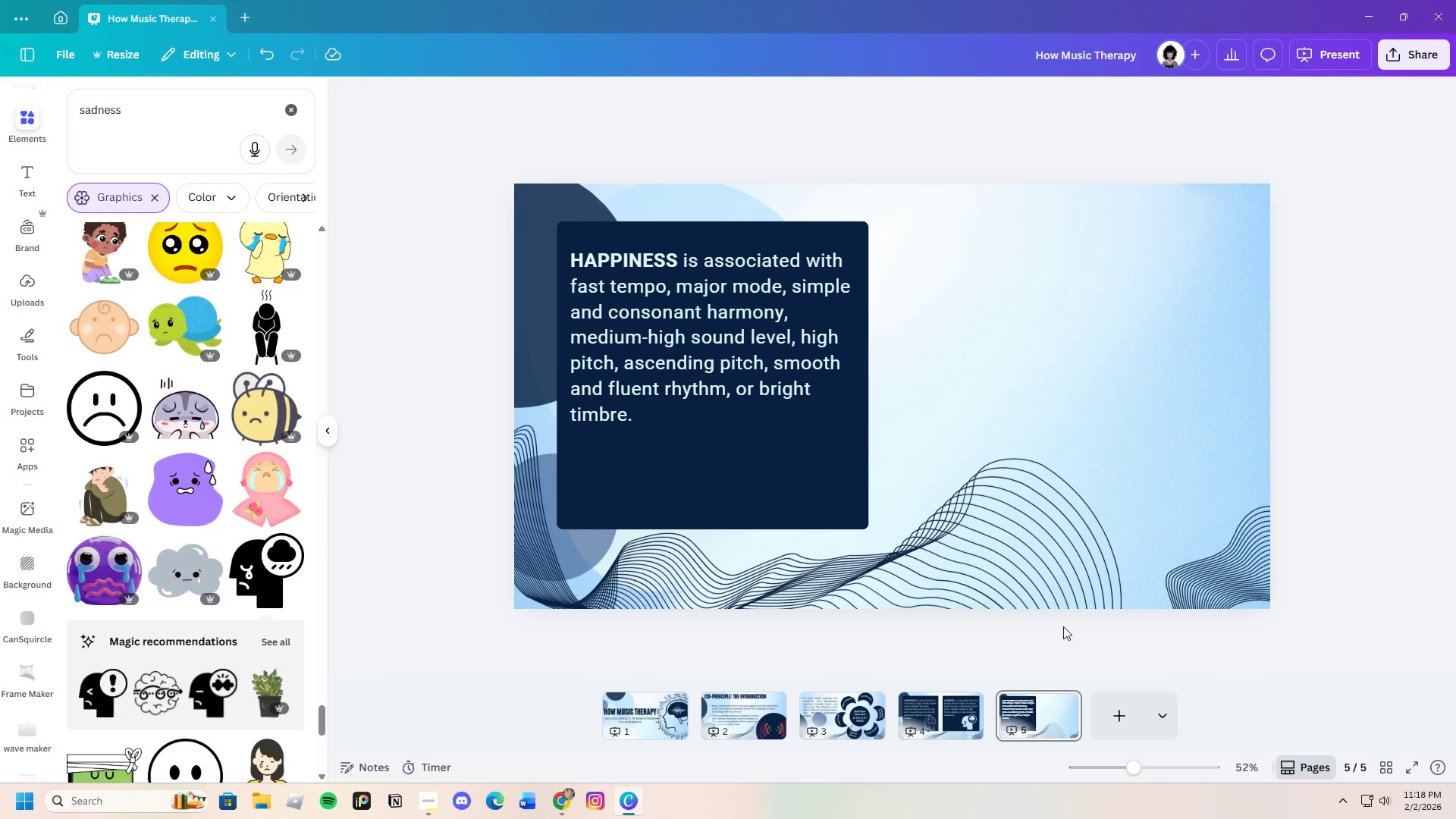 
left_click([1081, 644])
 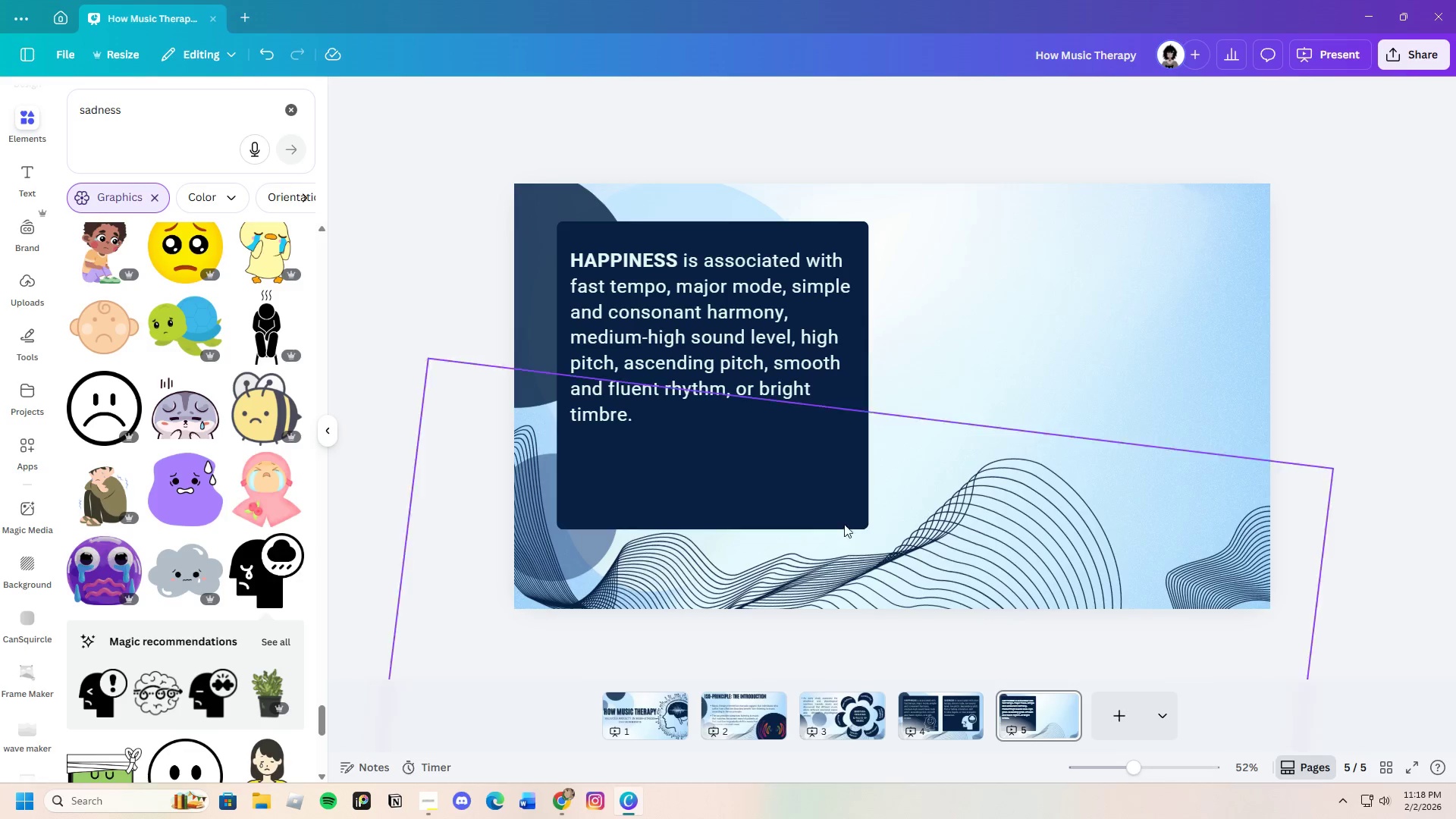 
left_click_drag(start_coordinate=[718, 457], to_coordinate=[711, 487])
 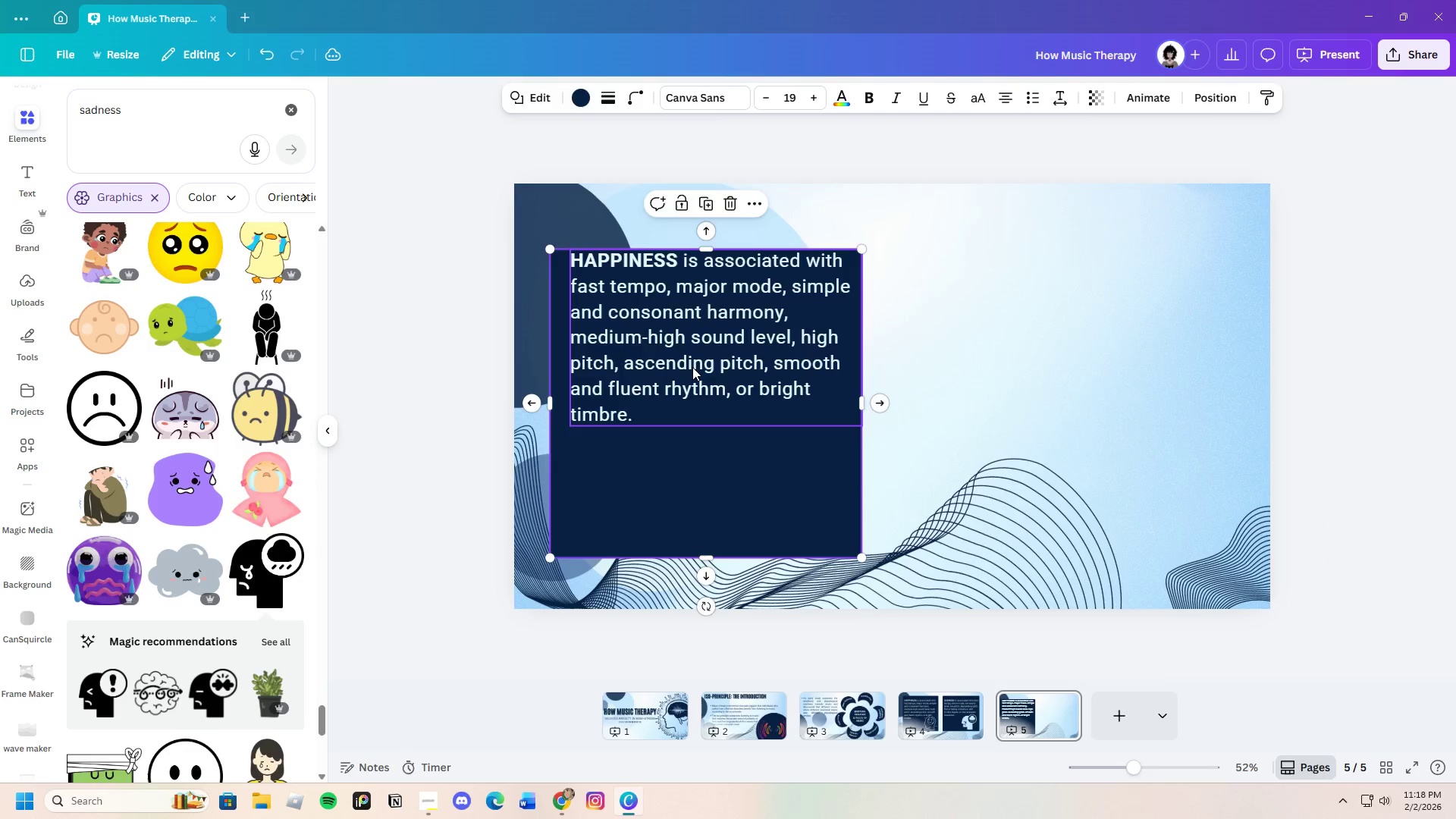 
left_click_drag(start_coordinate=[692, 367], to_coordinate=[699, 466])
 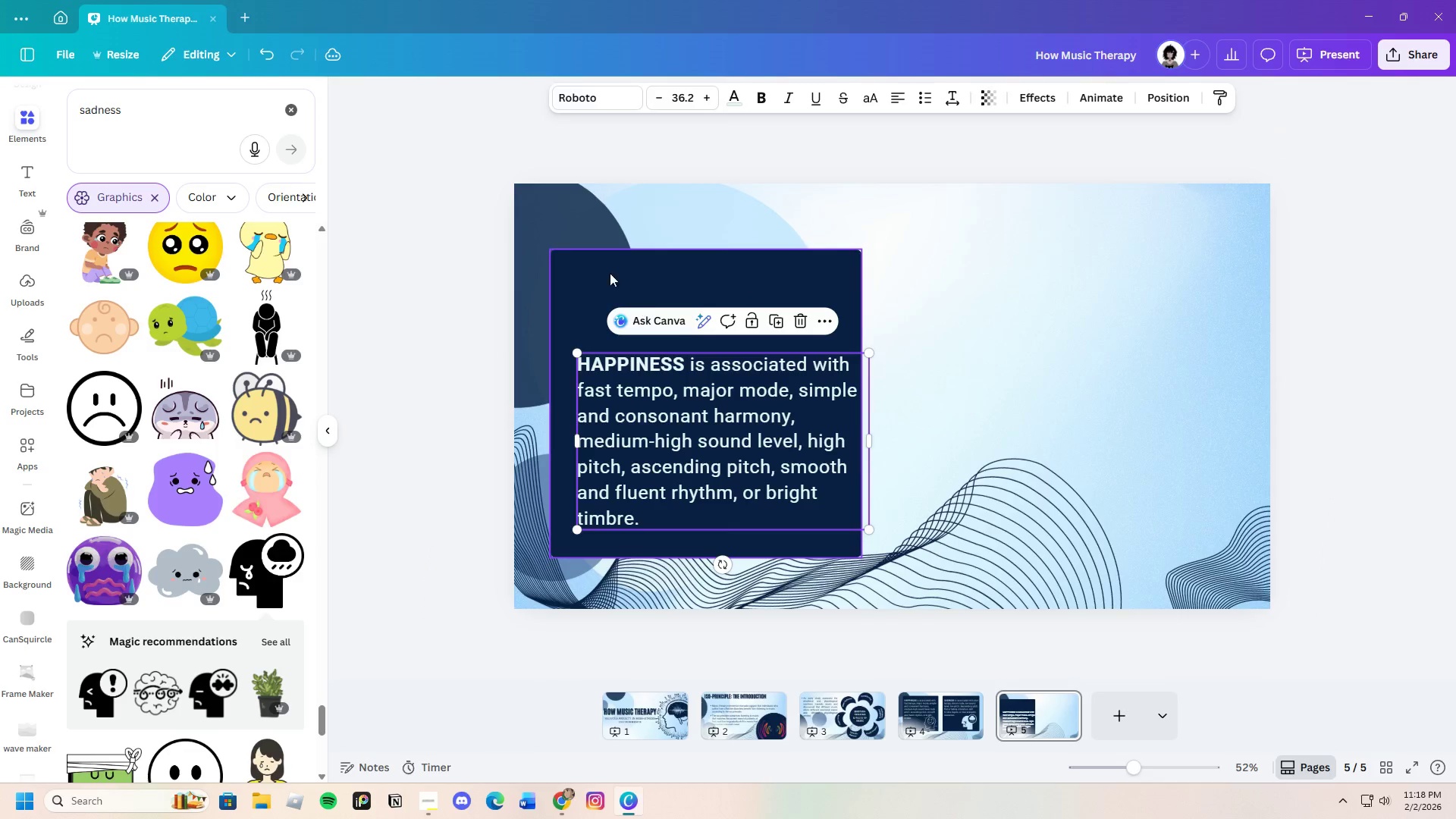 
left_click([610, 273])
 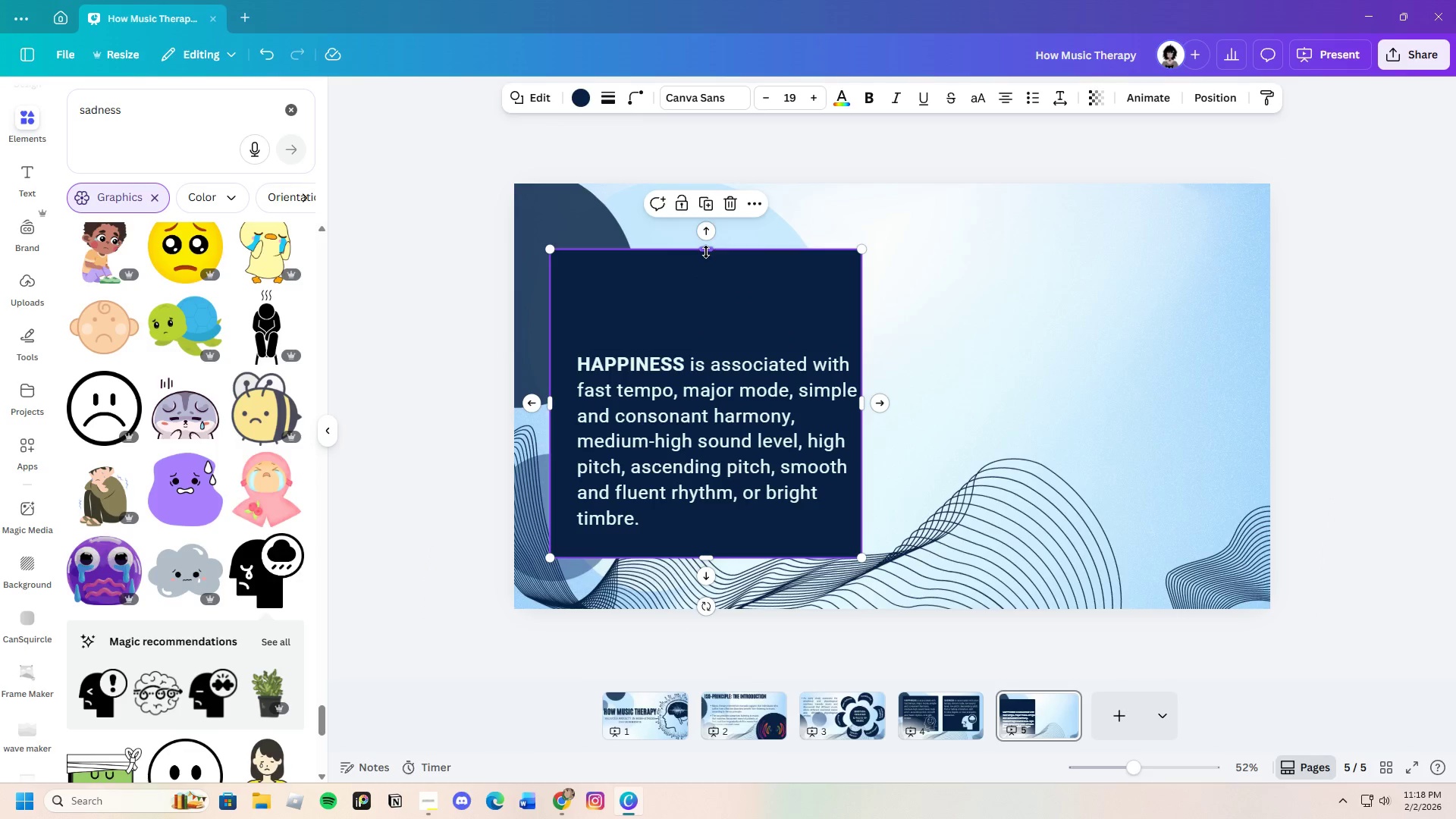 
left_click_drag(start_coordinate=[706, 252], to_coordinate=[720, 315])
 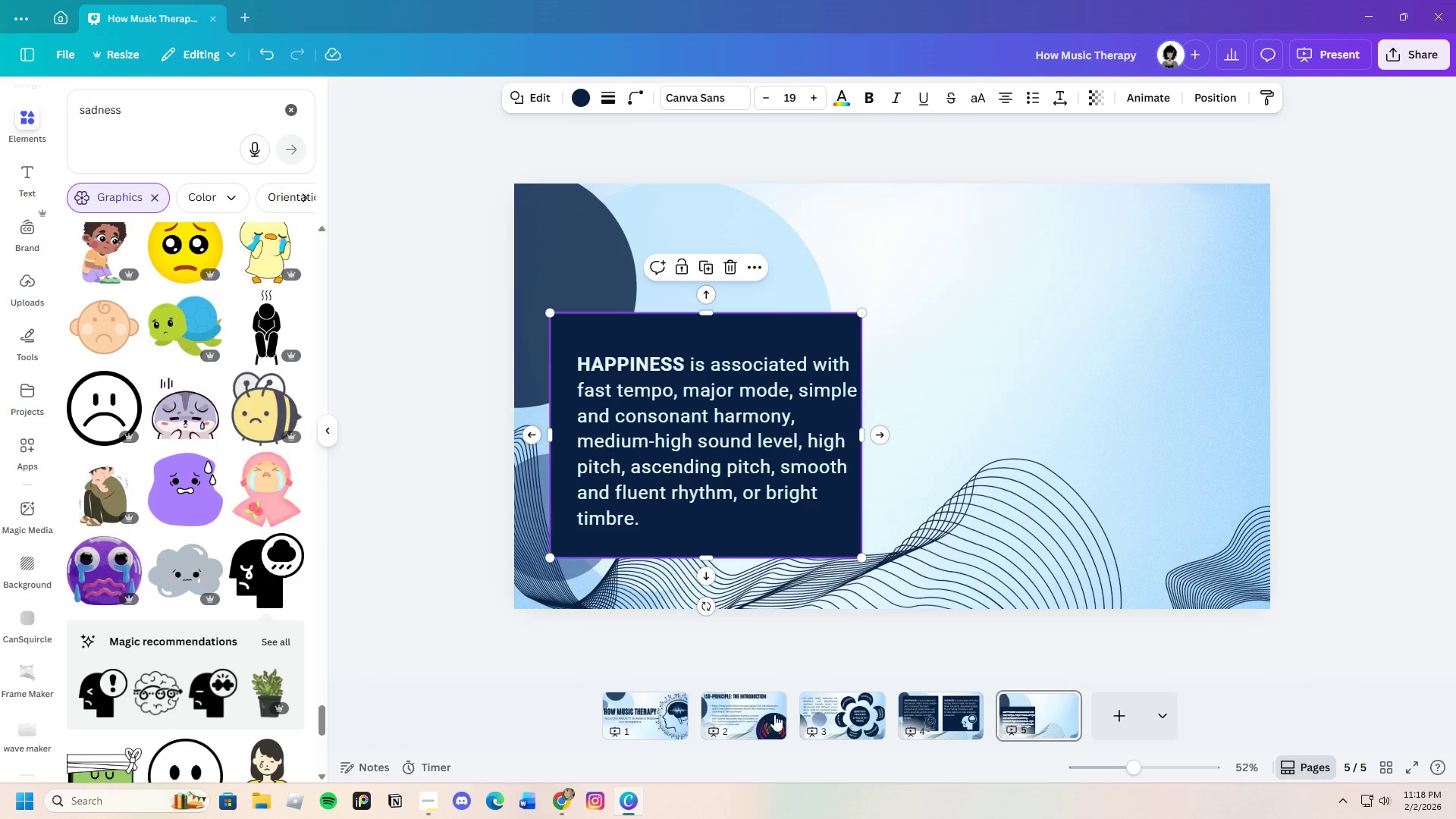 
left_click([753, 716])
 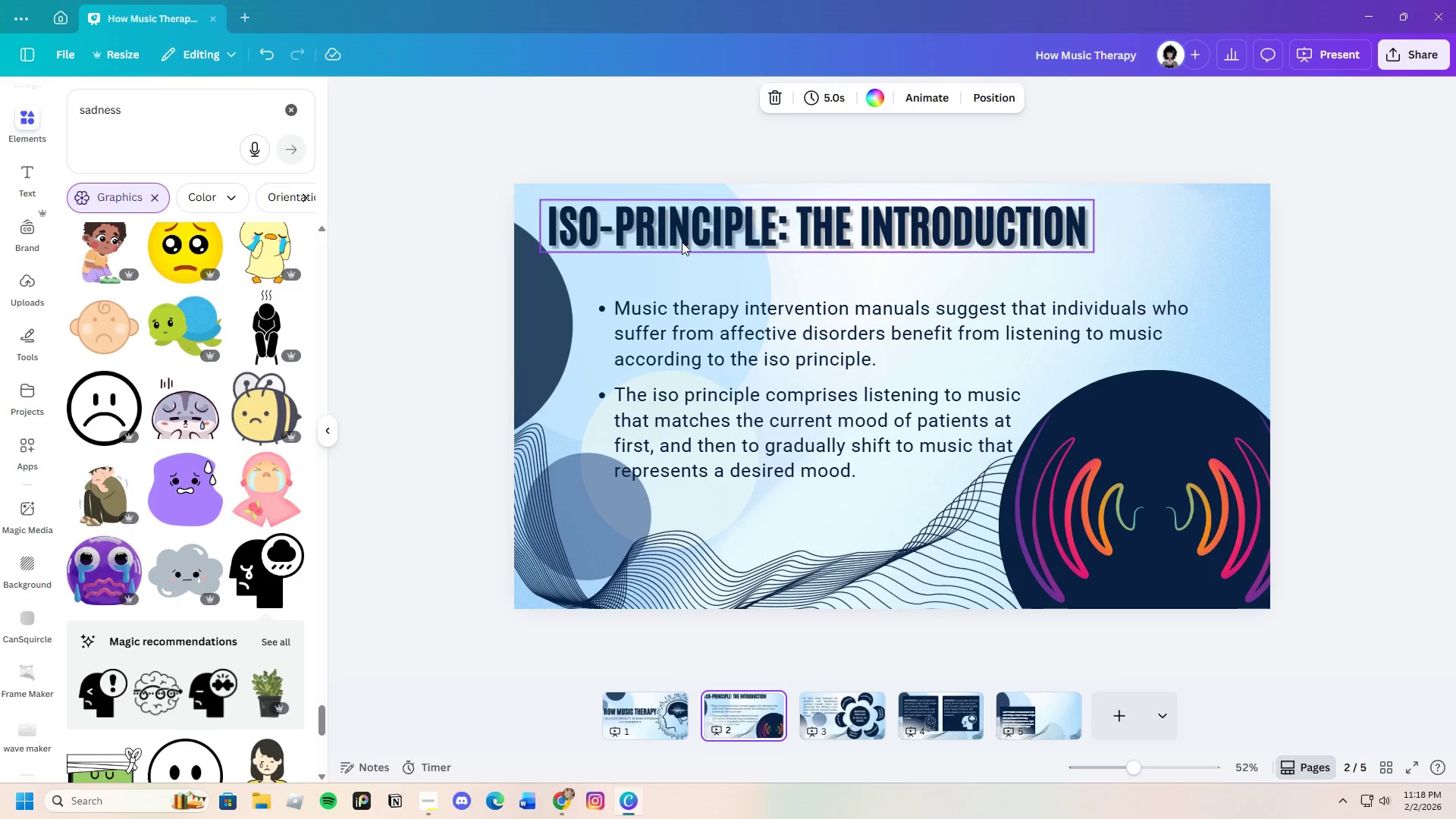 
left_click([836, 707])
 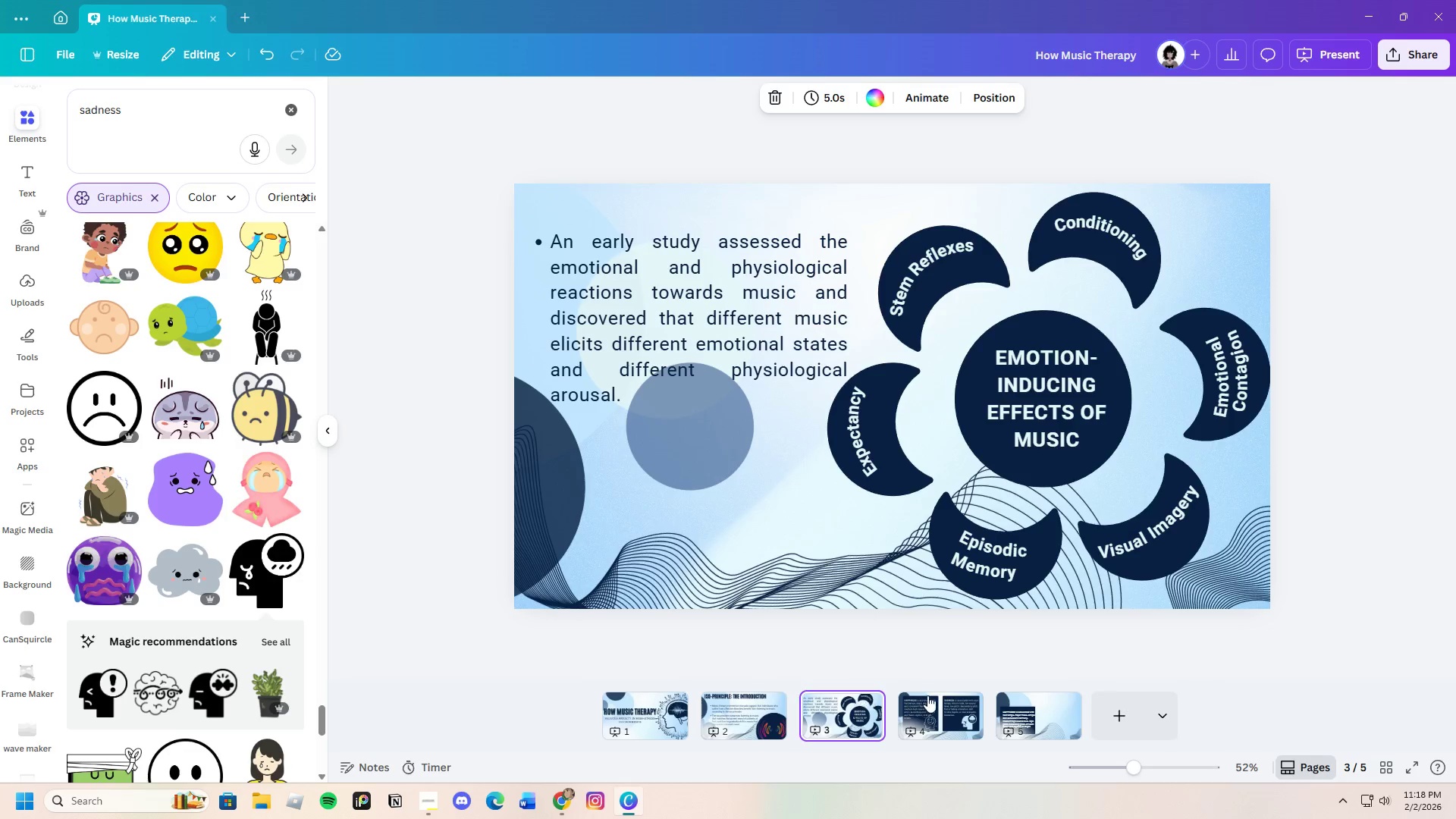 
left_click([931, 693])
 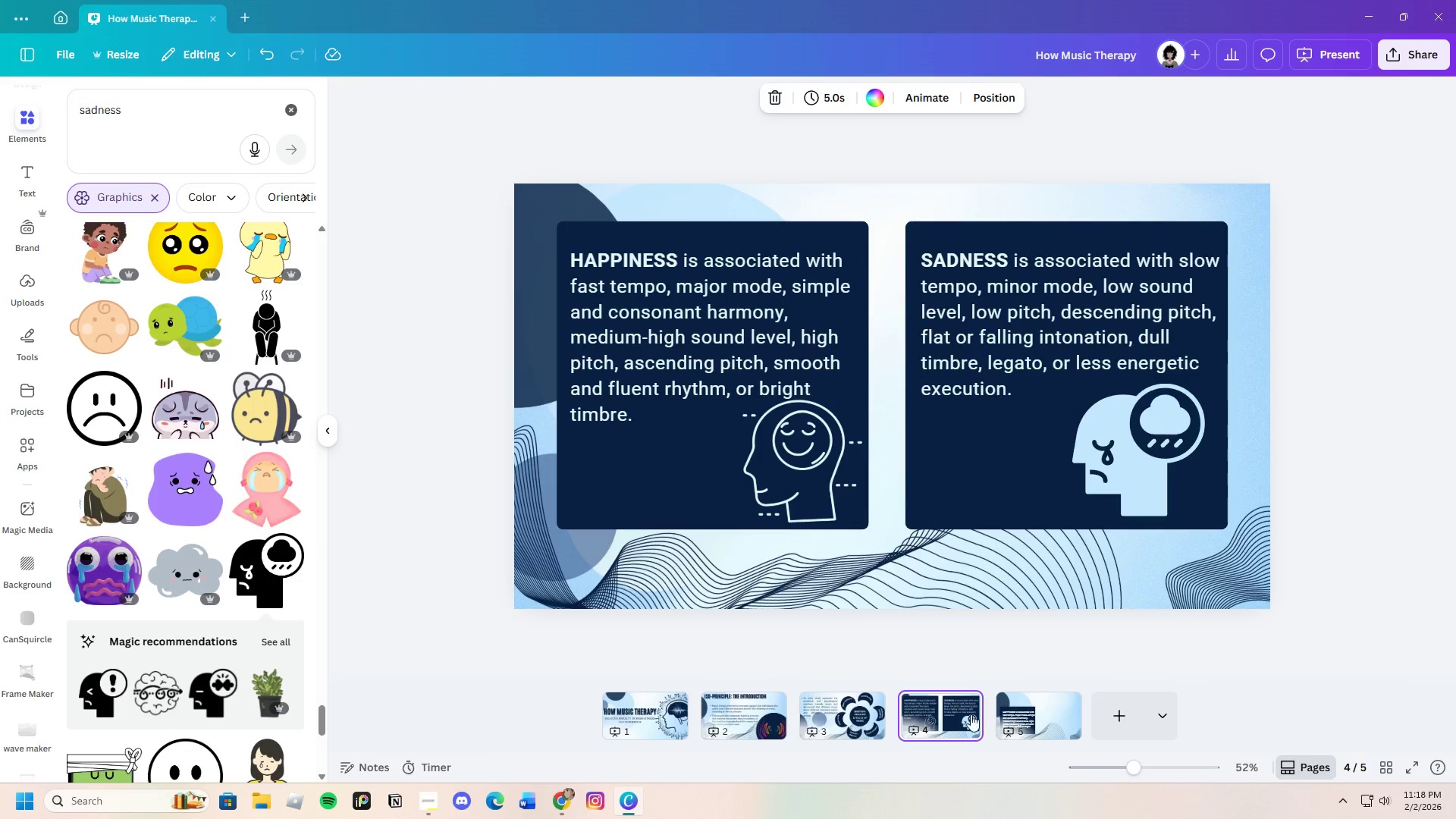 
left_click([1042, 708])
 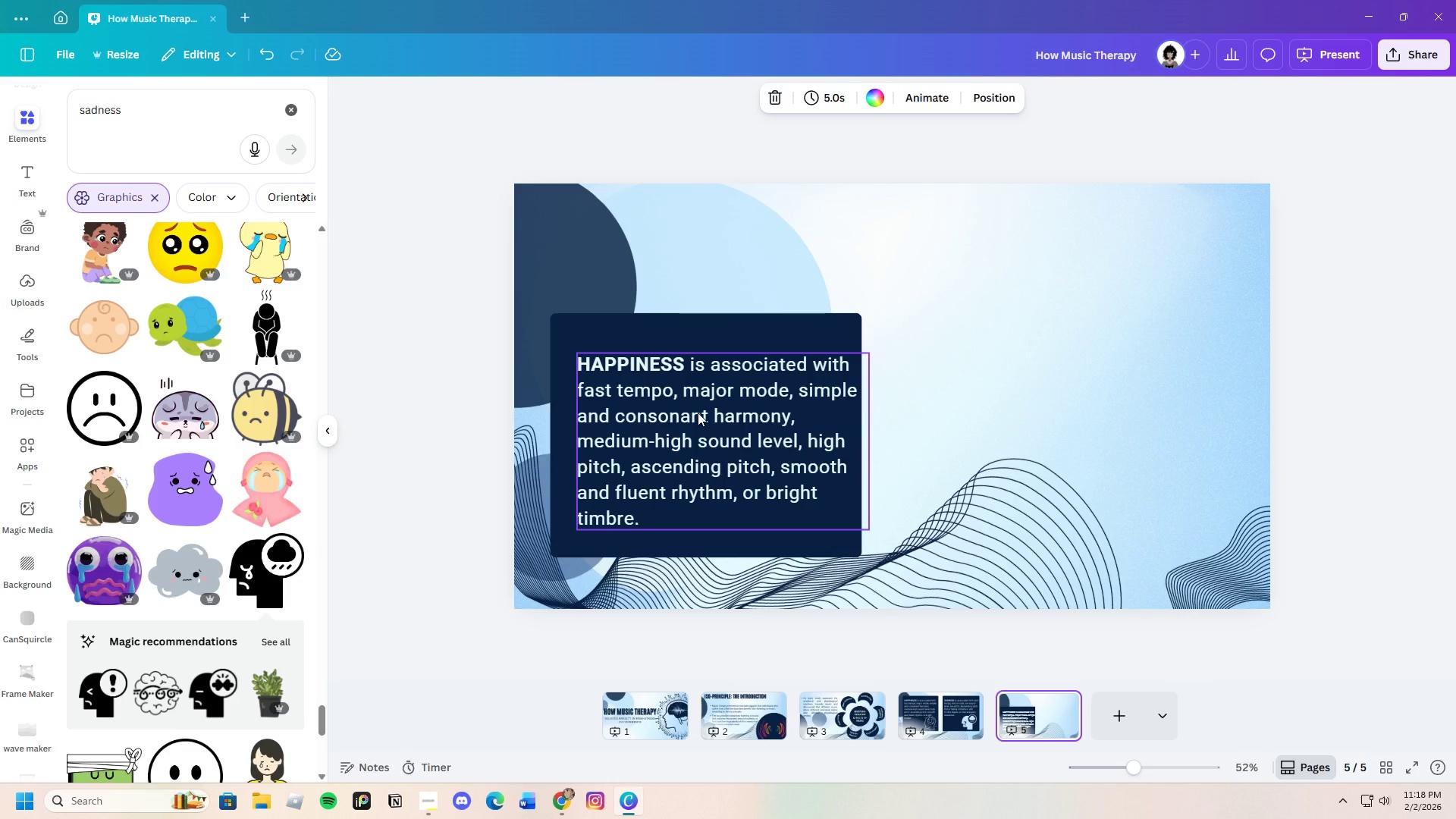 
wait(8.06)
 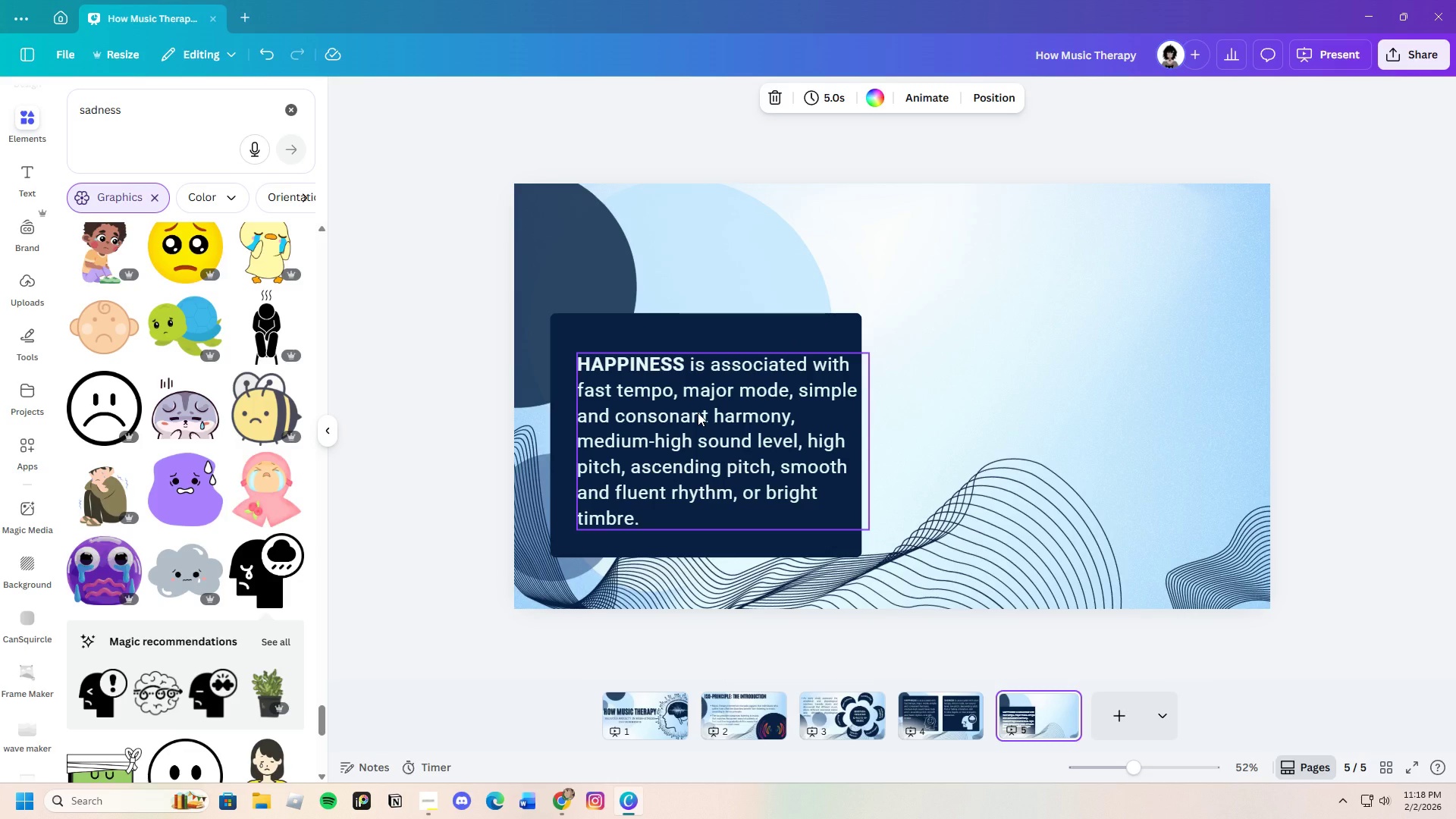 
left_click([697, 407])
 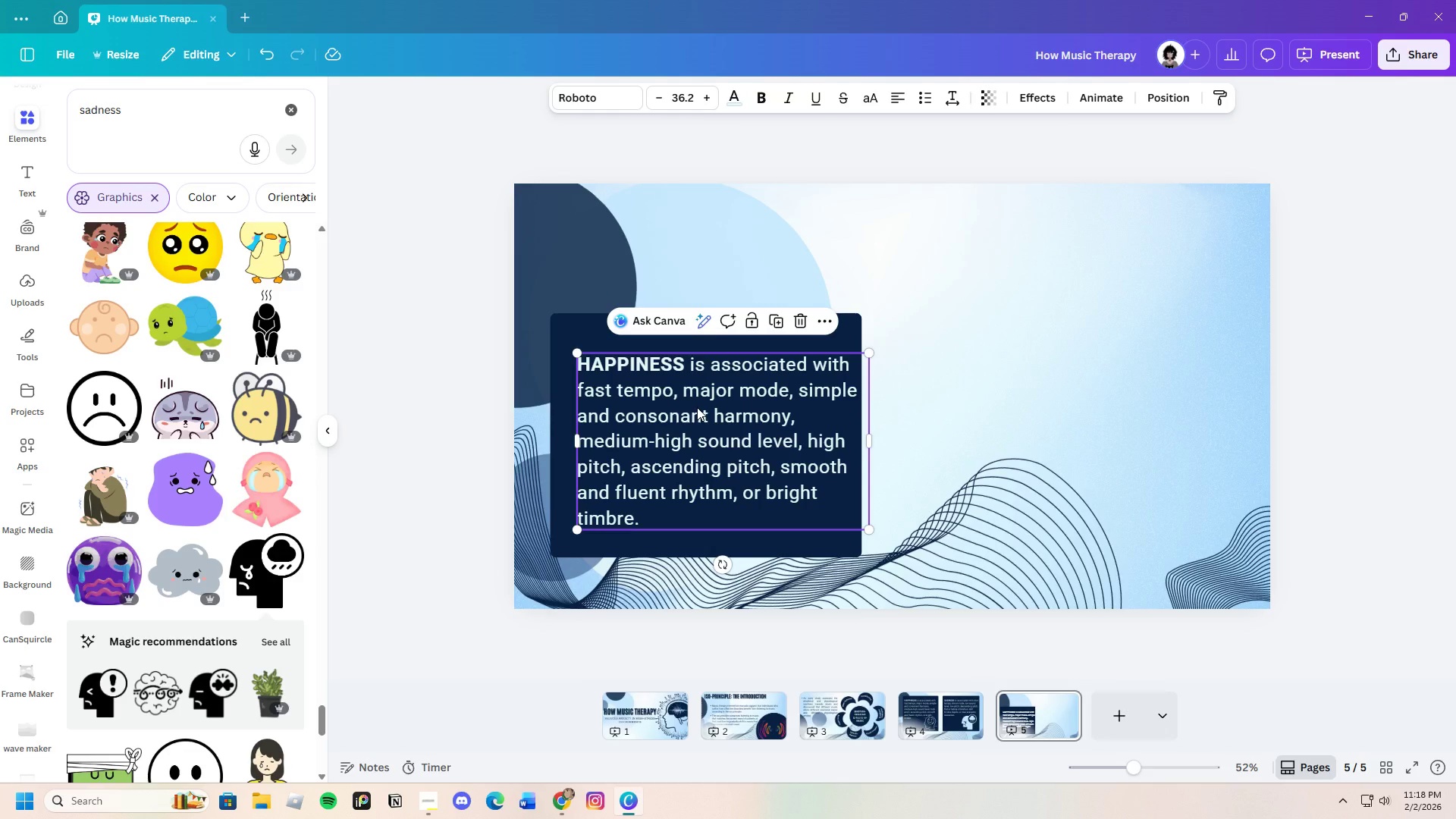 
key(Control+C)
 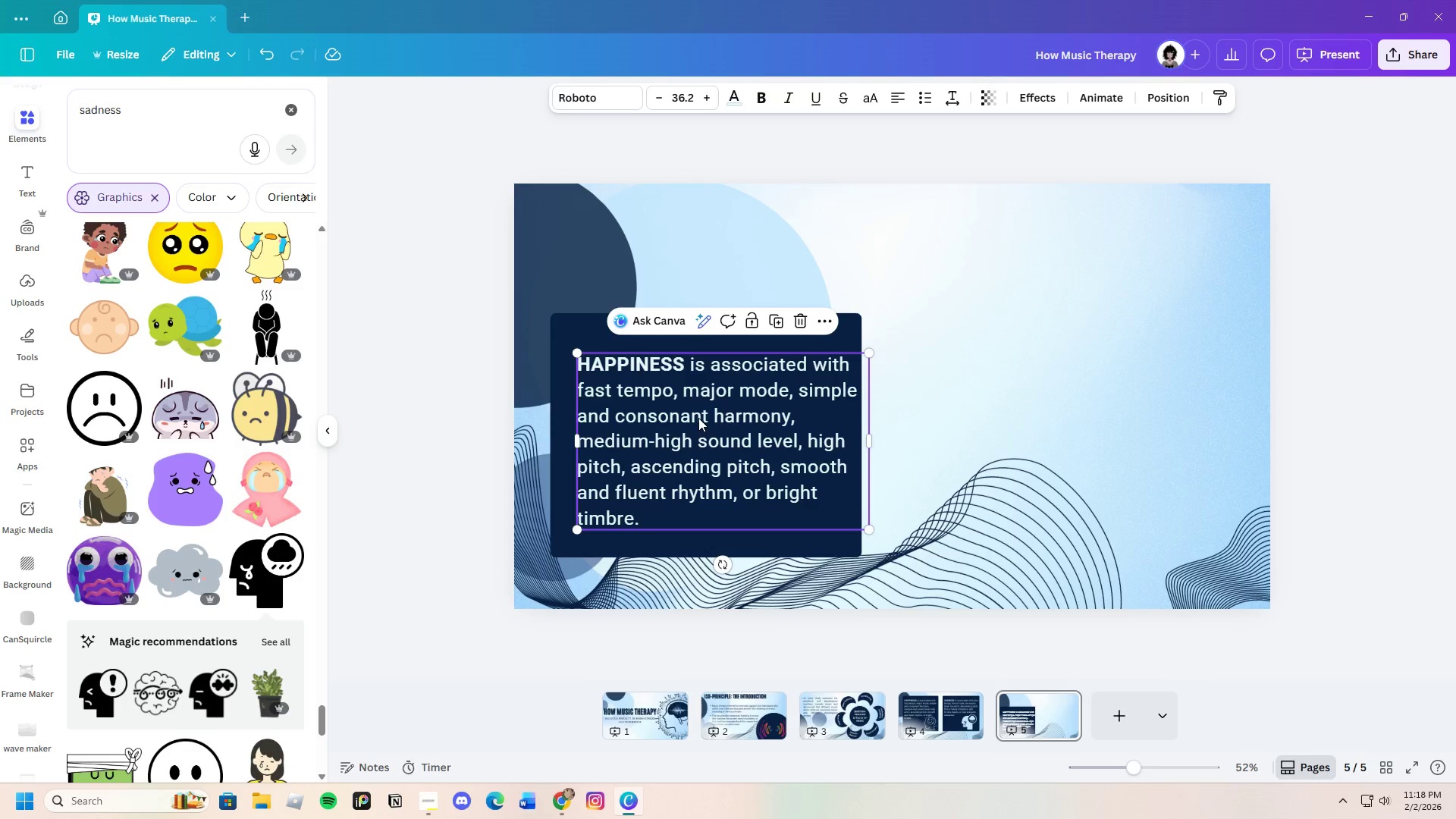 
key(Control+V)
 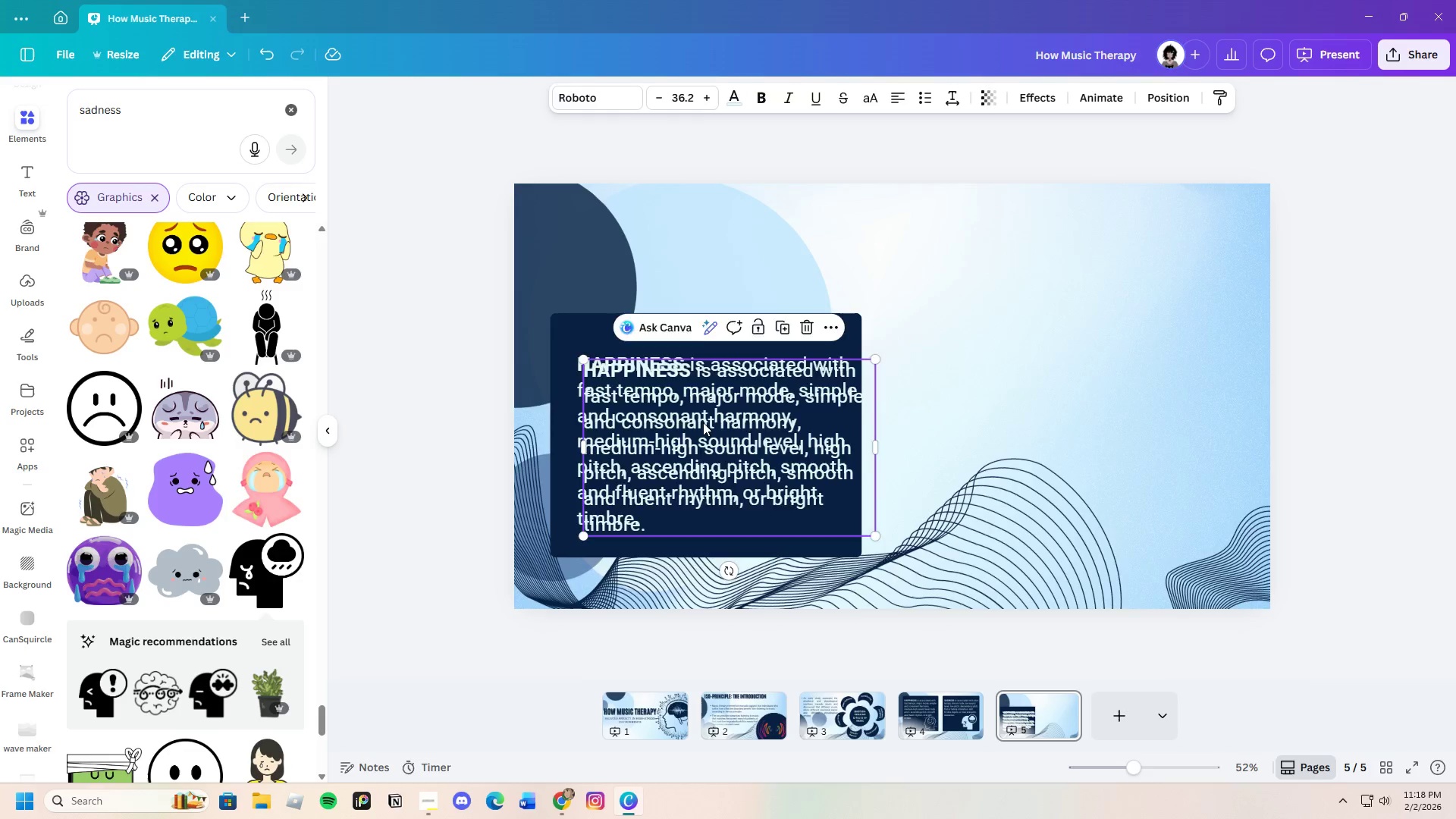 
left_click_drag(start_coordinate=[704, 425], to_coordinate=[714, 453])
 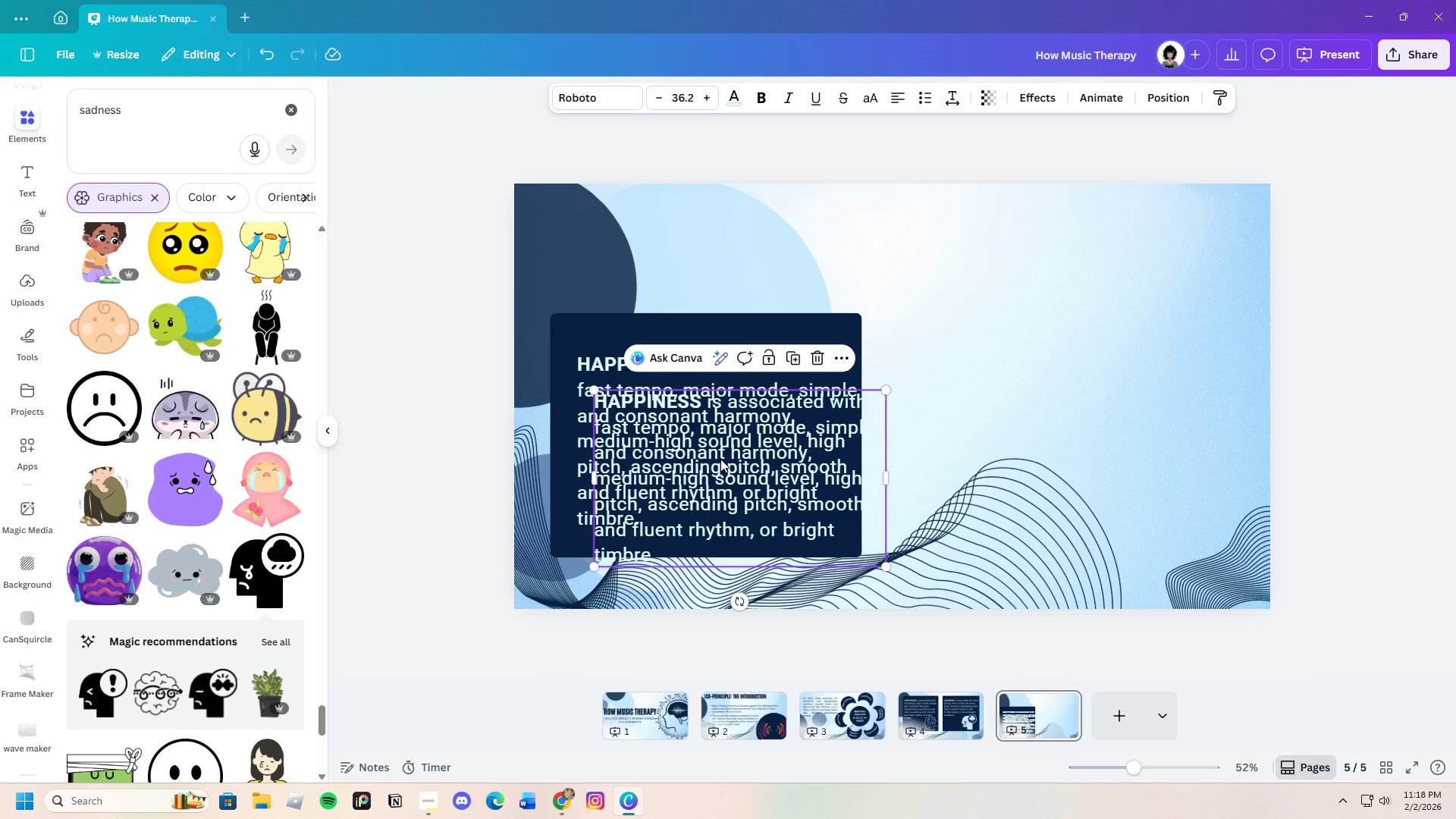 
left_click([721, 459])
 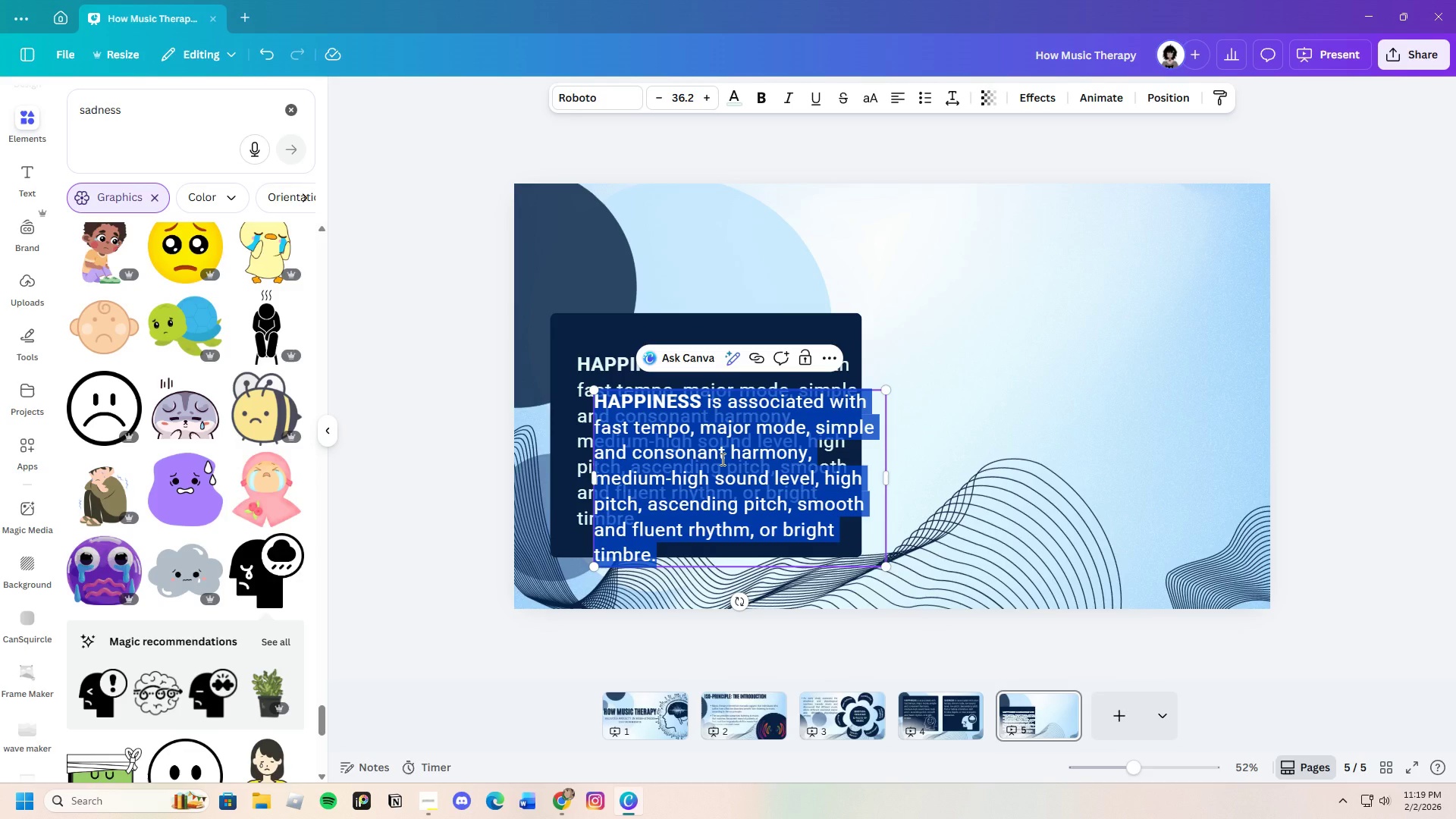 
key(Backspace)
type(Sress and Anxiety)
 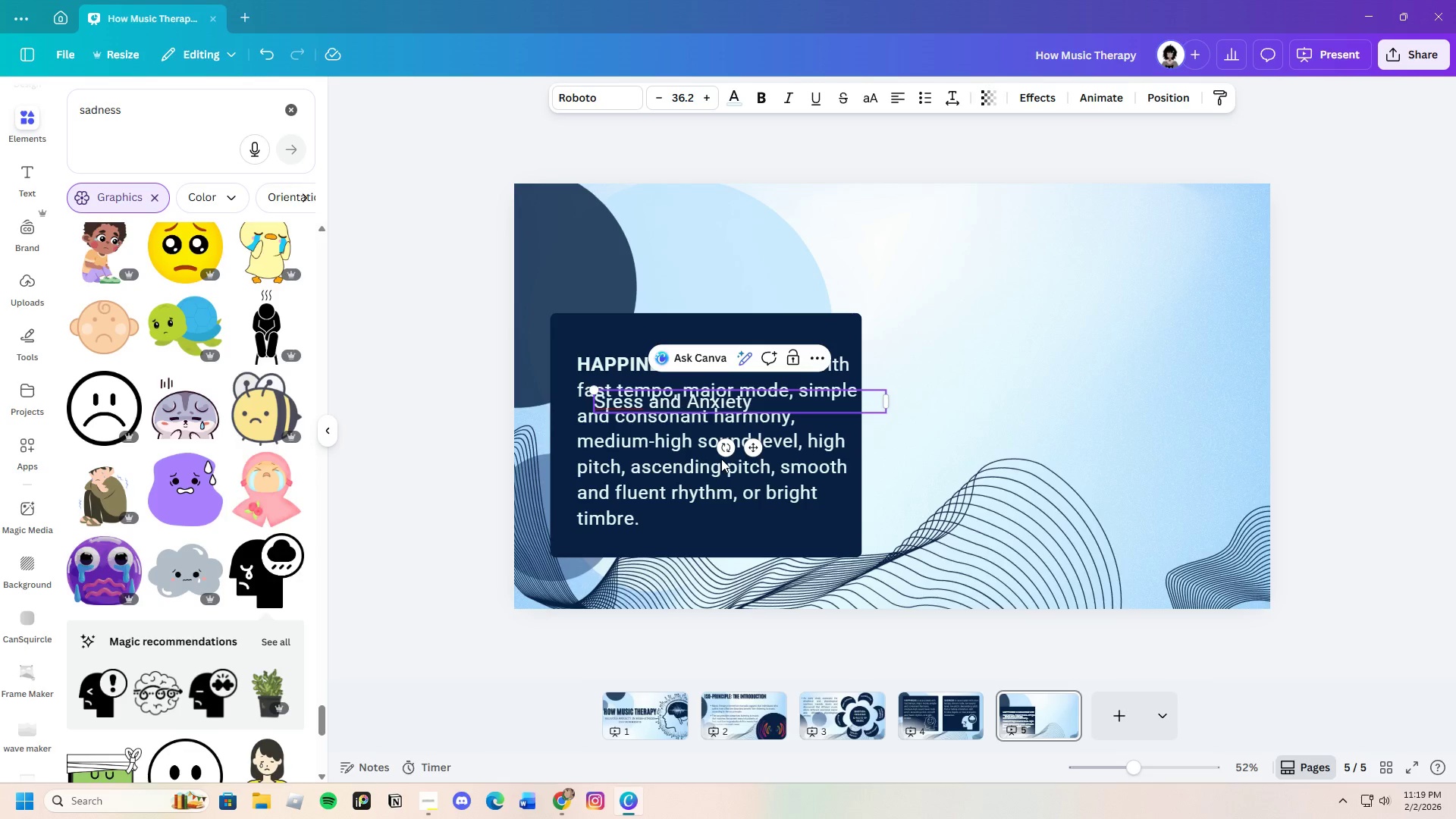 
left_click([607, 400])
 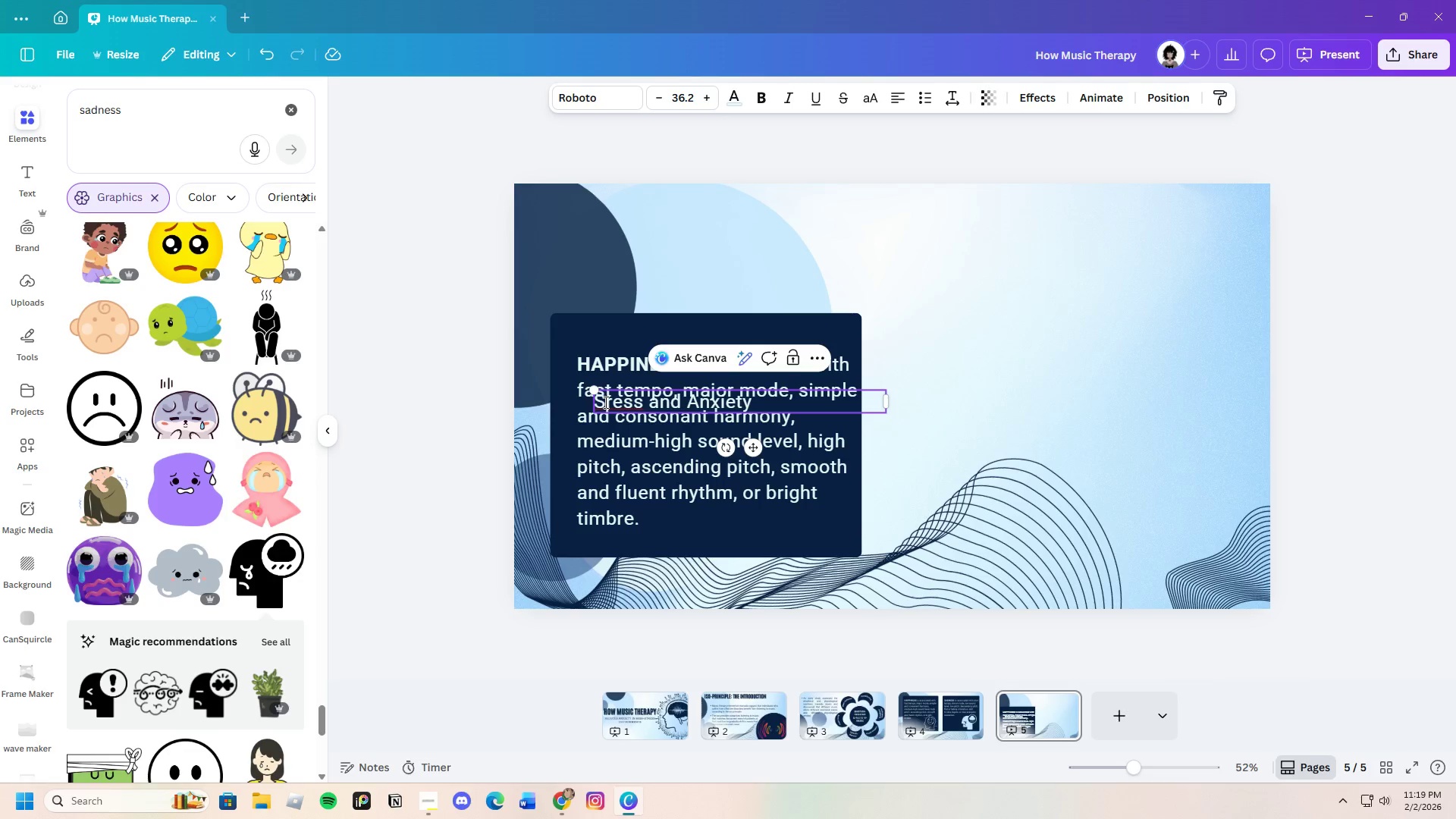 
key(Y)
 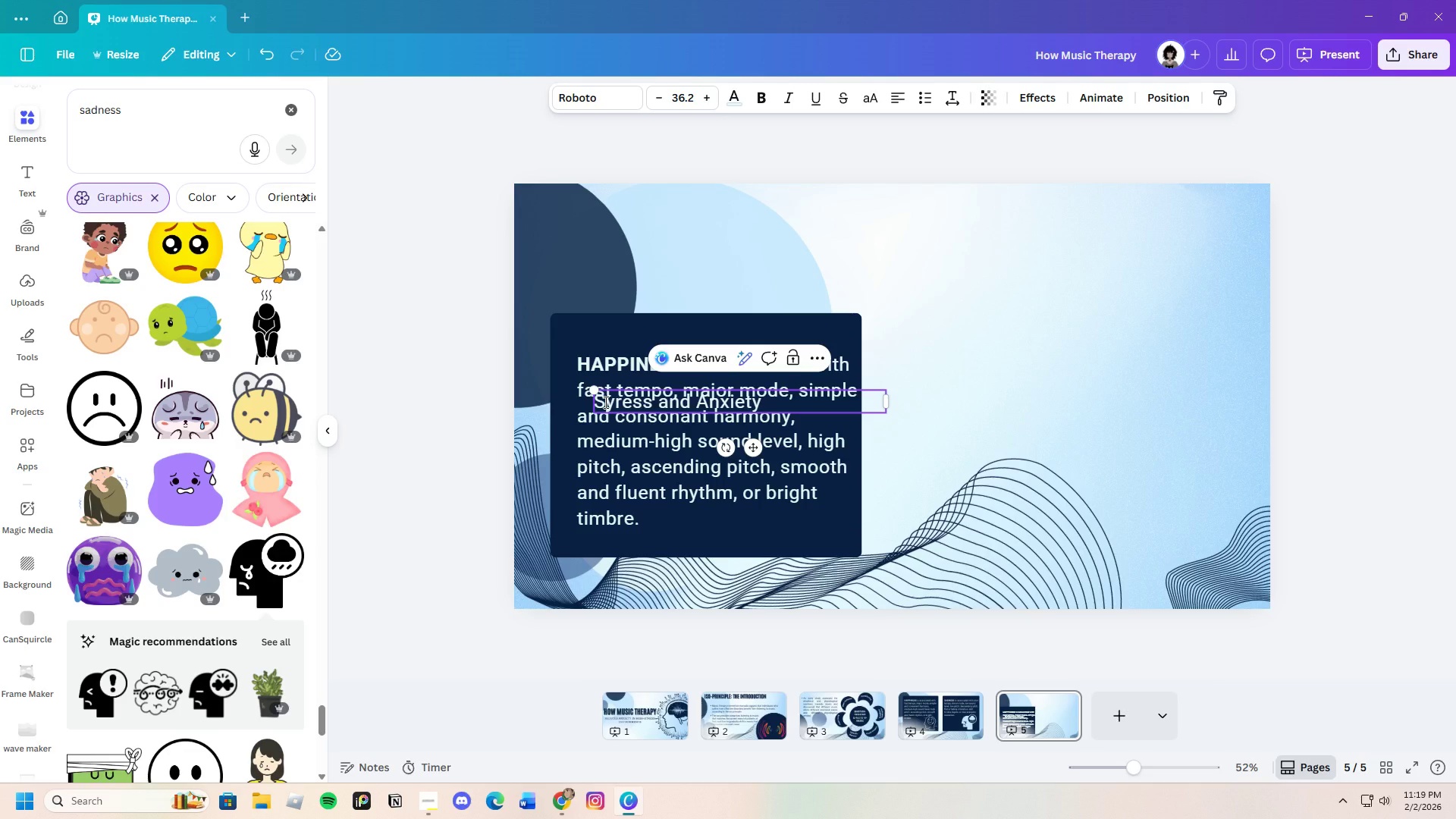 
key(Backspace)
 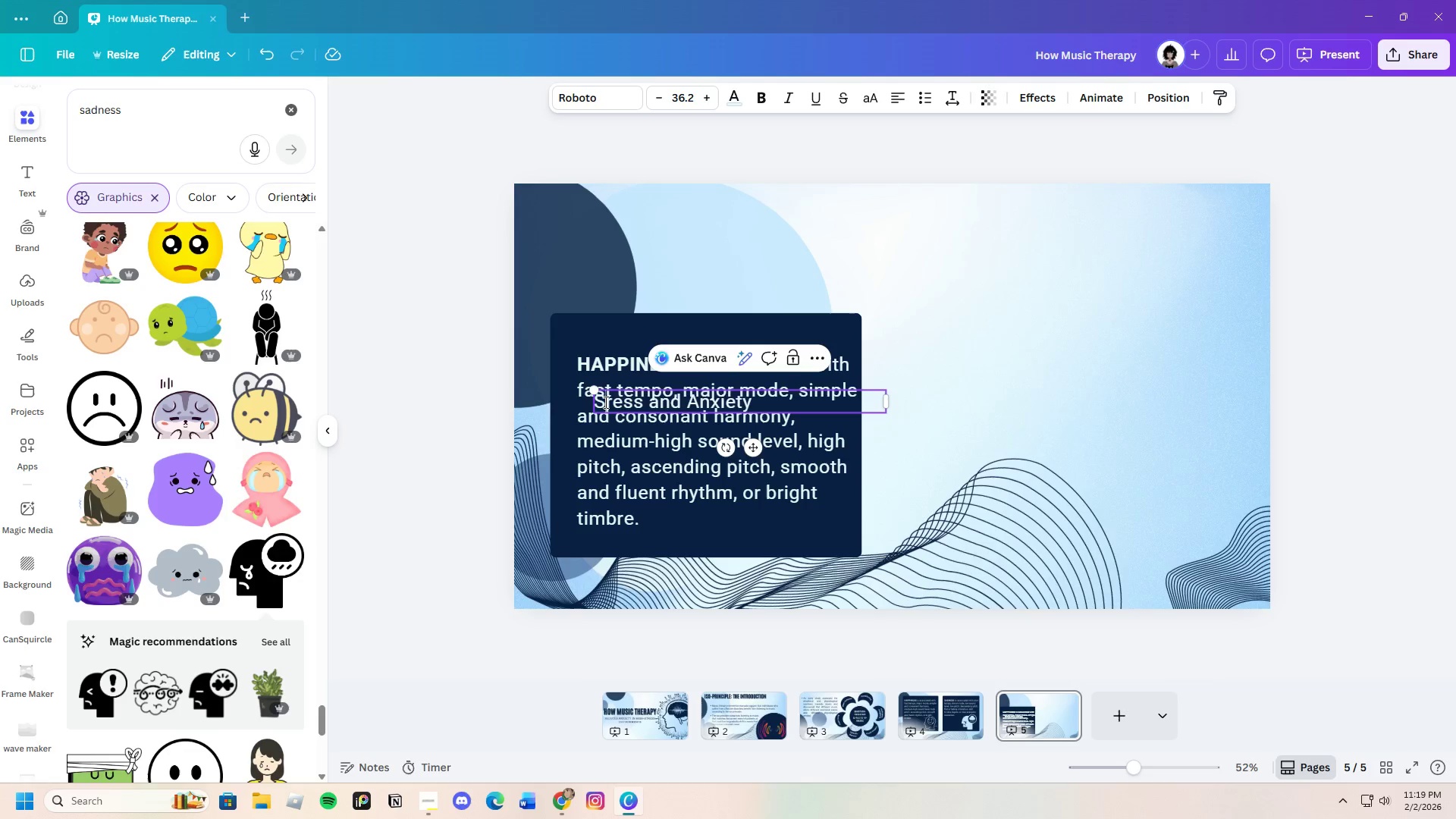 
key(T)
 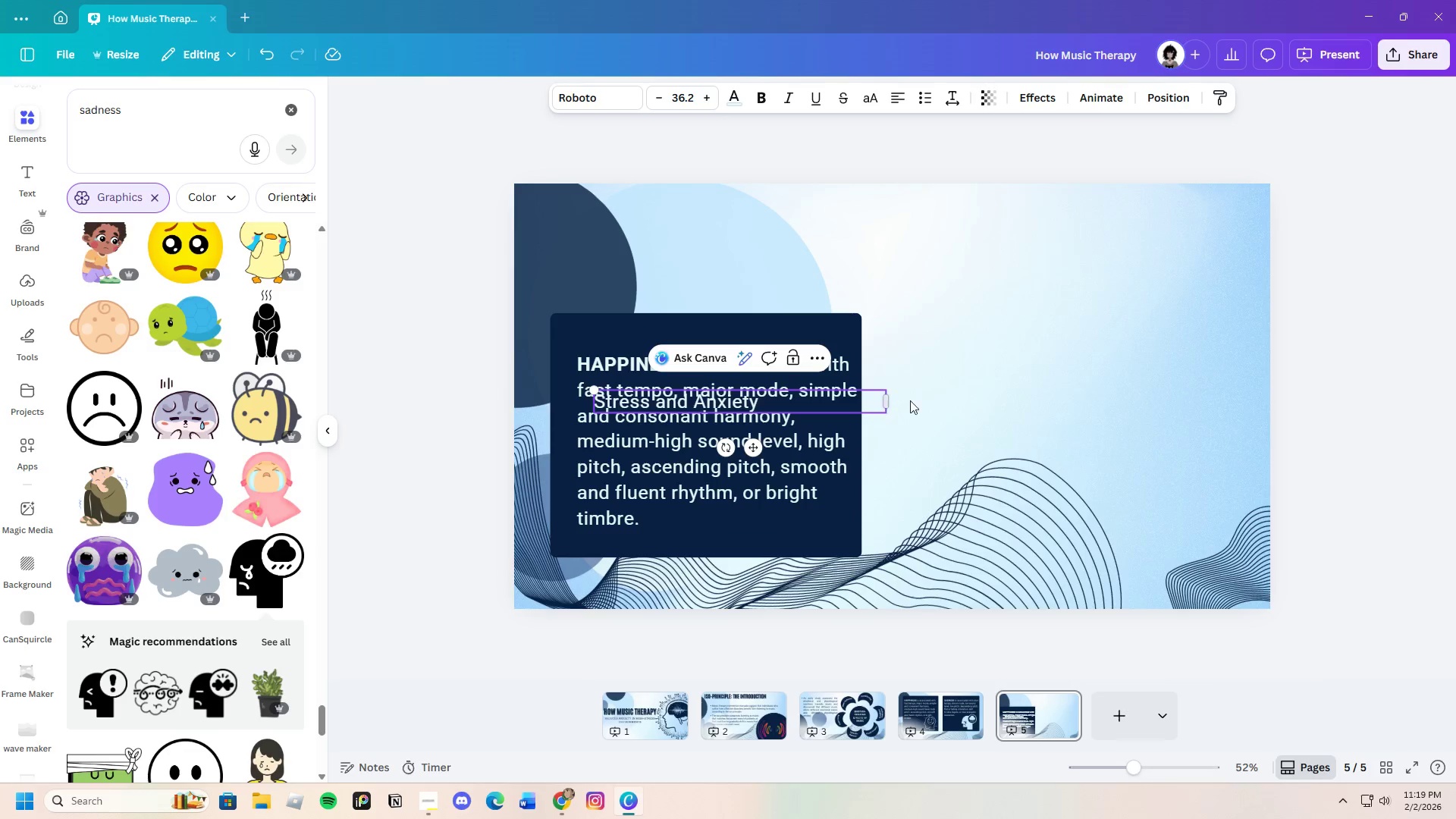 
left_click([920, 398])
 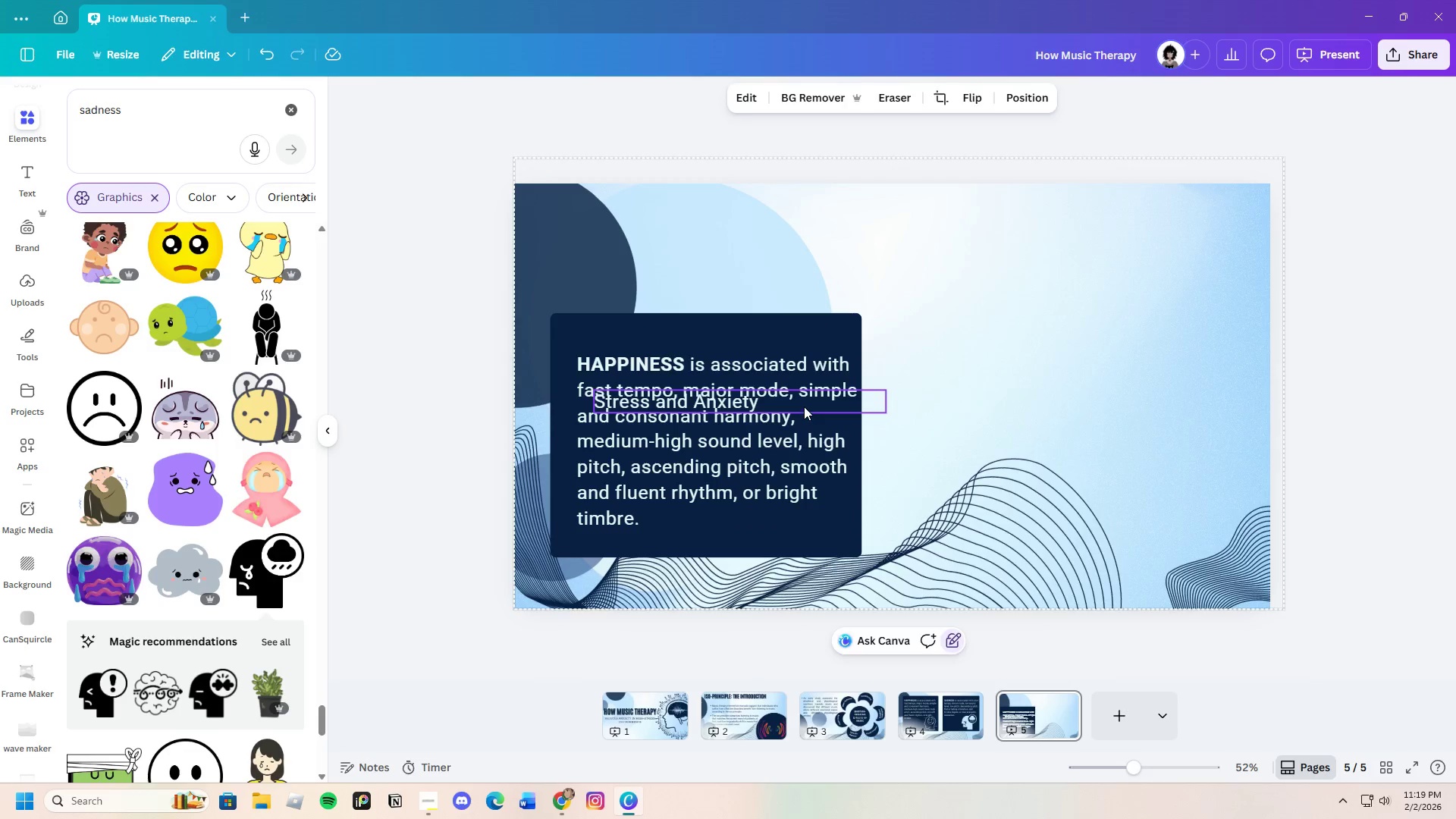 
left_click([804, 406])
 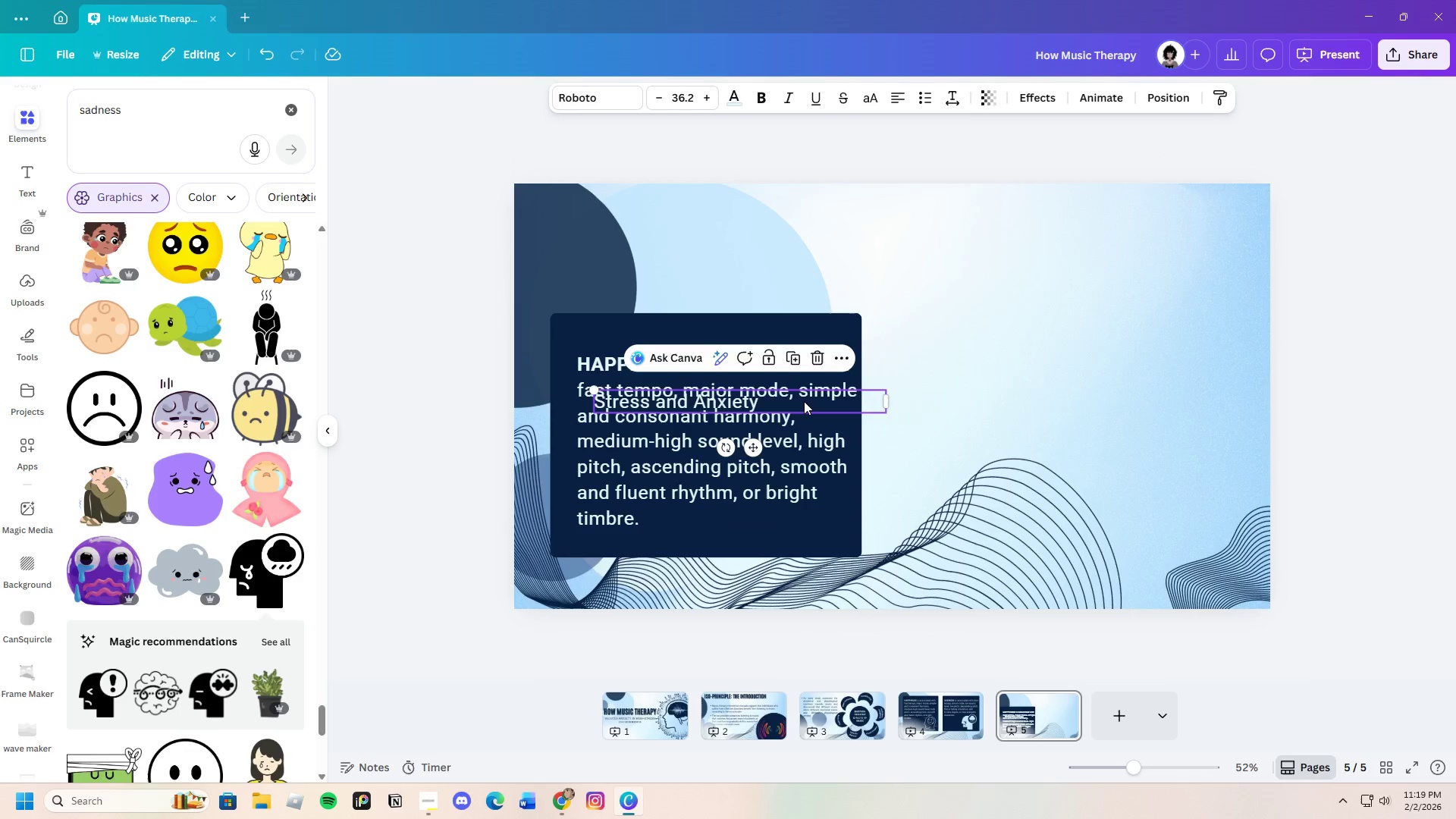 
left_click_drag(start_coordinate=[804, 401], to_coordinate=[757, 240])
 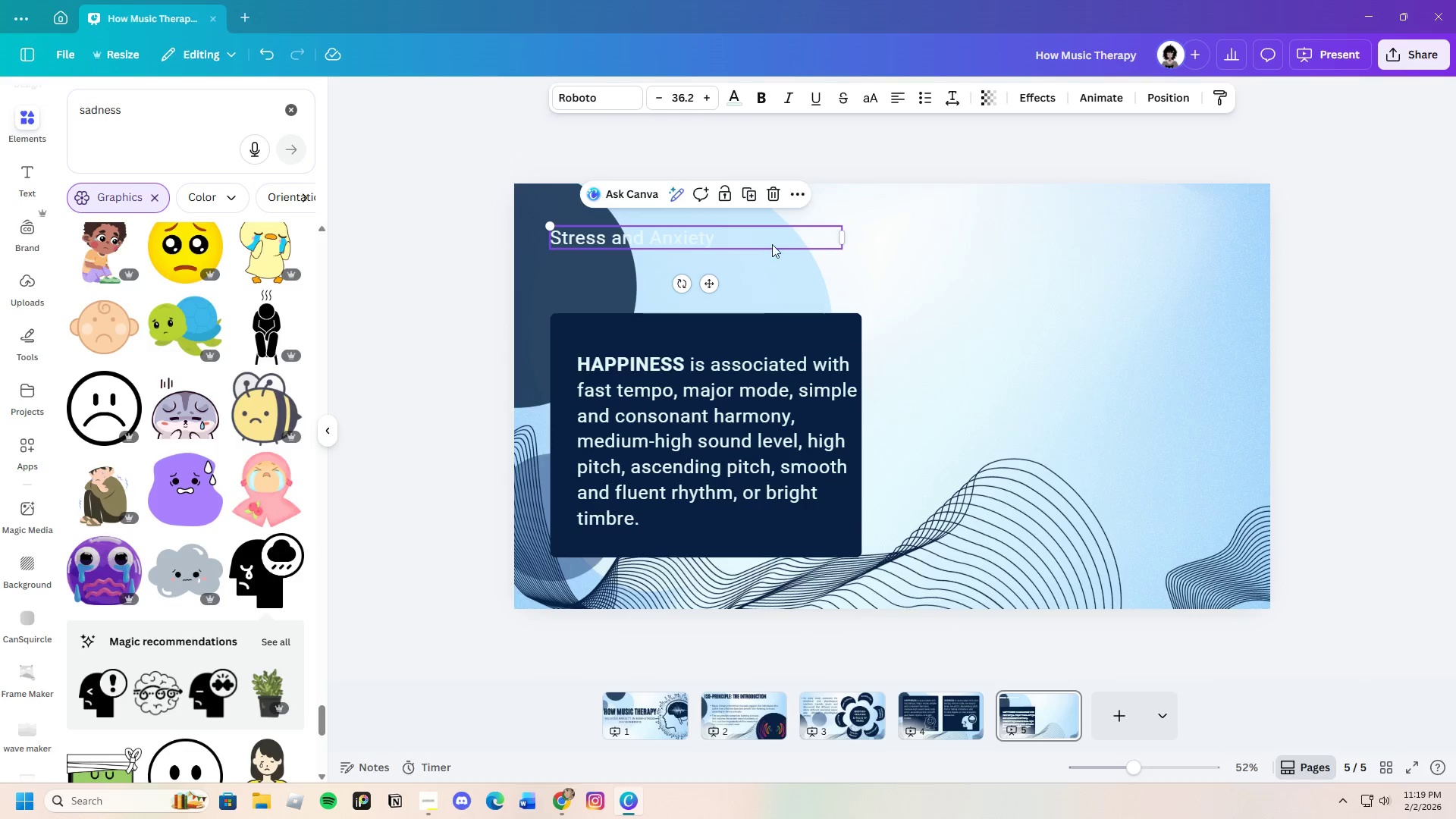 
left_click([774, 243])
 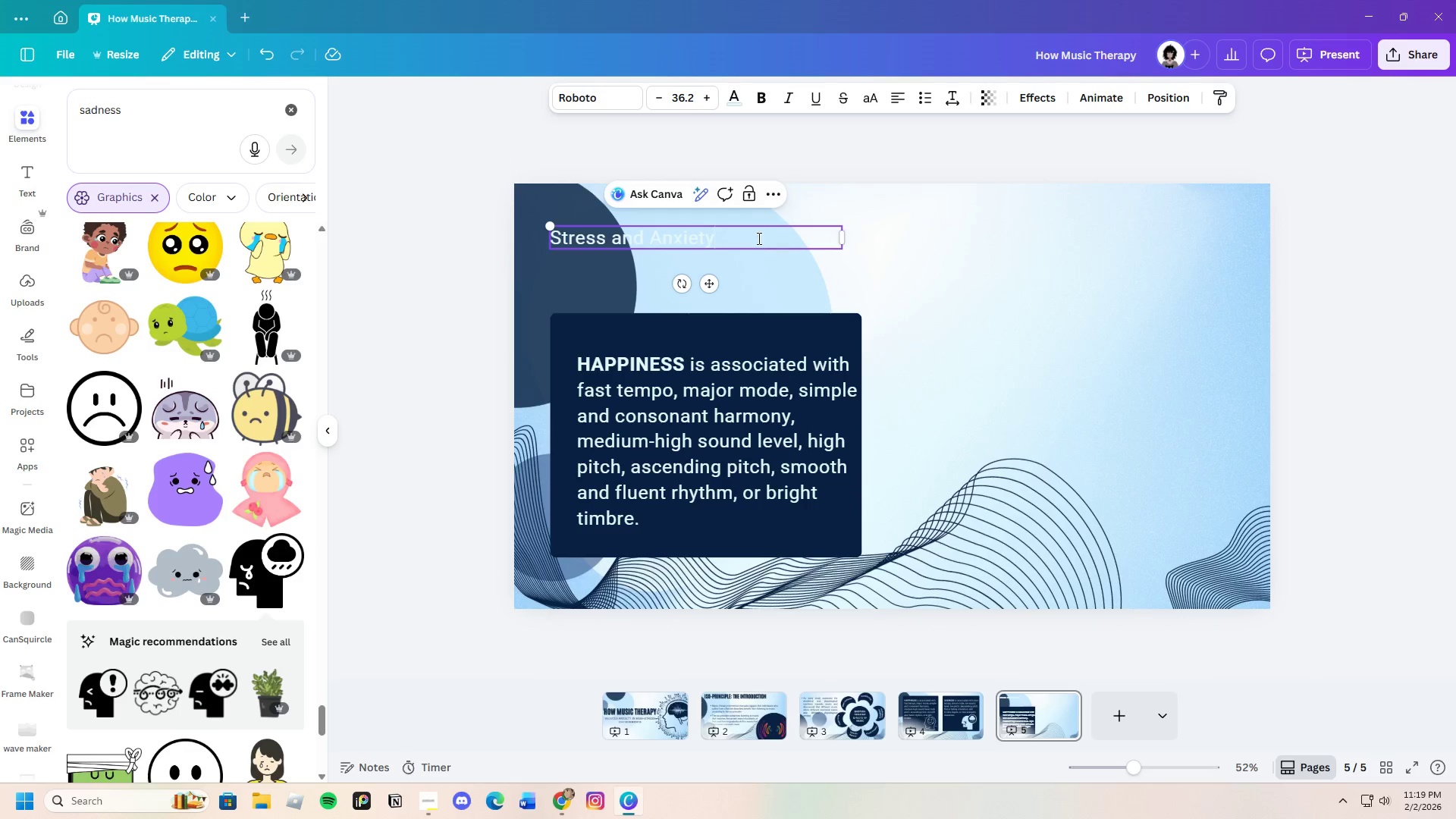 
left_click_drag(start_coordinate=[755, 237], to_coordinate=[551, 237])
 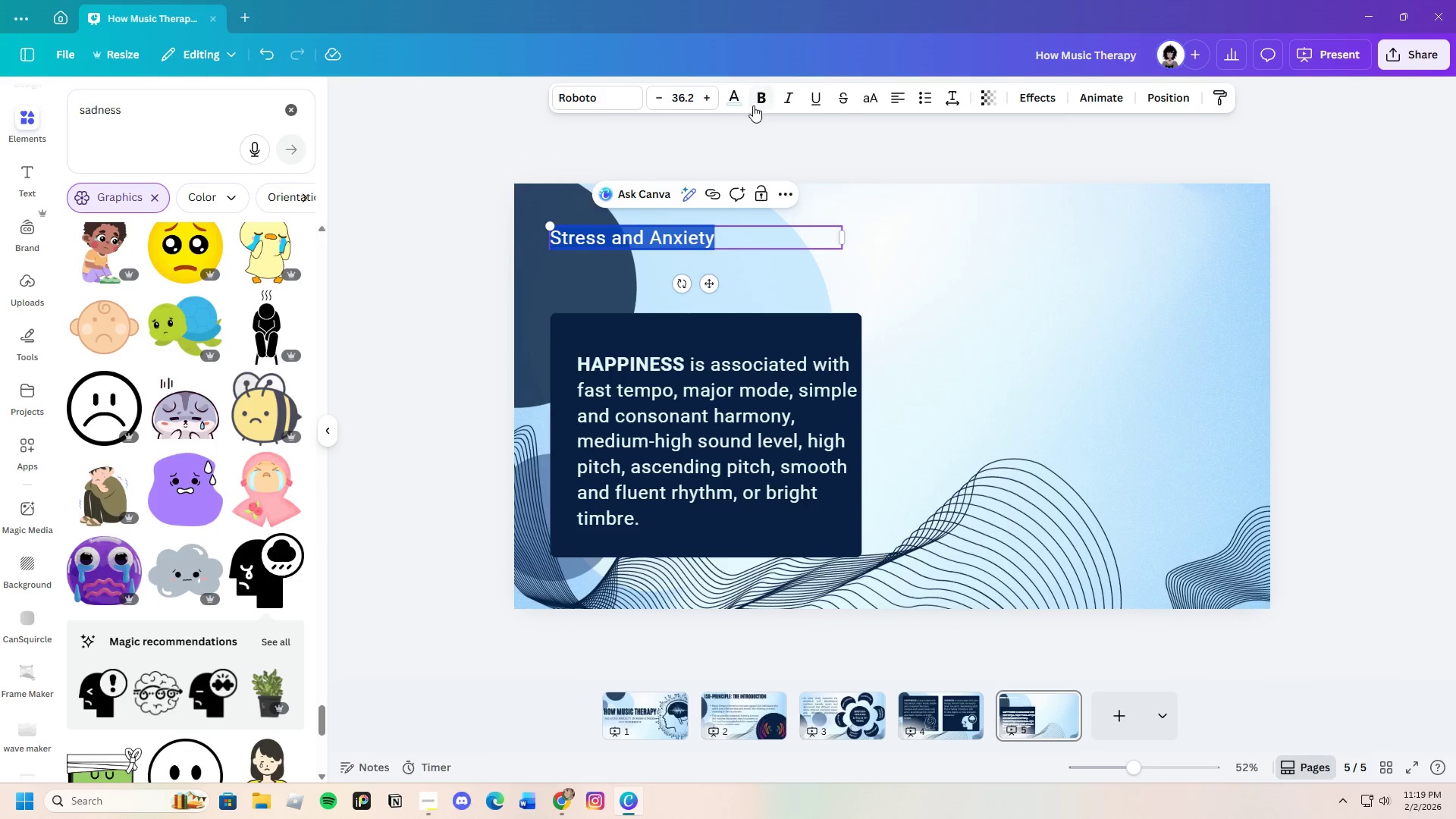 
double_click([733, 99])
 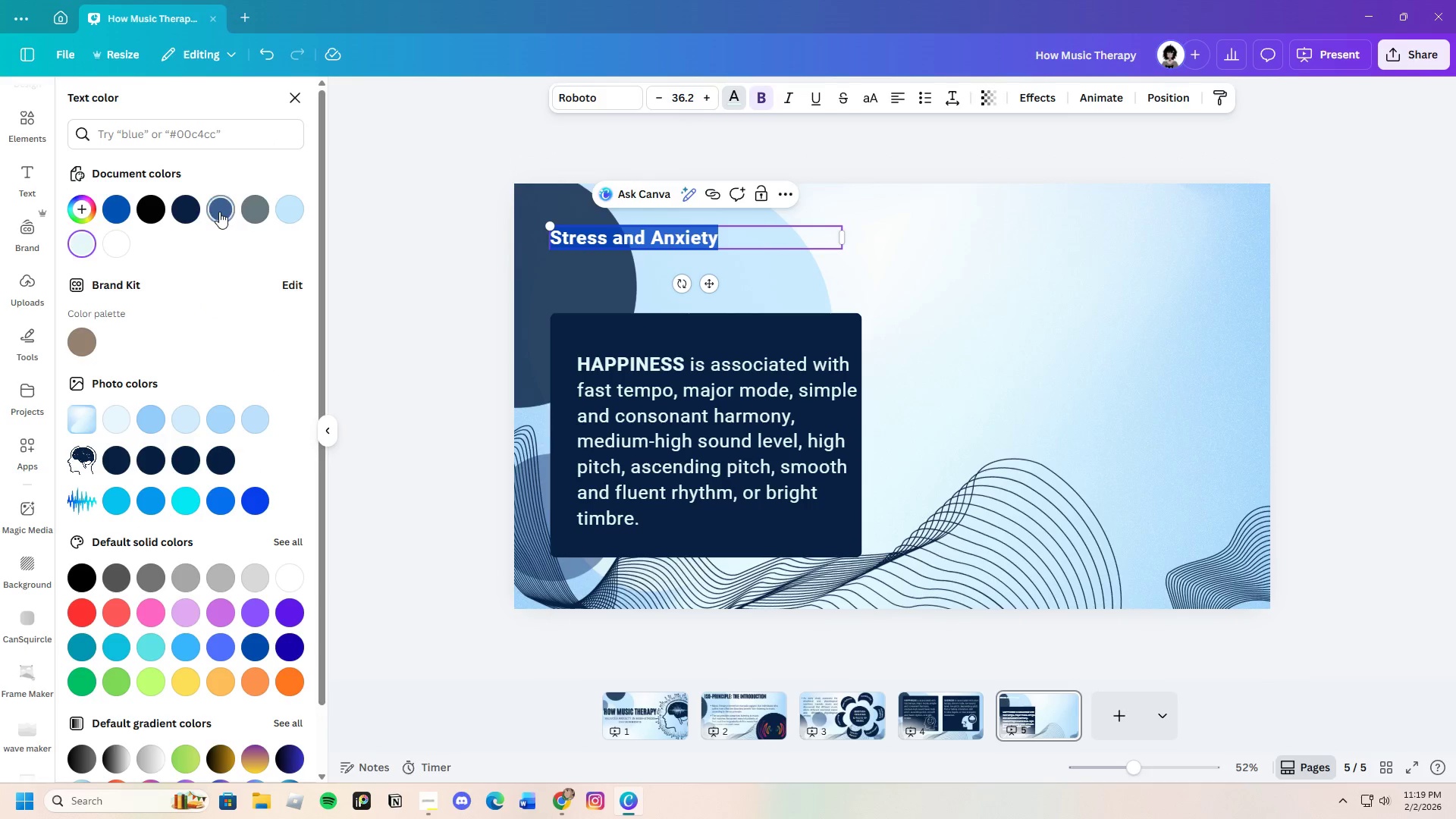 
left_click([177, 212])
 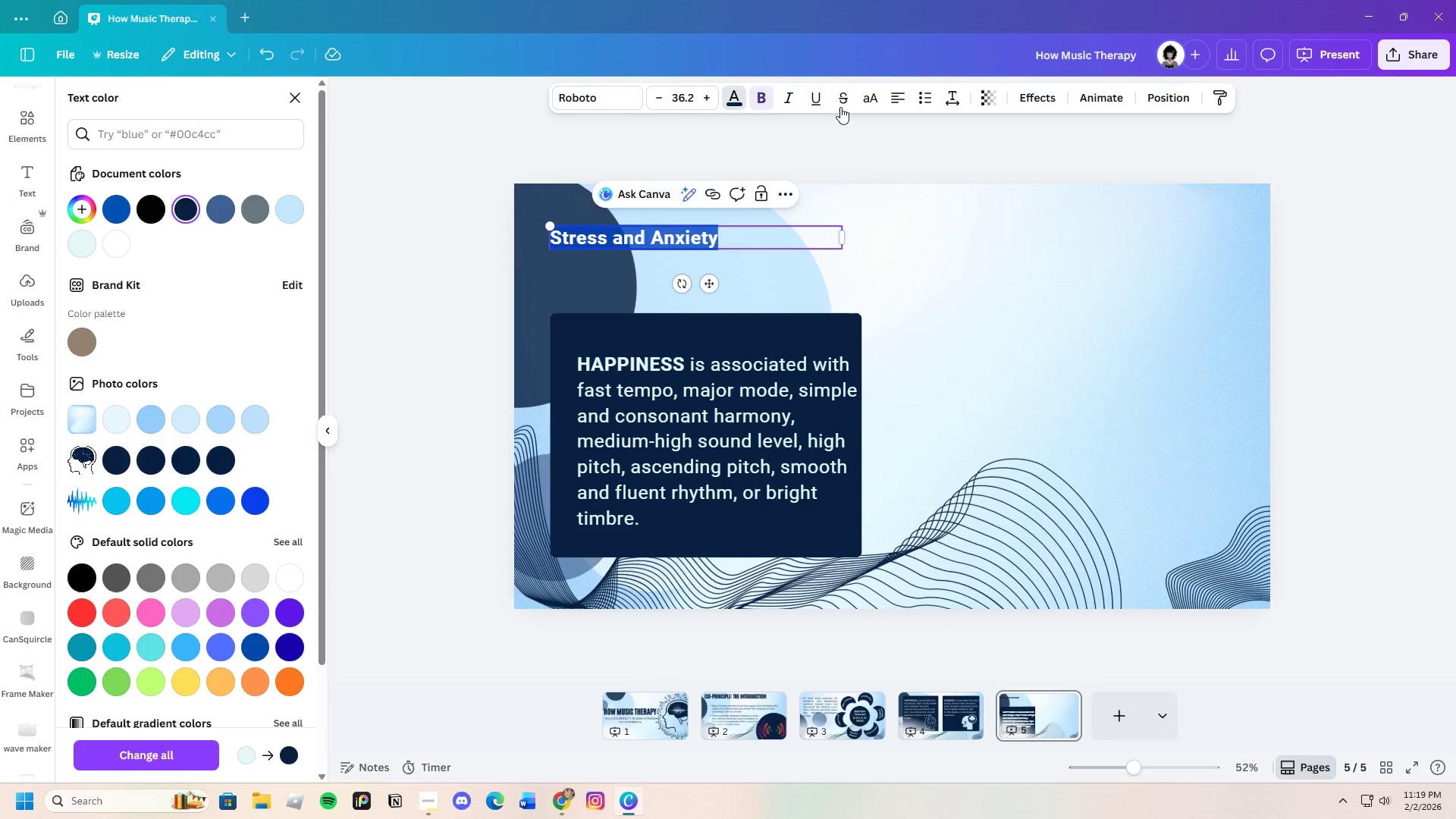 
left_click([861, 101])
 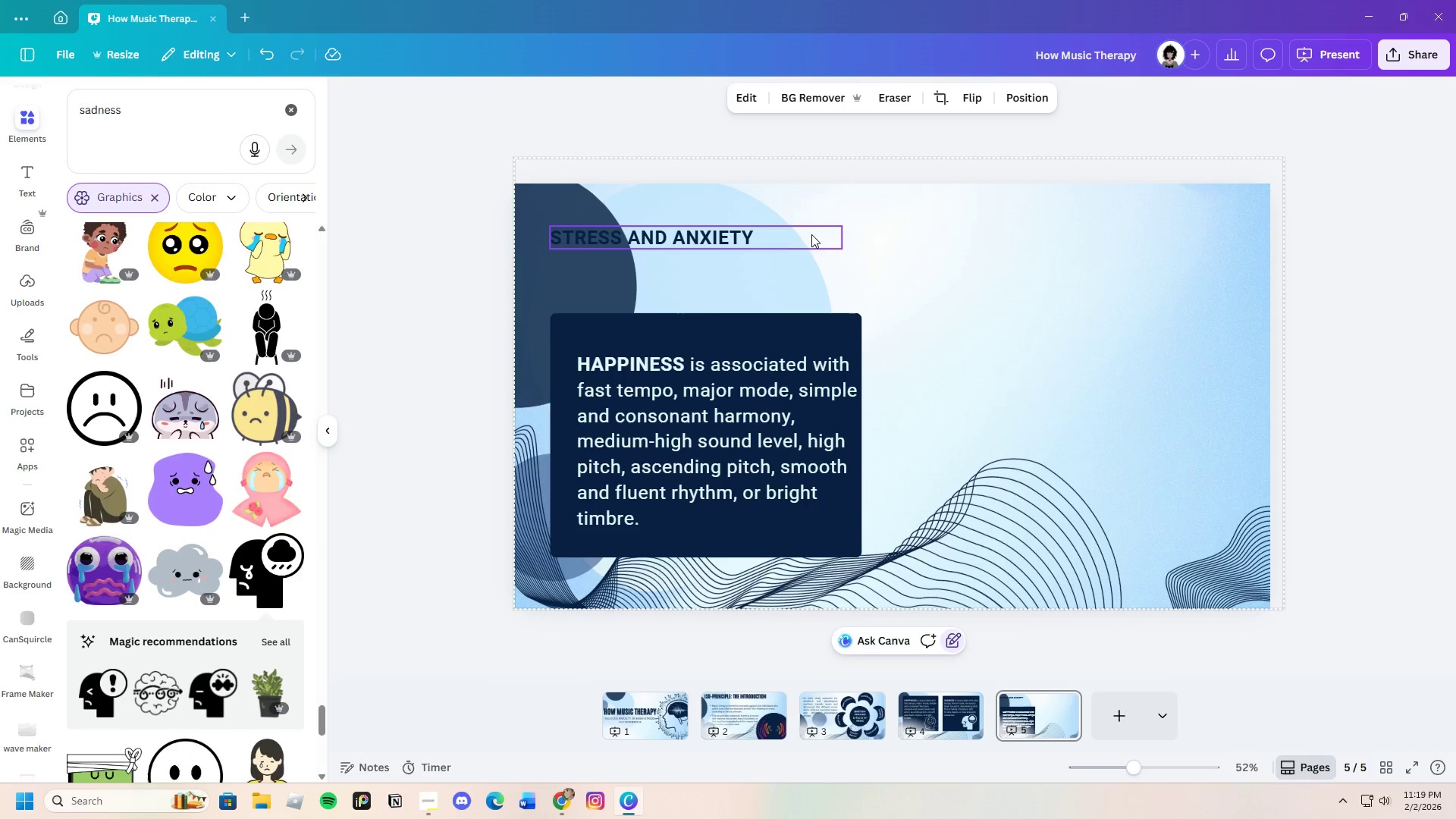 
left_click([751, 236])
 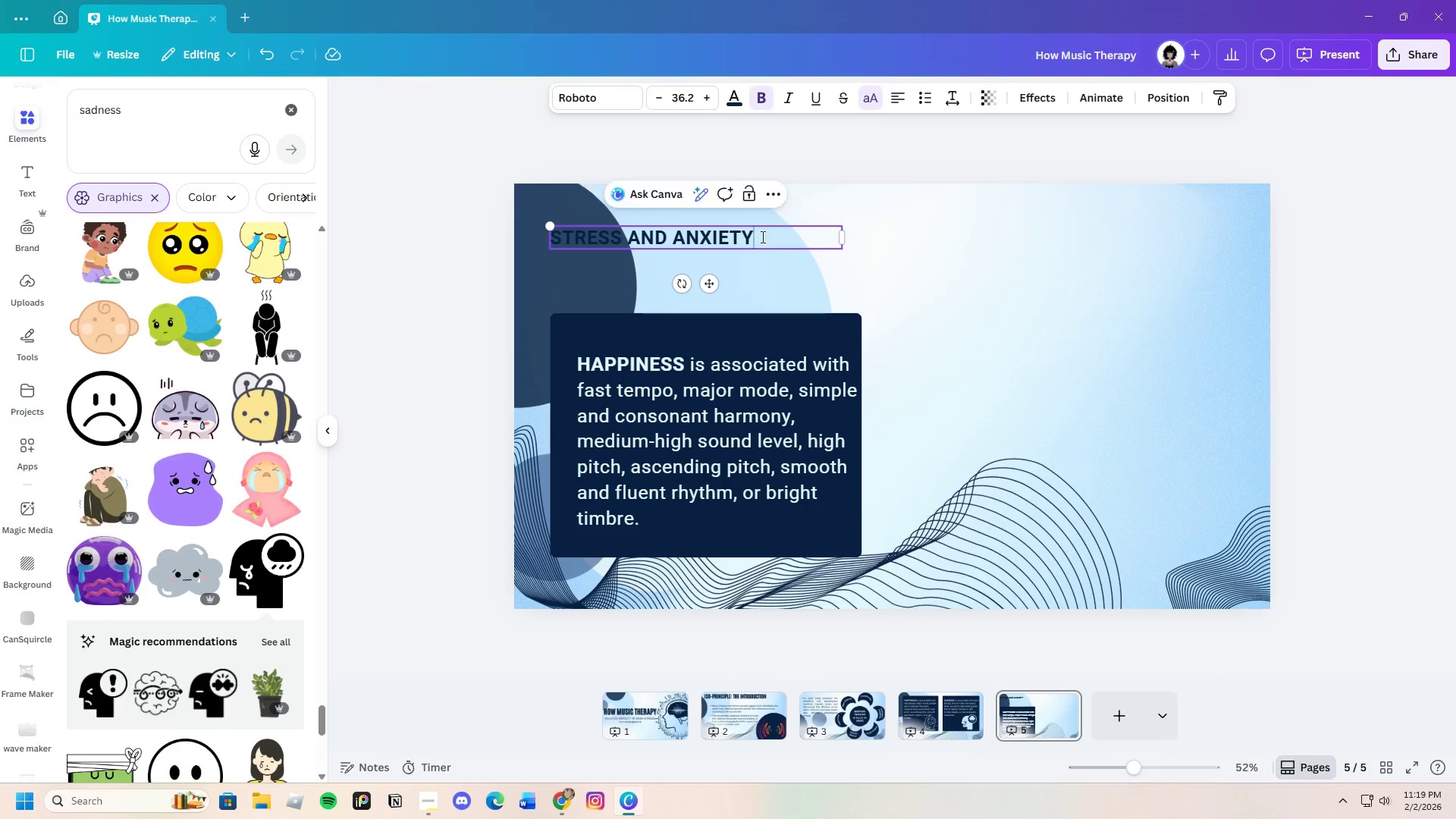 
left_click_drag(start_coordinate=[762, 234], to_coordinate=[556, 235])
 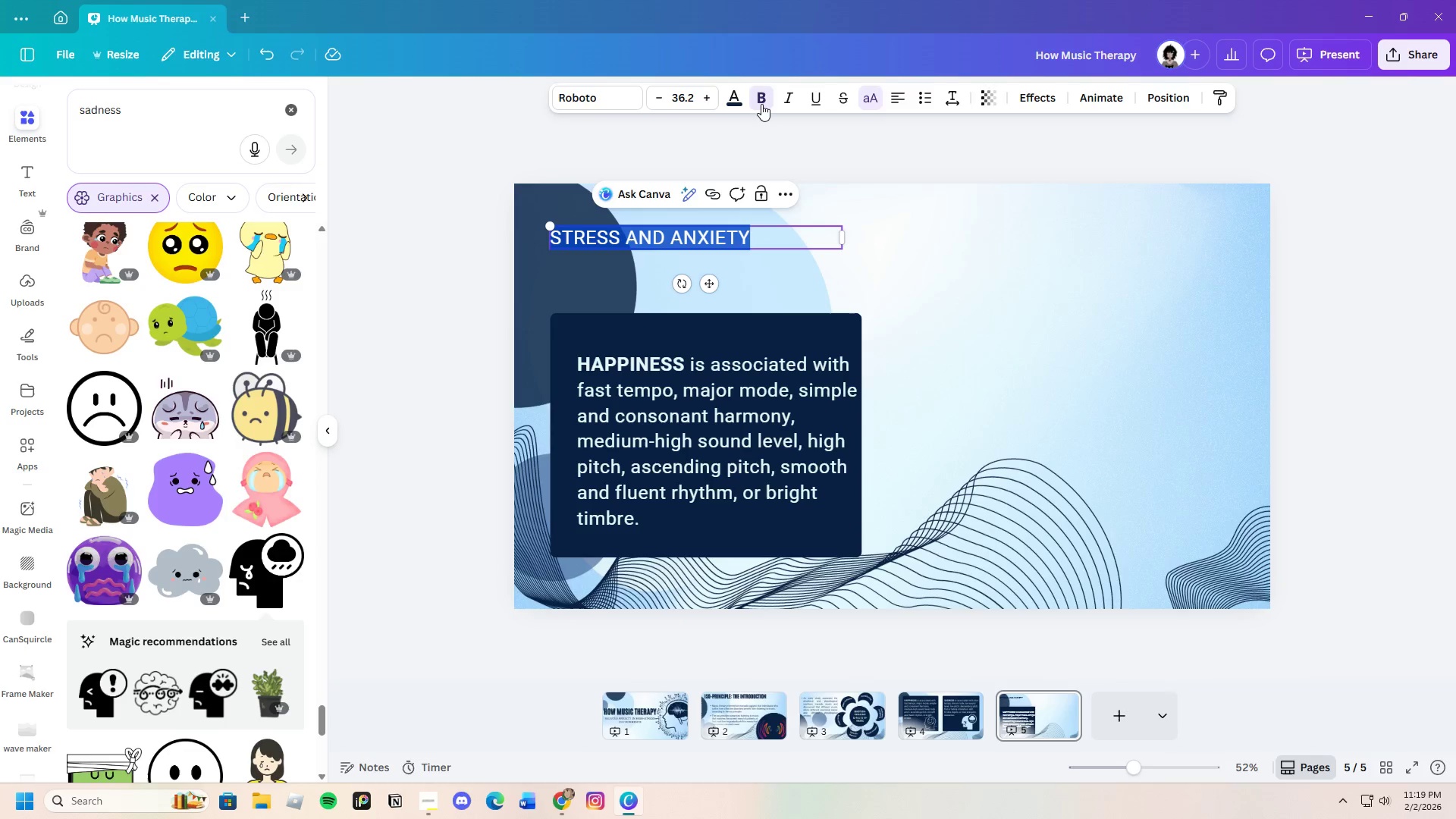 
left_click([761, 104])
 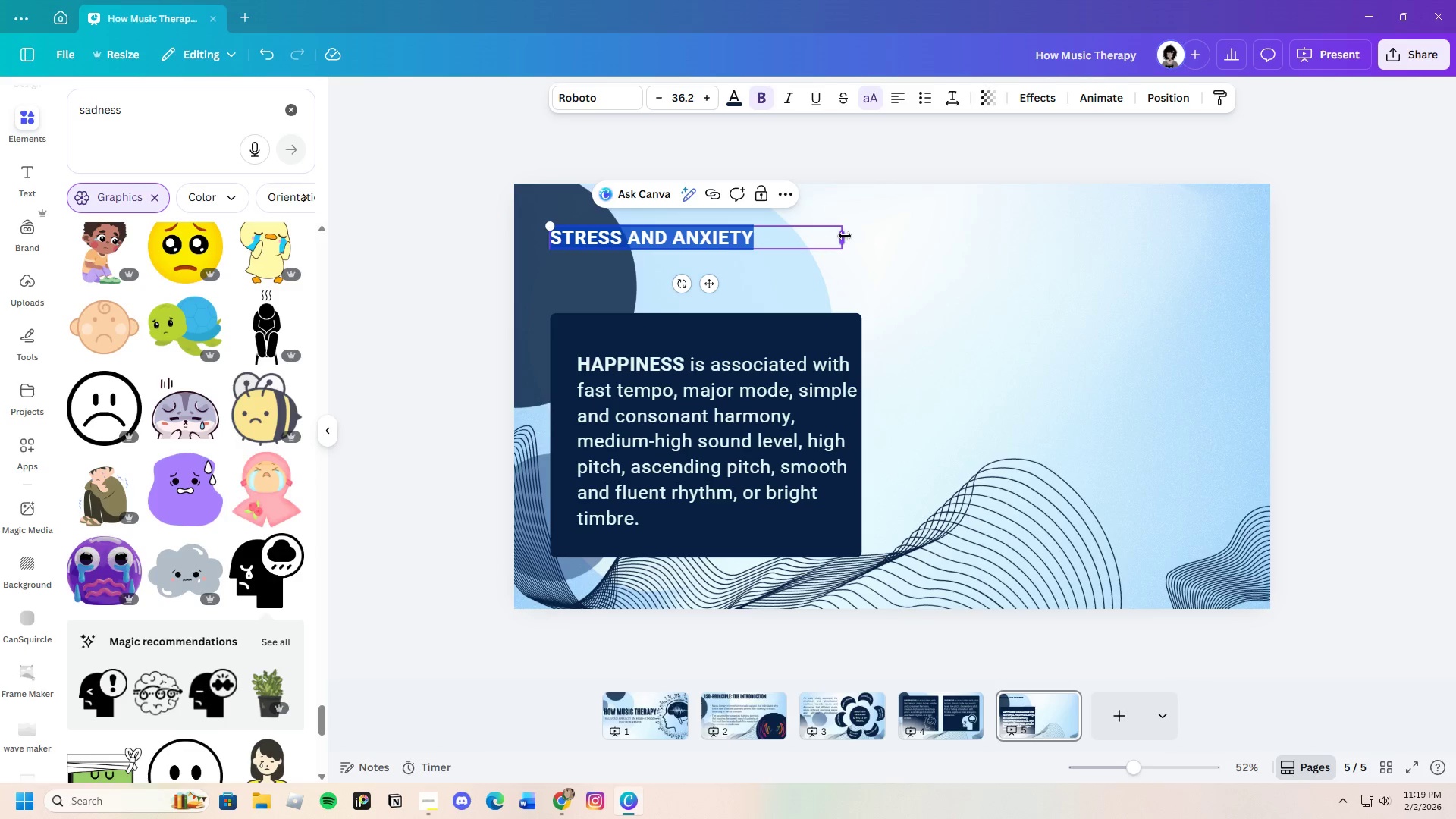 
left_click_drag(start_coordinate=[845, 236], to_coordinate=[759, 234])
 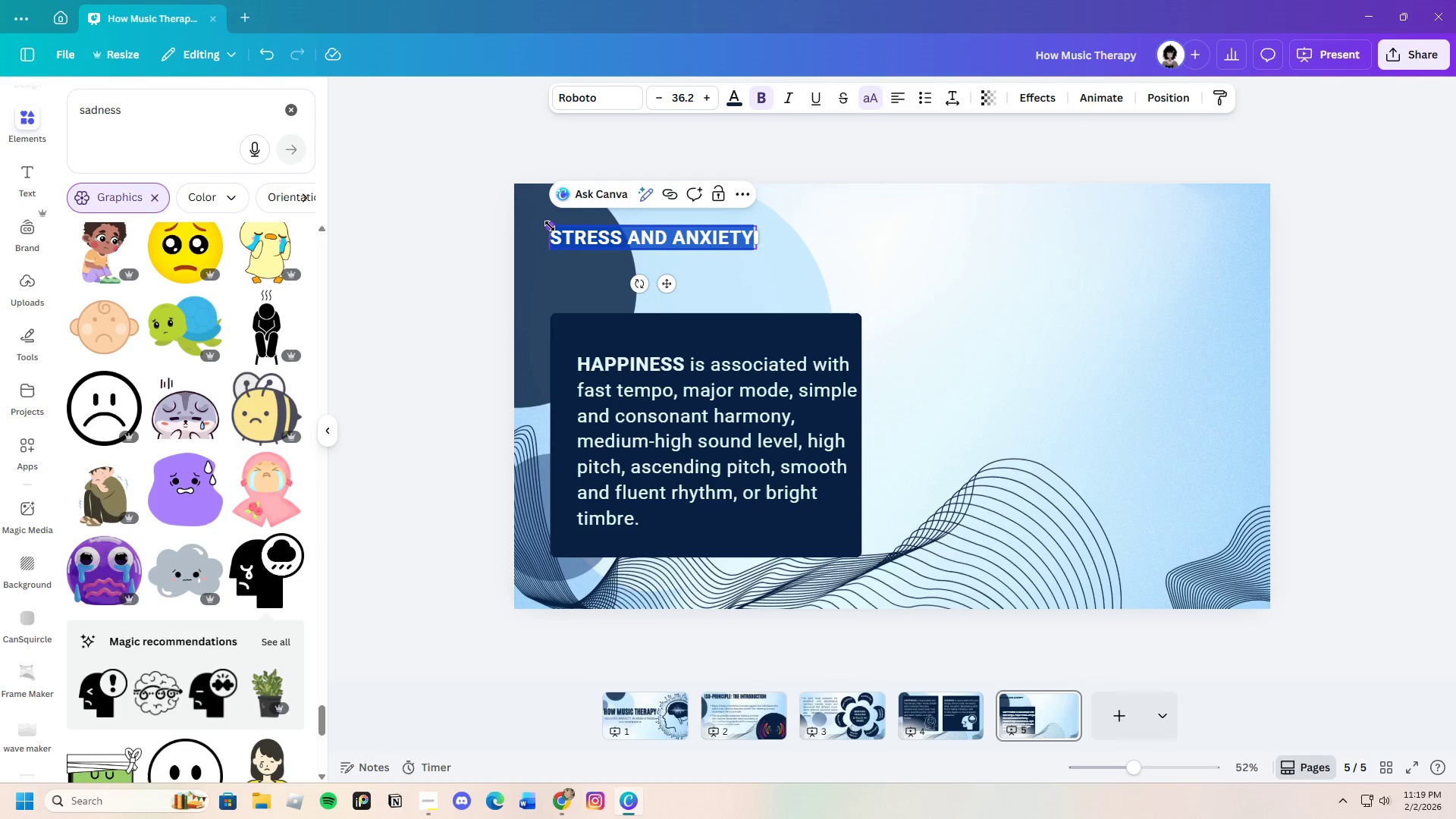 
left_click_drag(start_coordinate=[550, 226], to_coordinate=[516, 208])
 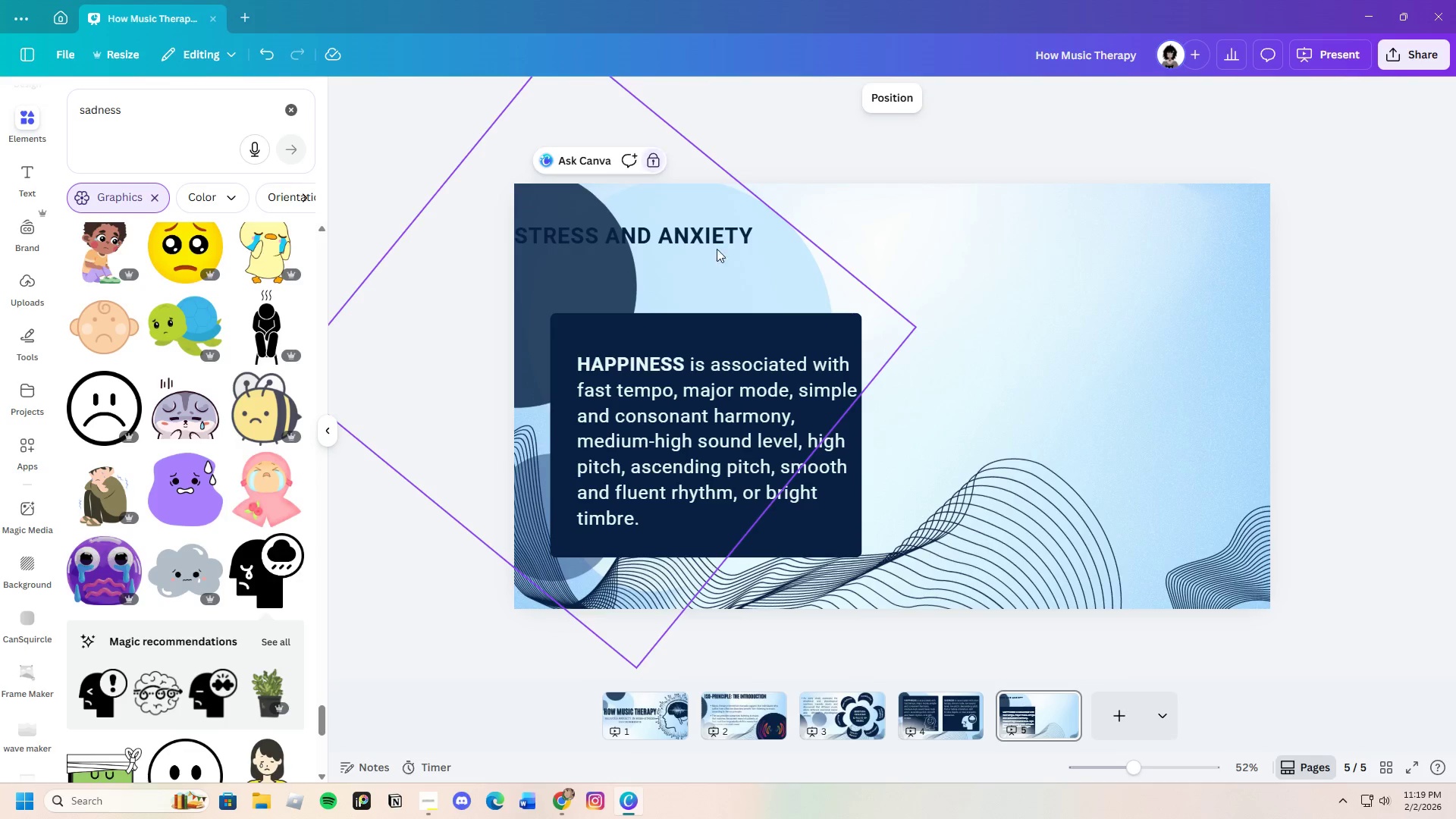 
double_click([703, 246])
 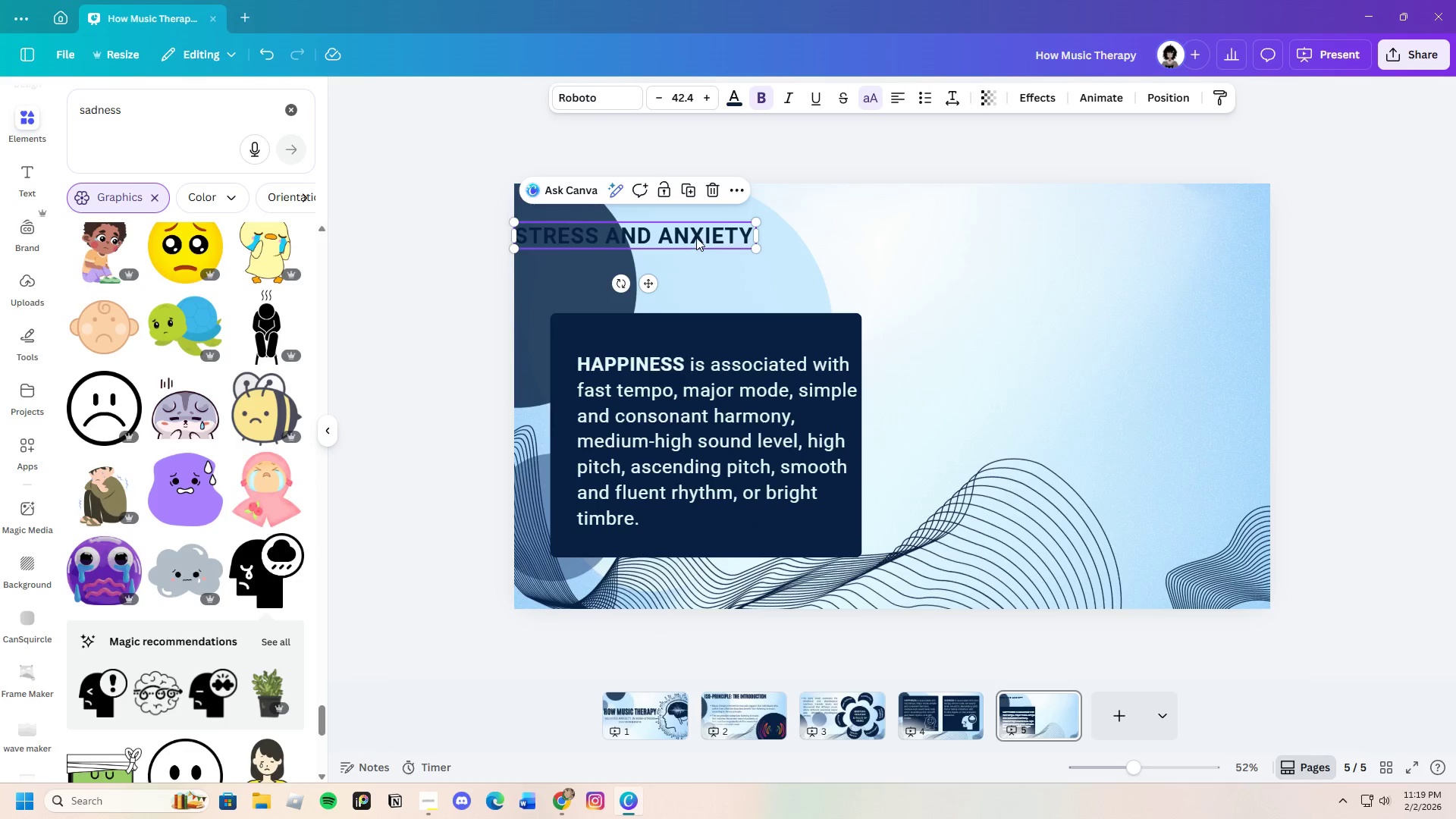 
left_click_drag(start_coordinate=[696, 237], to_coordinate=[747, 233])
 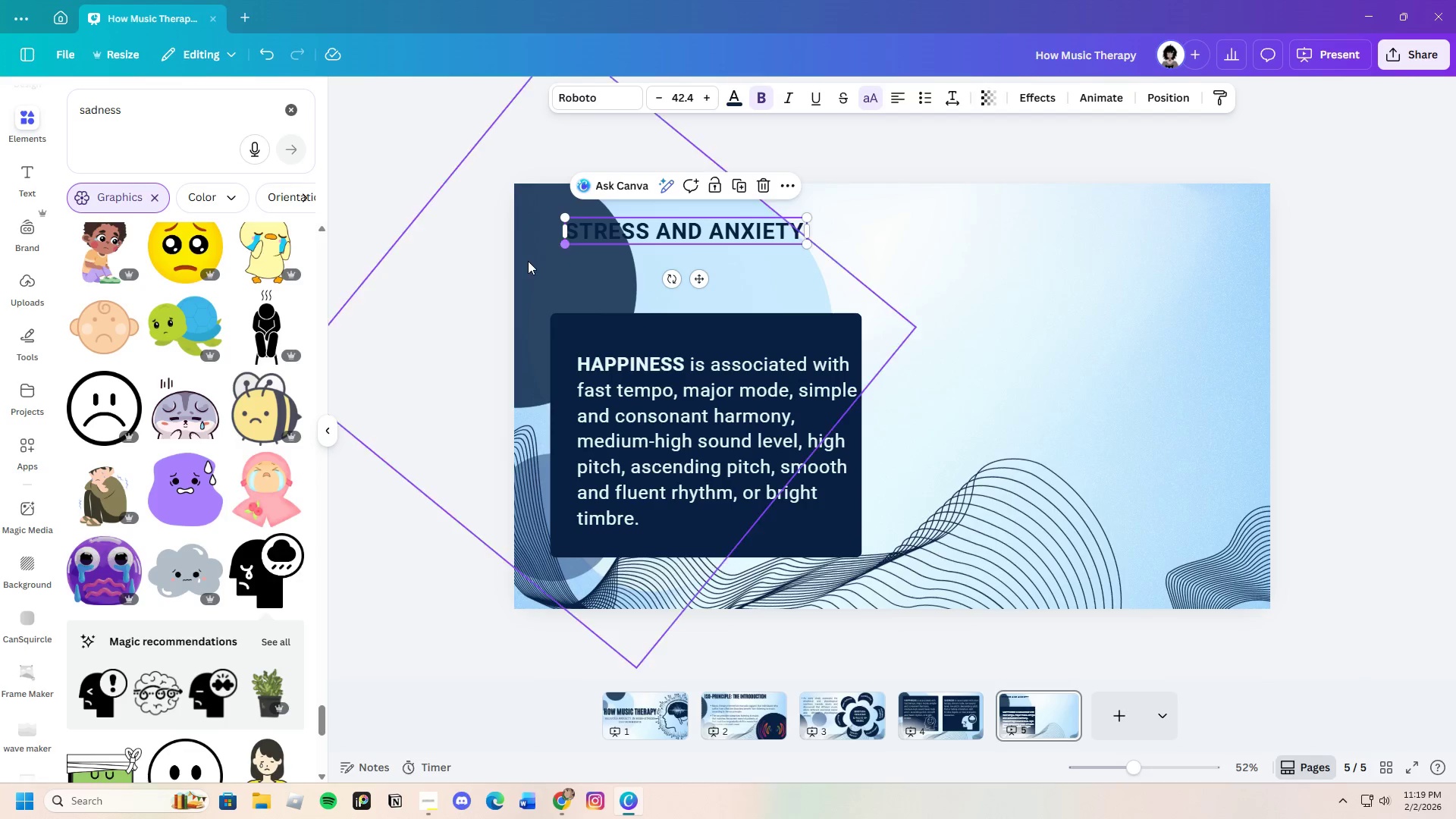 
double_click([526, 262])
 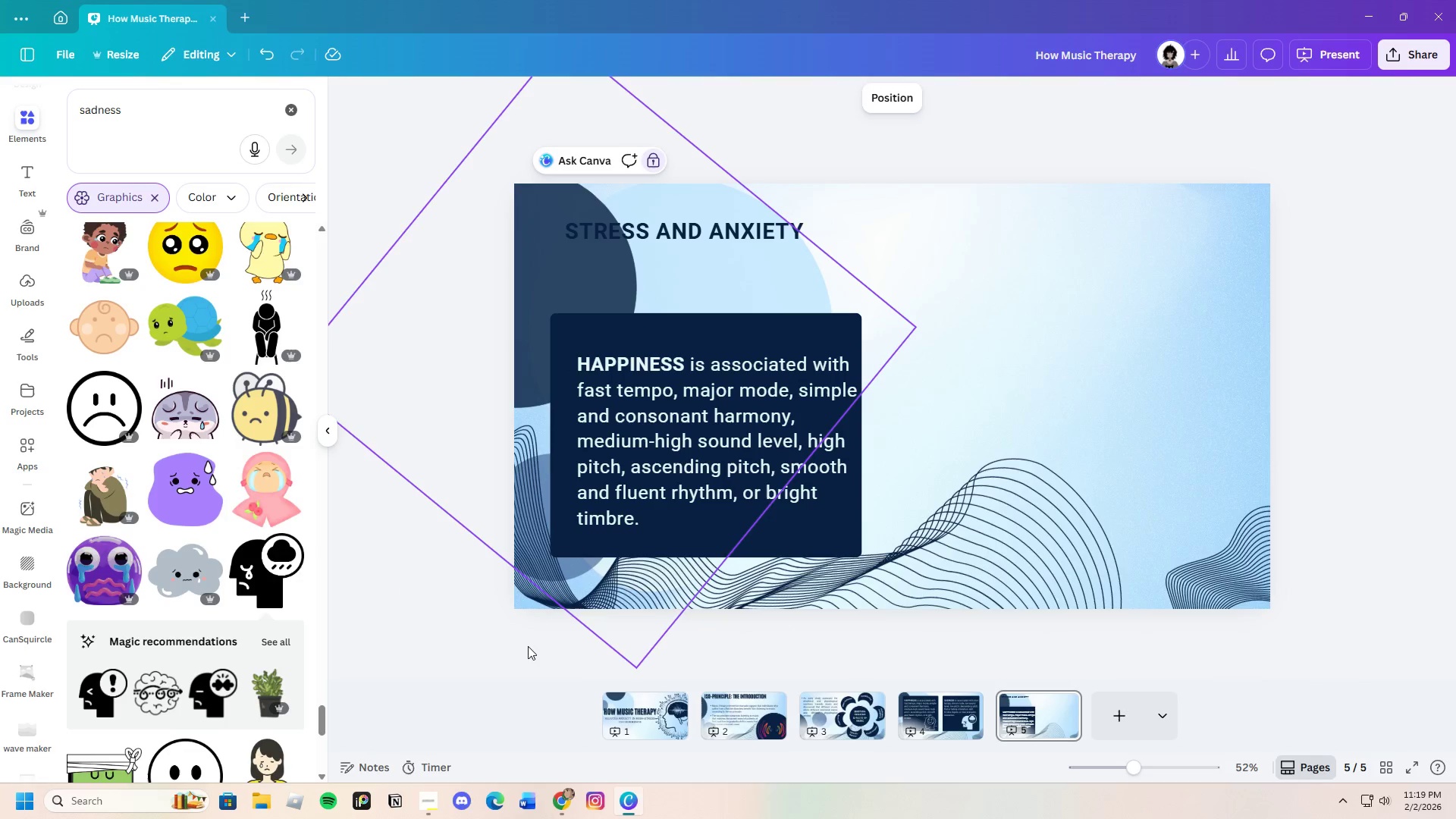 
left_click([319, 425])
 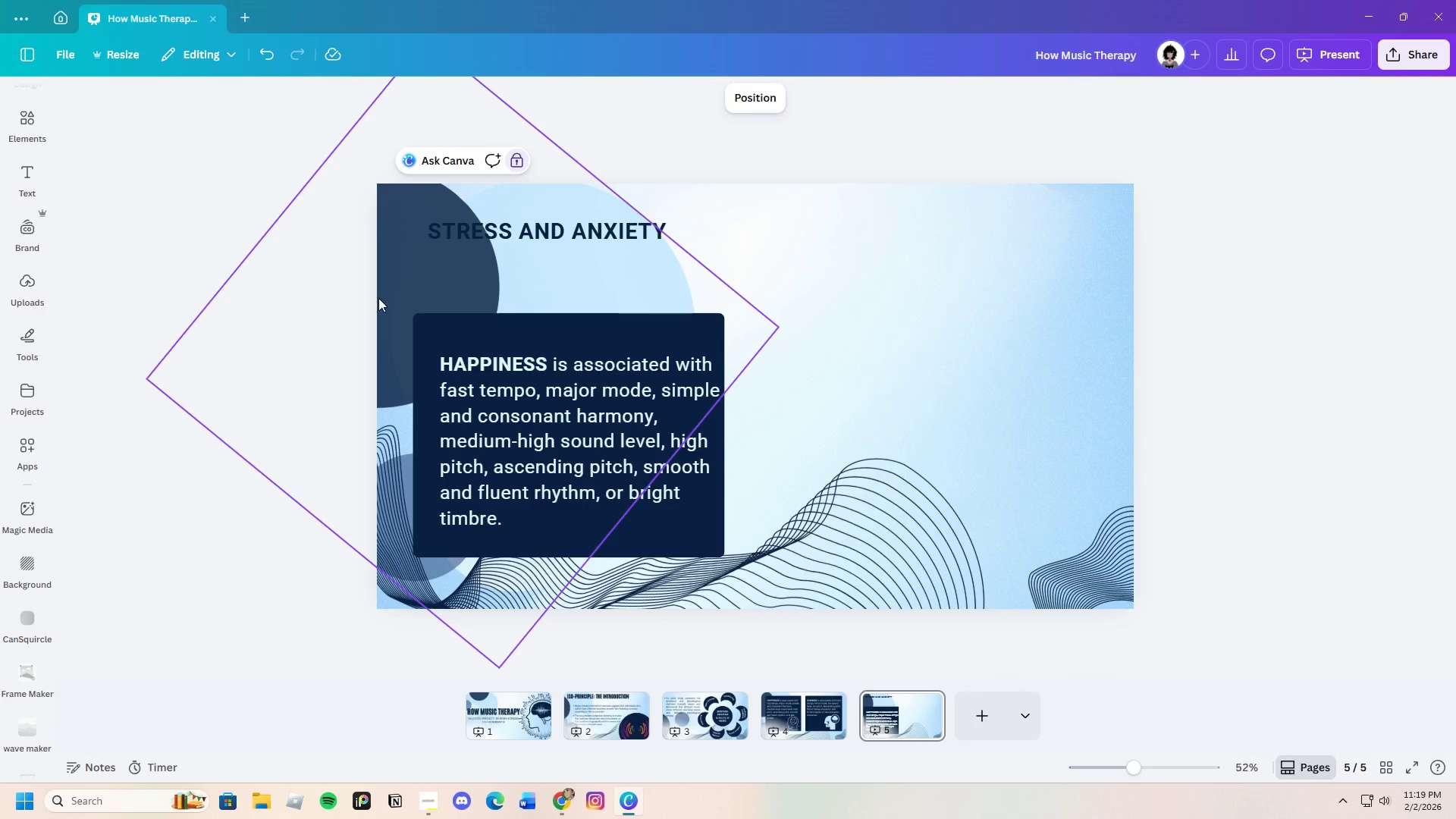 
left_click([315, 276])
 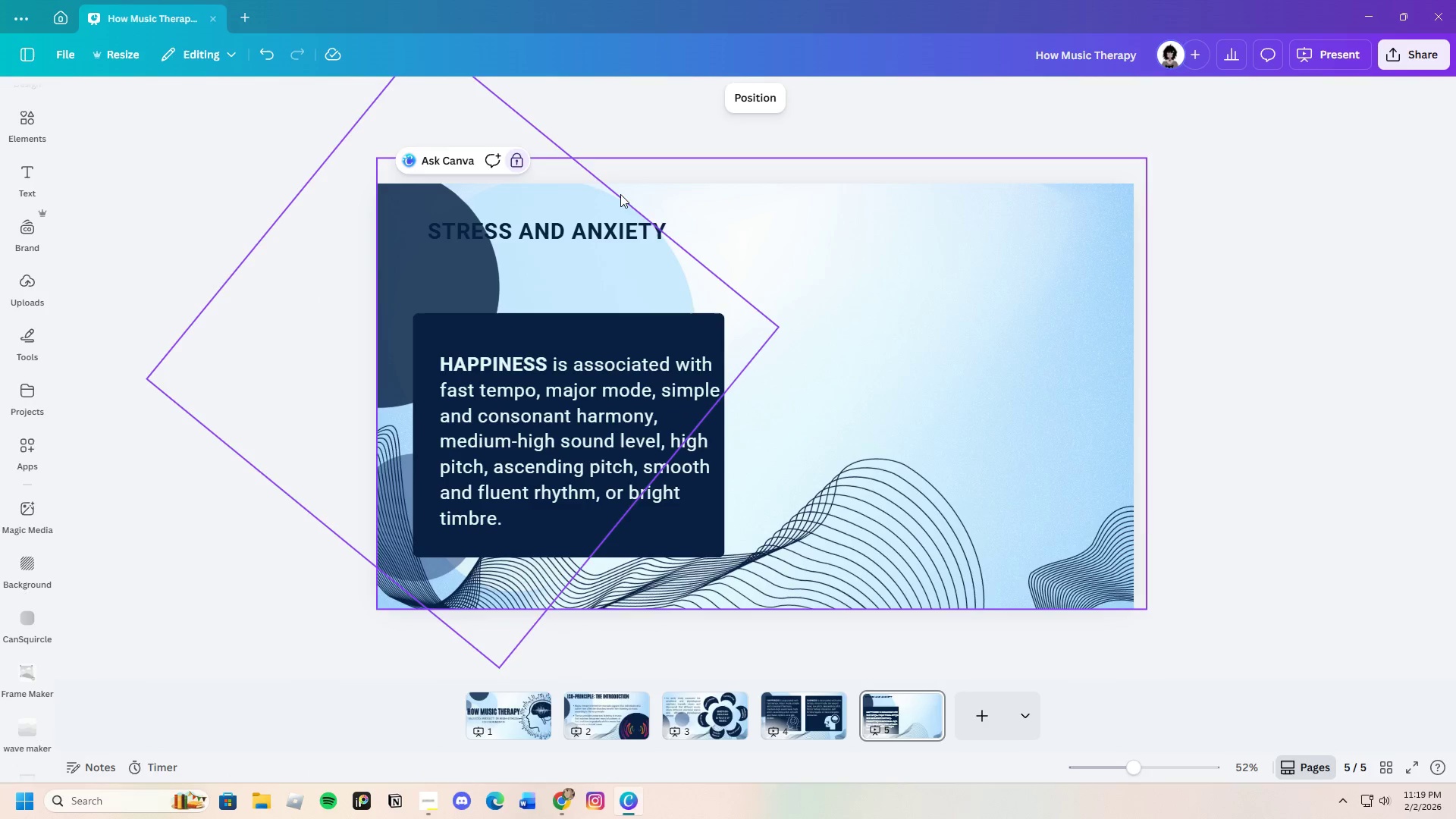 
scroll: coordinate [792, 513], scroll_direction: up, amount: 2.0
 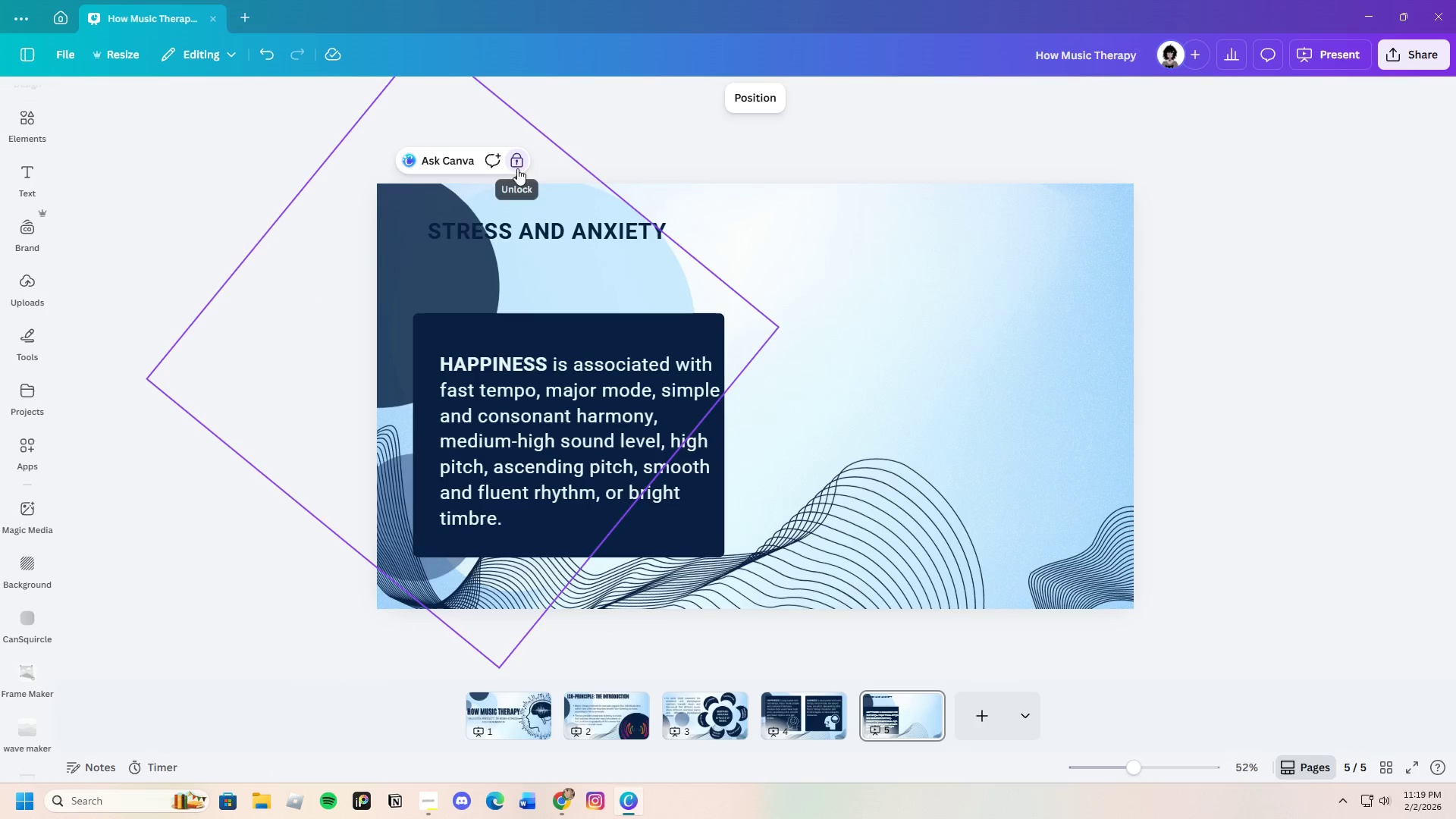 
double_click([517, 168])
 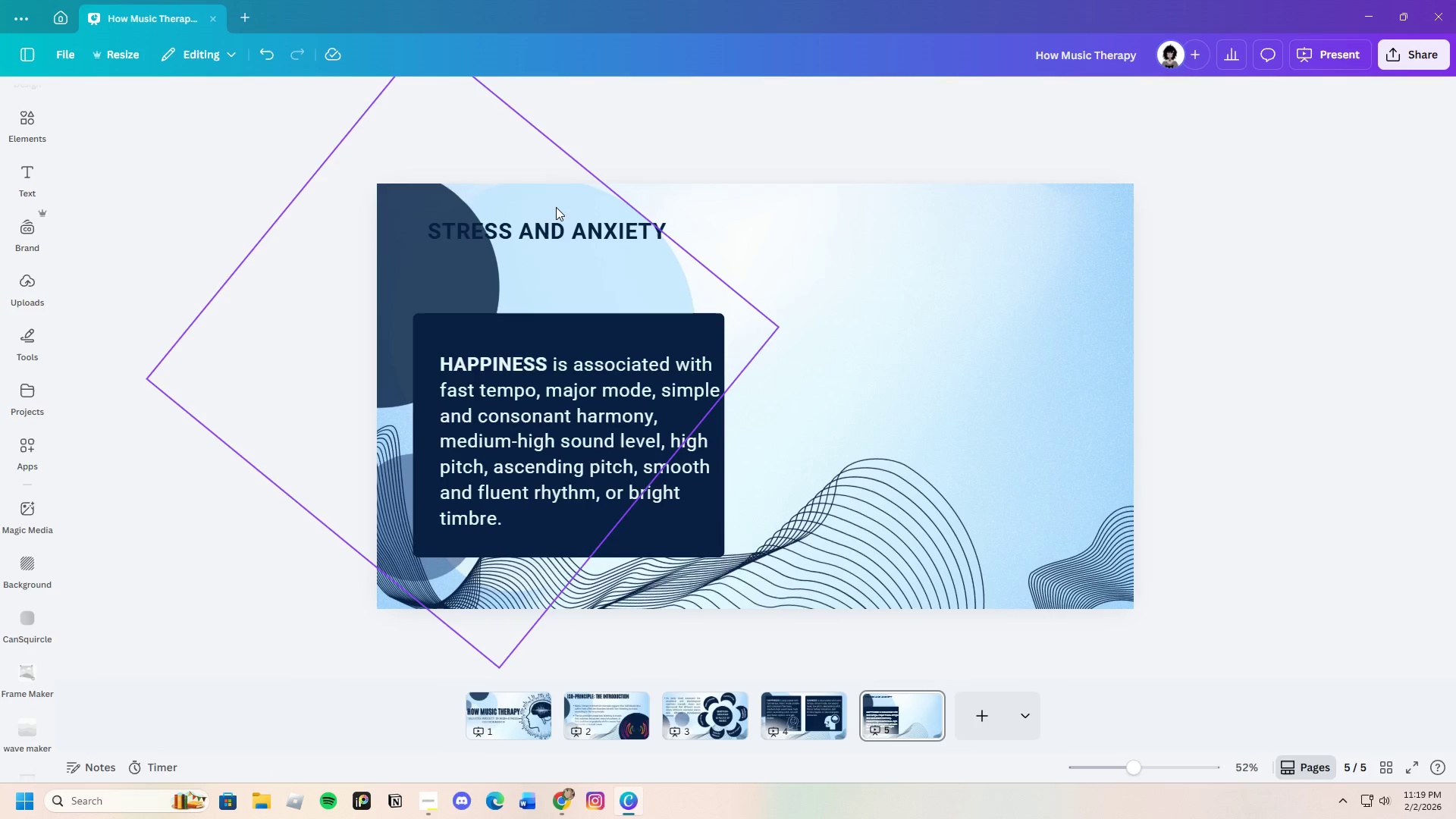 
left_click([552, 203])
 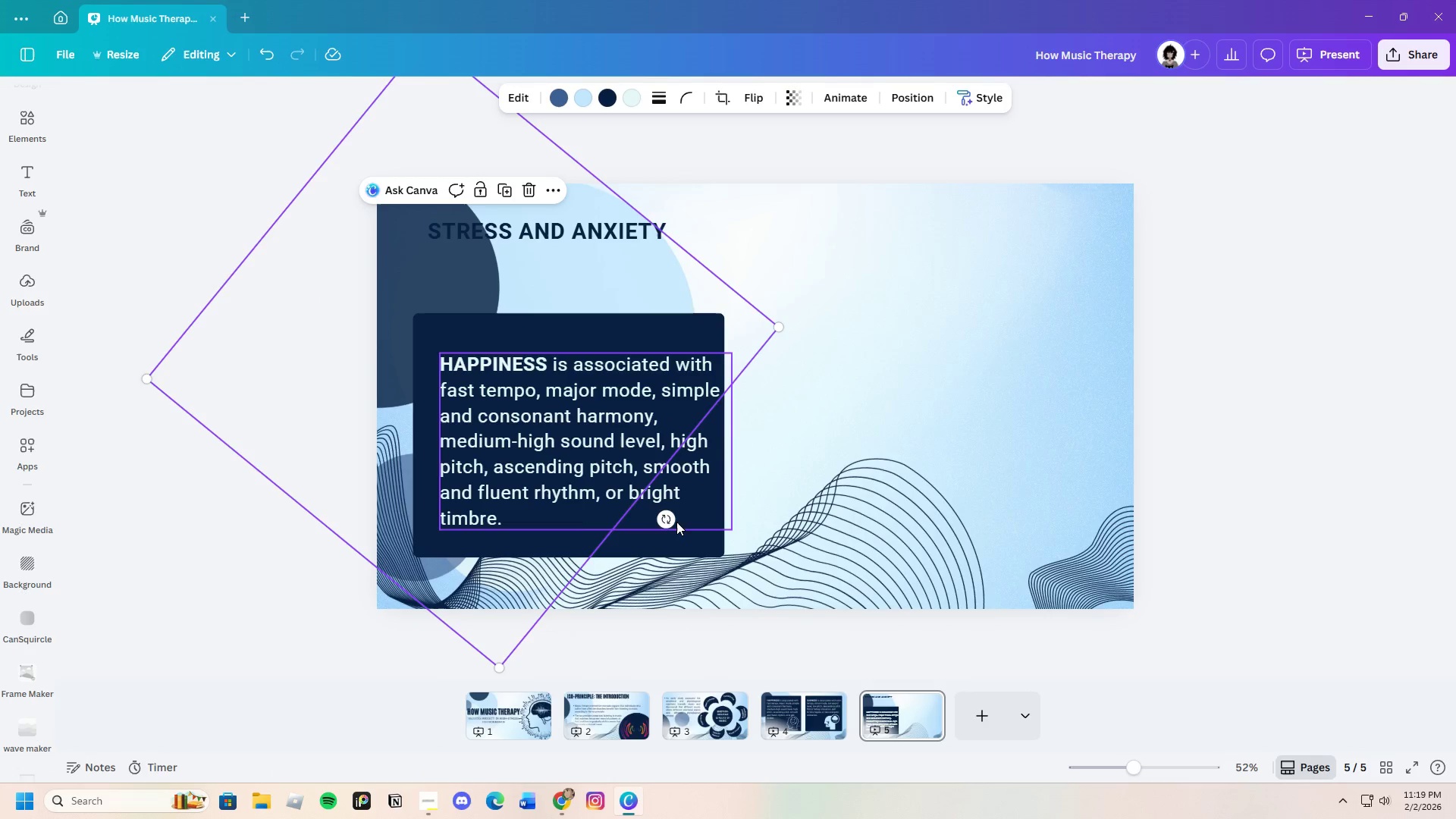 
left_click_drag(start_coordinate=[667, 519], to_coordinate=[748, 275])
 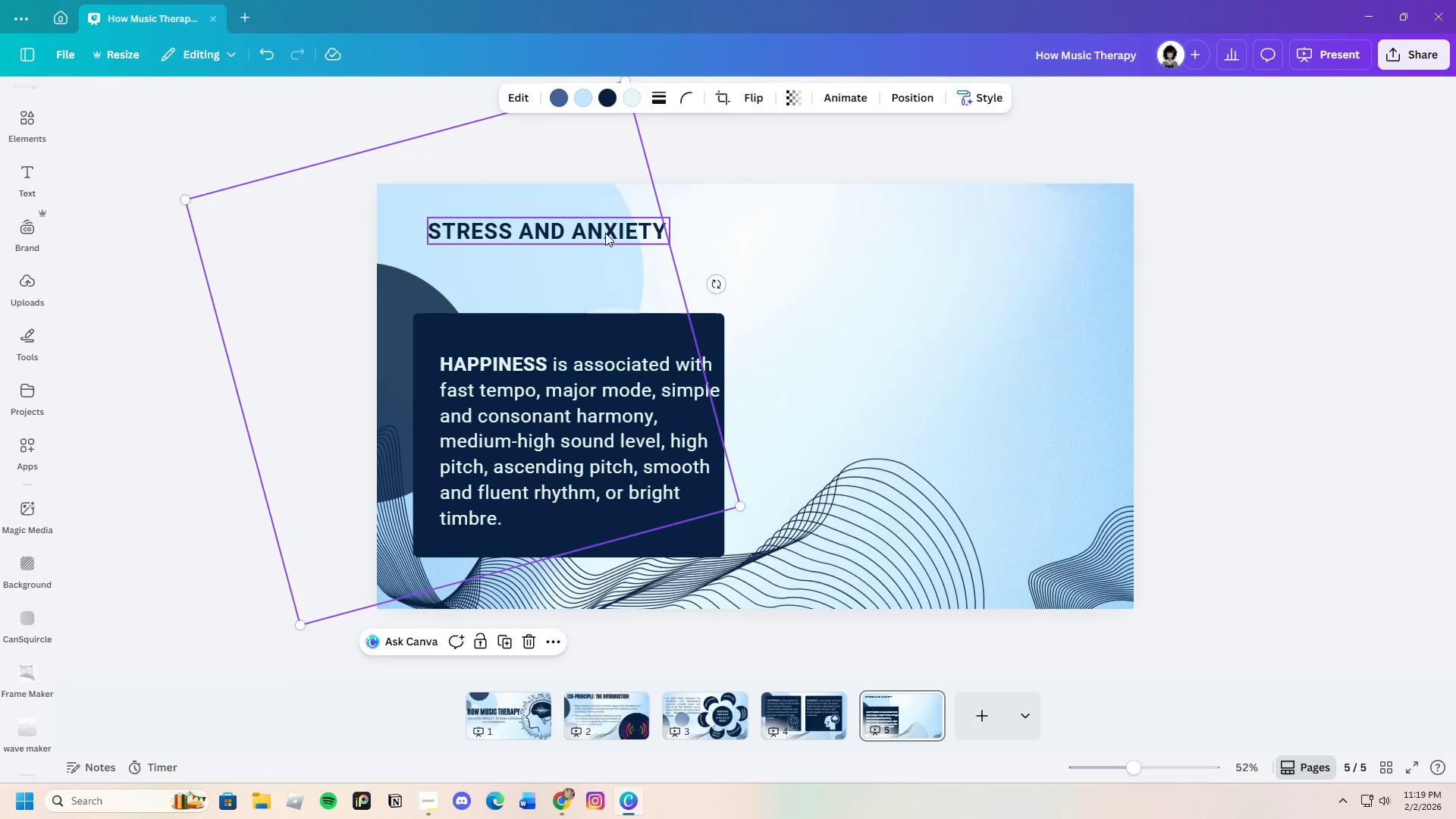 
left_click([605, 233])
 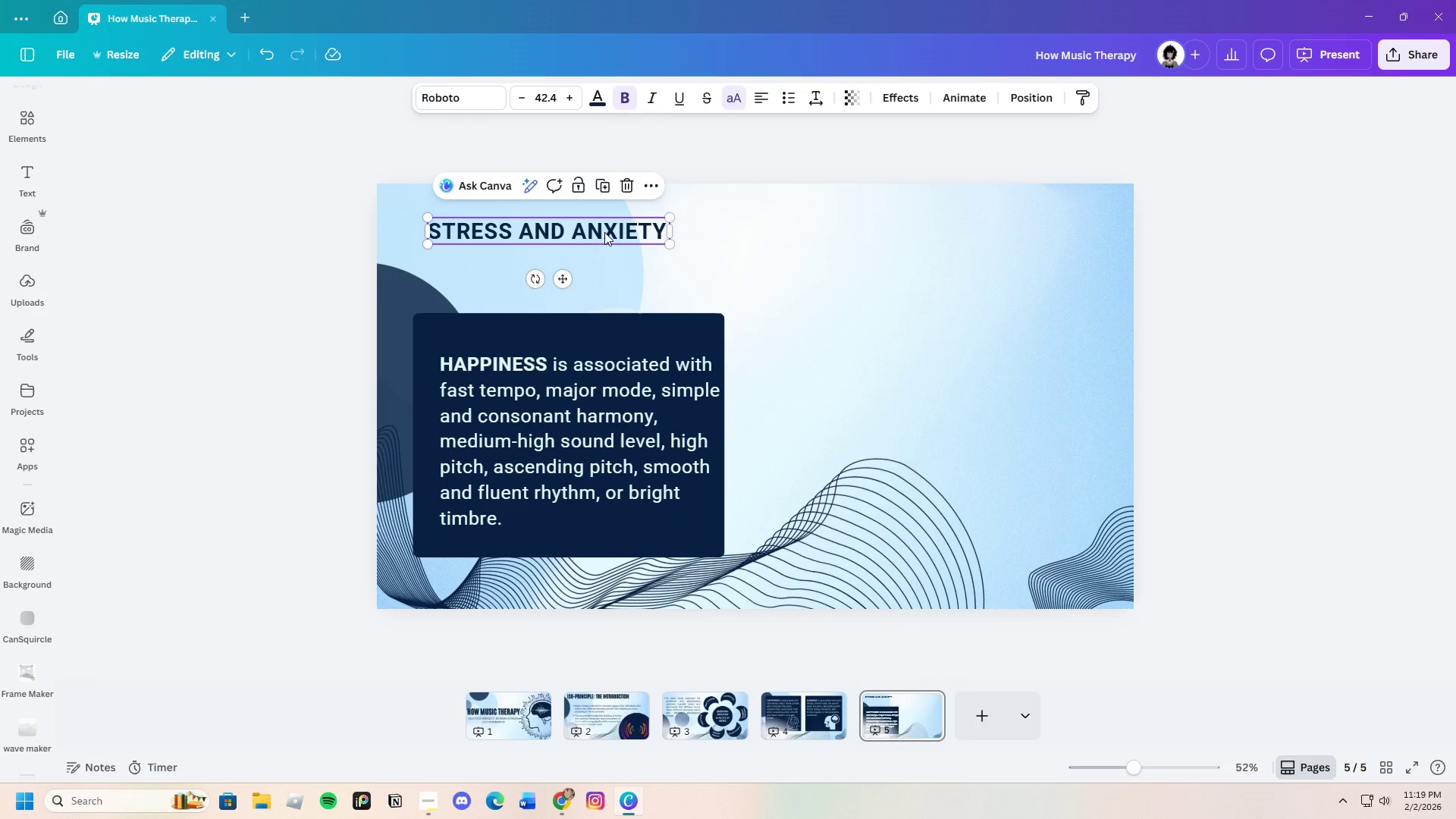 
left_click_drag(start_coordinate=[605, 233], to_coordinate=[594, 230])
 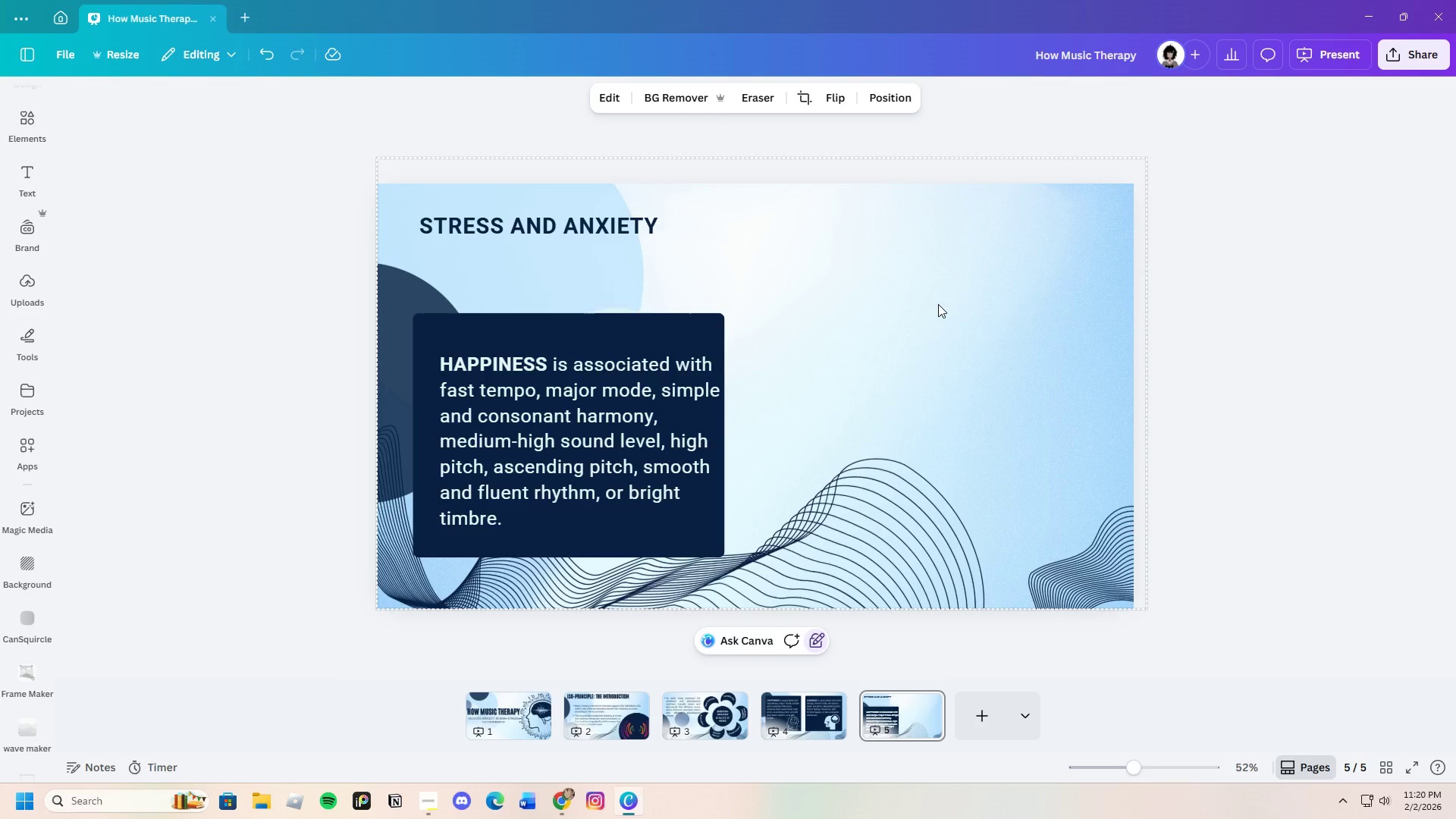 
wait(22.03)
 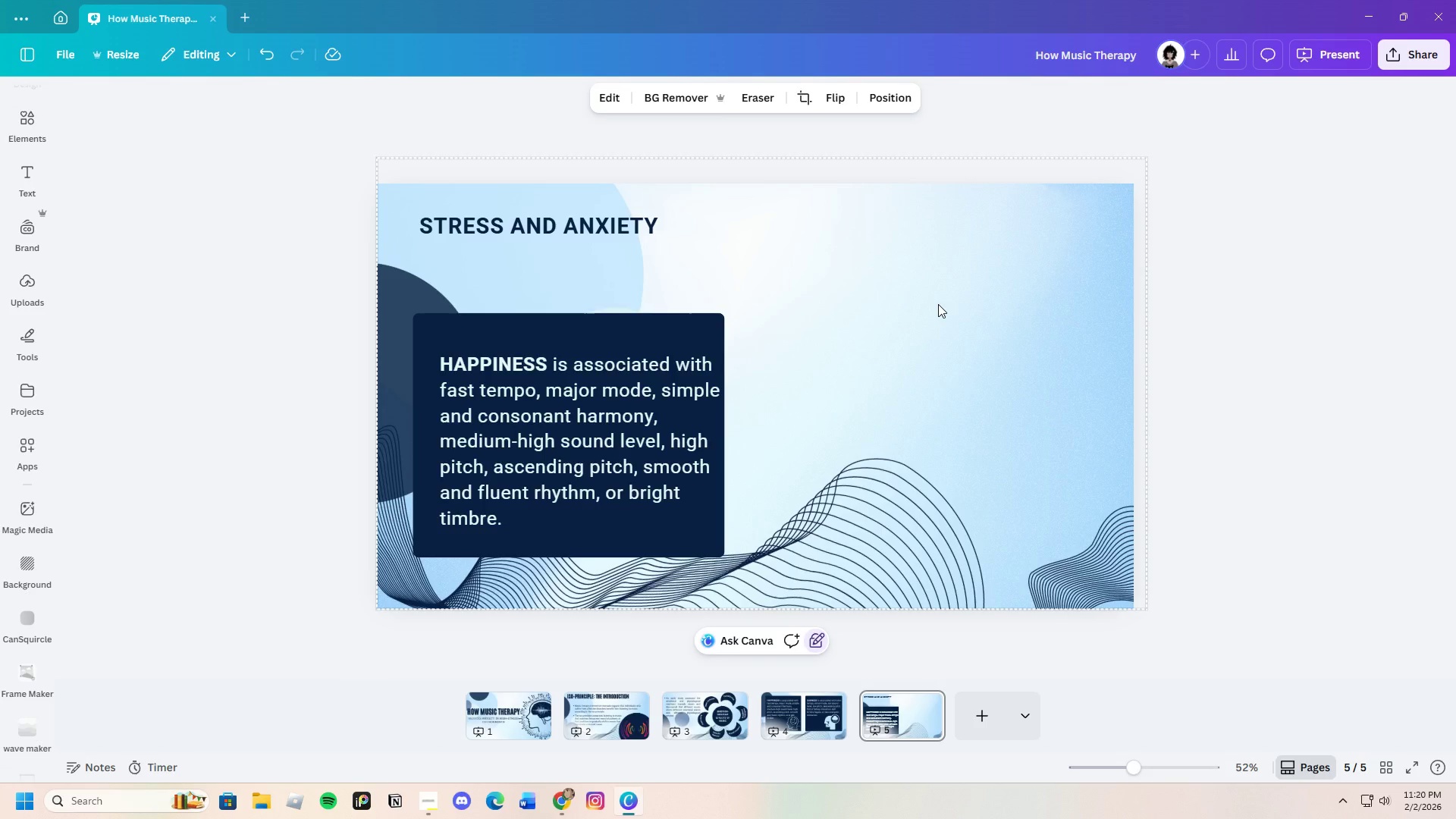 
double_click([510, 525])
 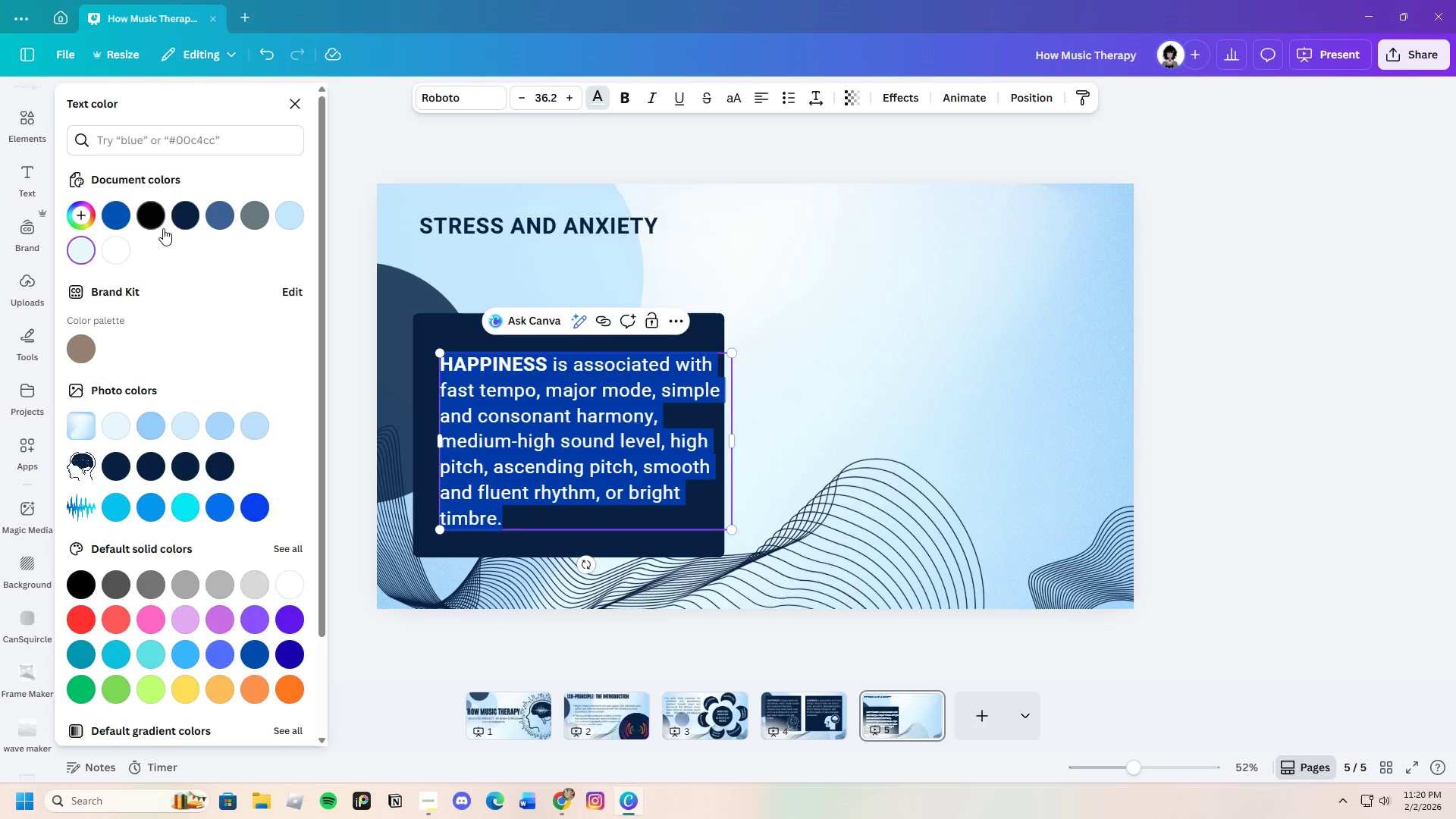 
left_click_drag(start_coordinate=[582, 418], to_coordinate=[534, 328])
 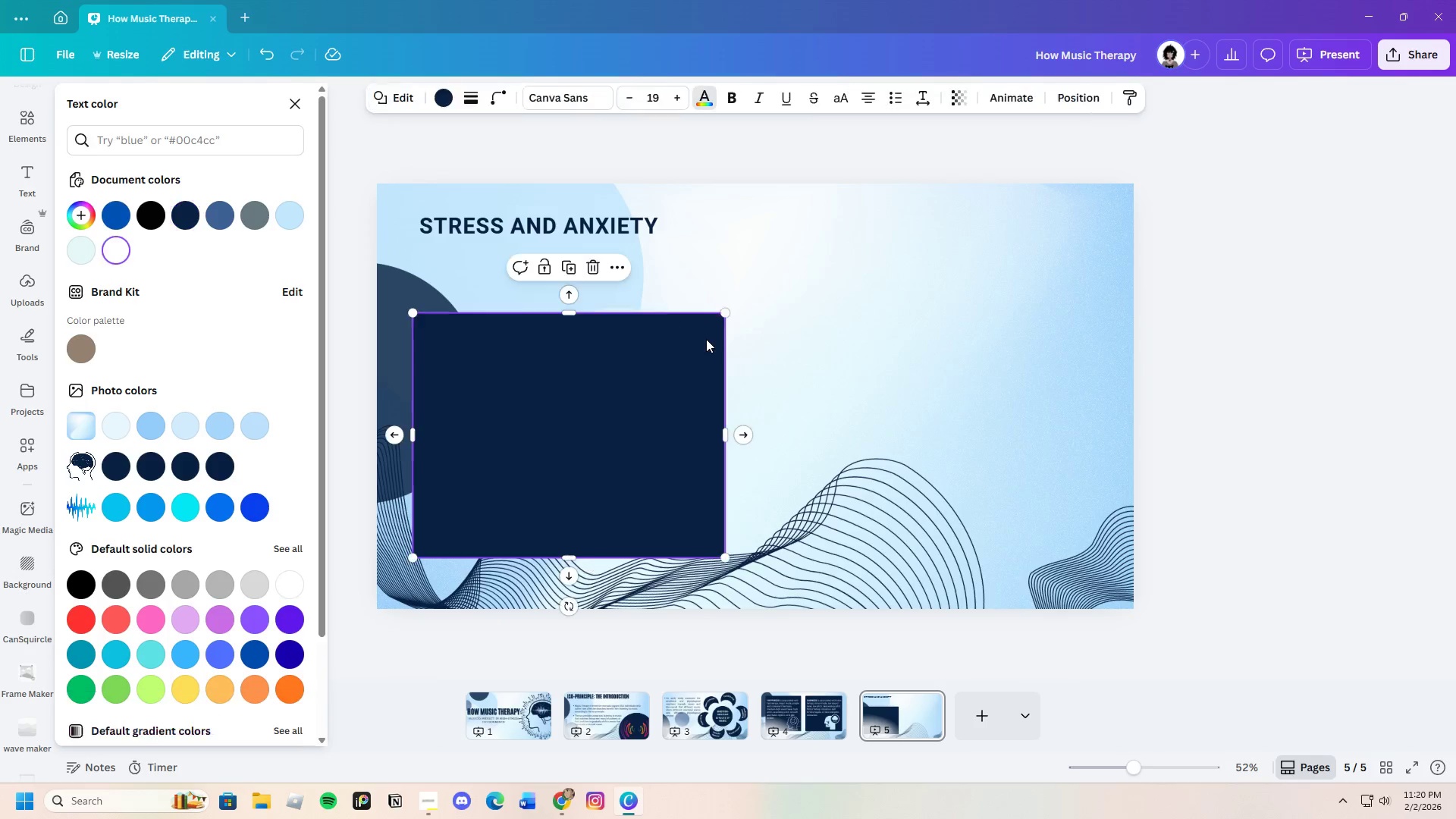 
left_click_drag(start_coordinate=[703, 331], to_coordinate=[987, 331])
 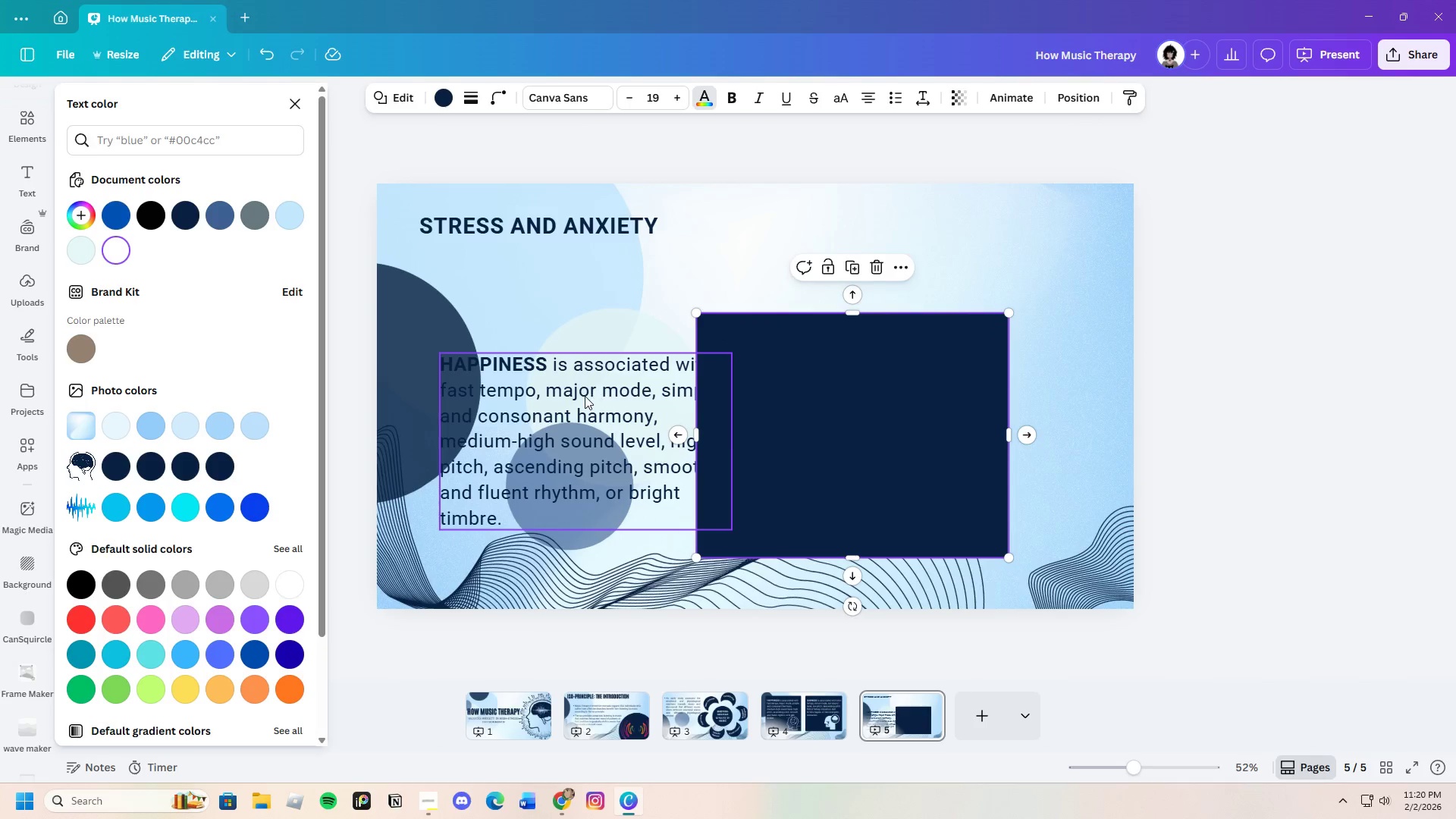 
left_click_drag(start_coordinate=[585, 396], to_coordinate=[551, 350])
 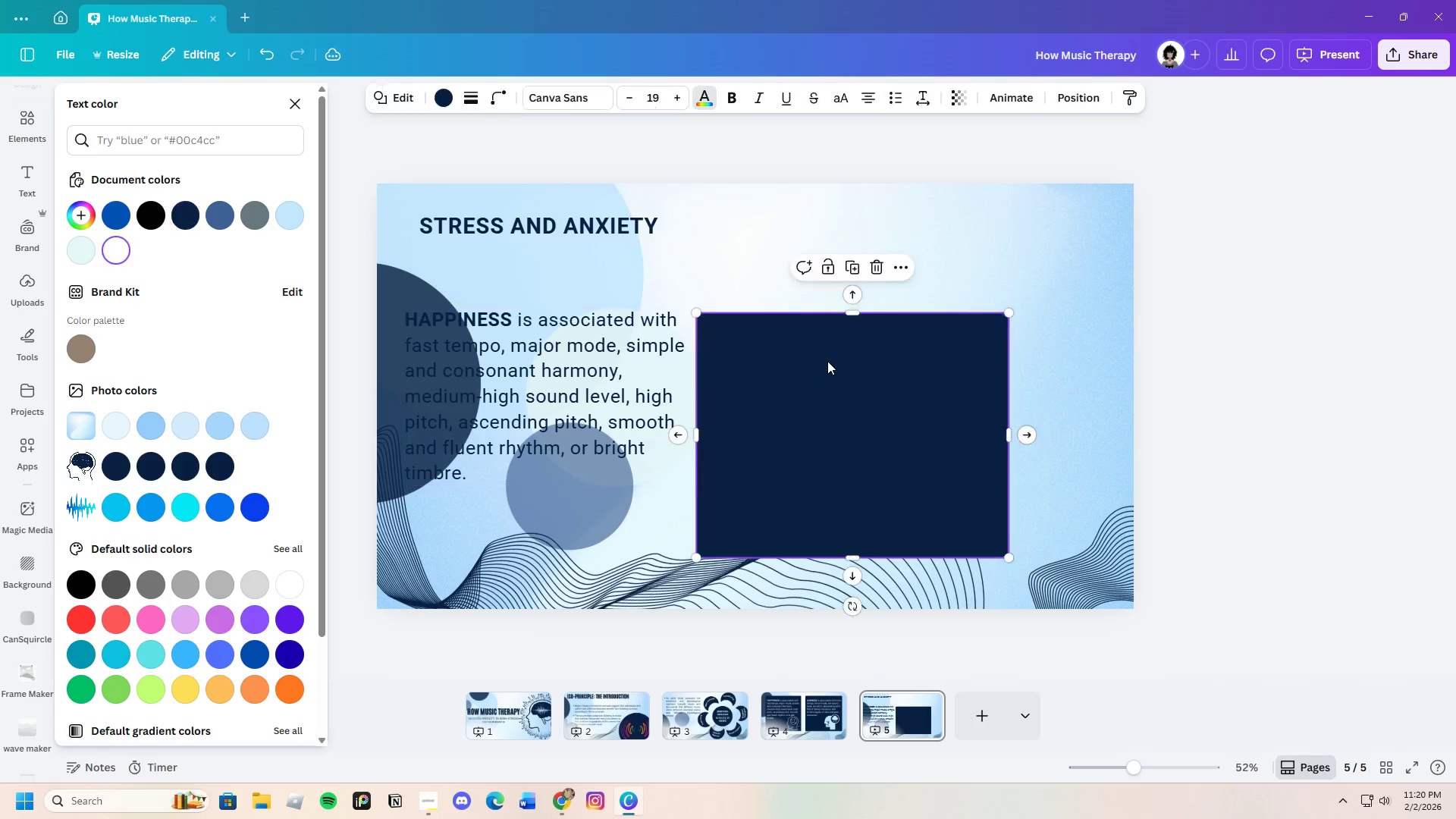 
left_click_drag(start_coordinate=[825, 362], to_coordinate=[894, 331])
 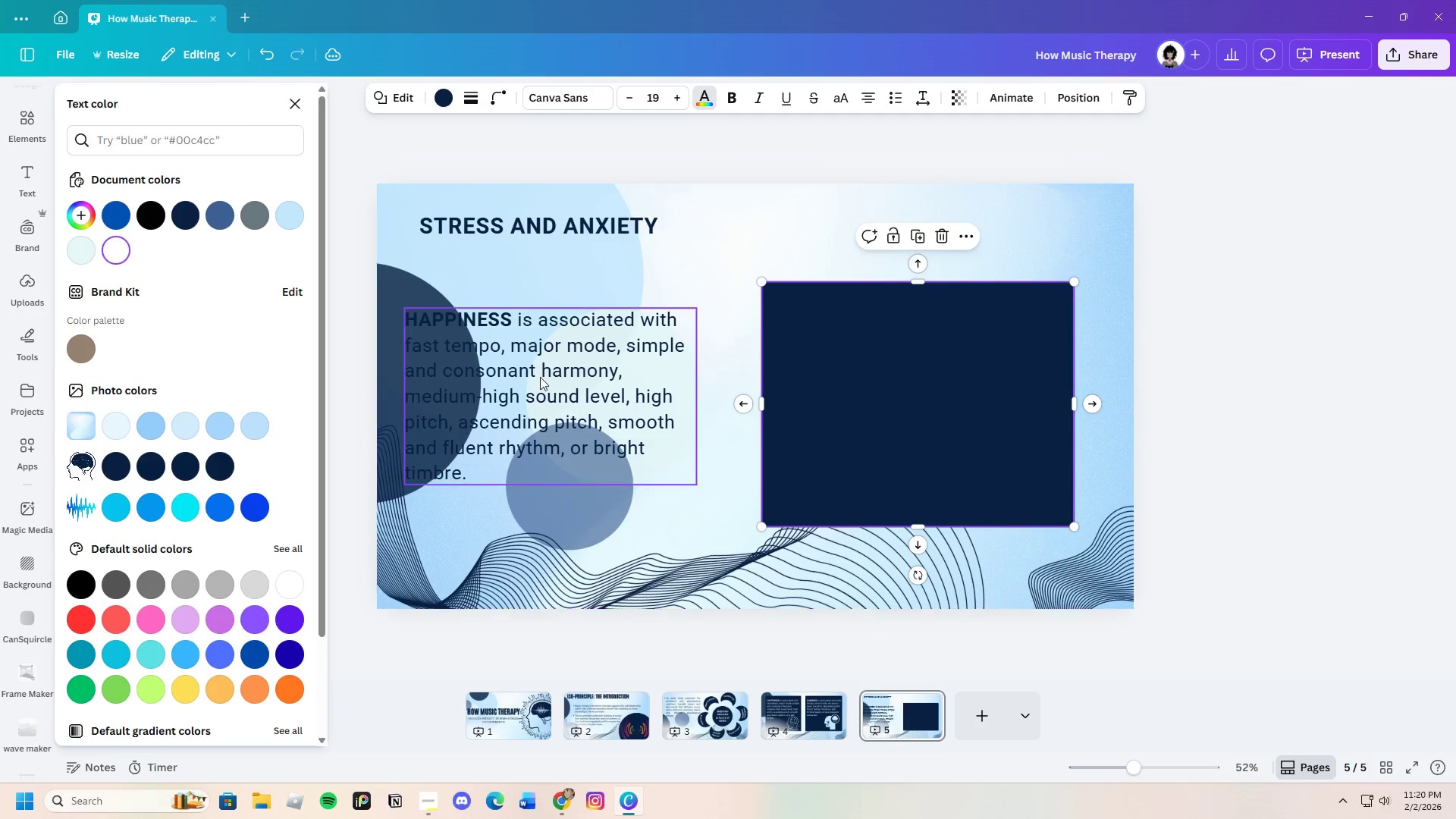 
left_click_drag(start_coordinate=[521, 369], to_coordinate=[535, 341])
 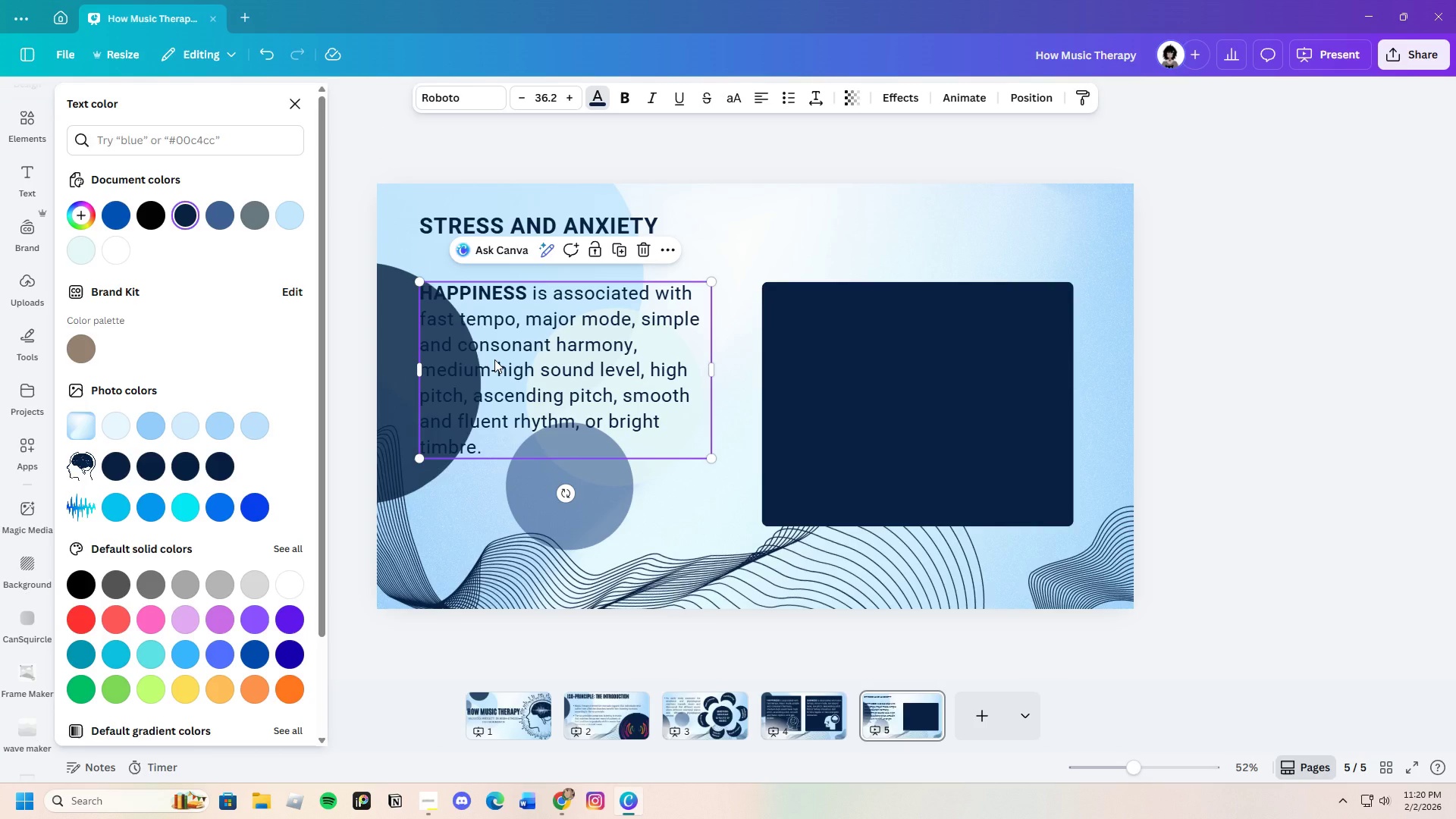 
wait(12.11)
 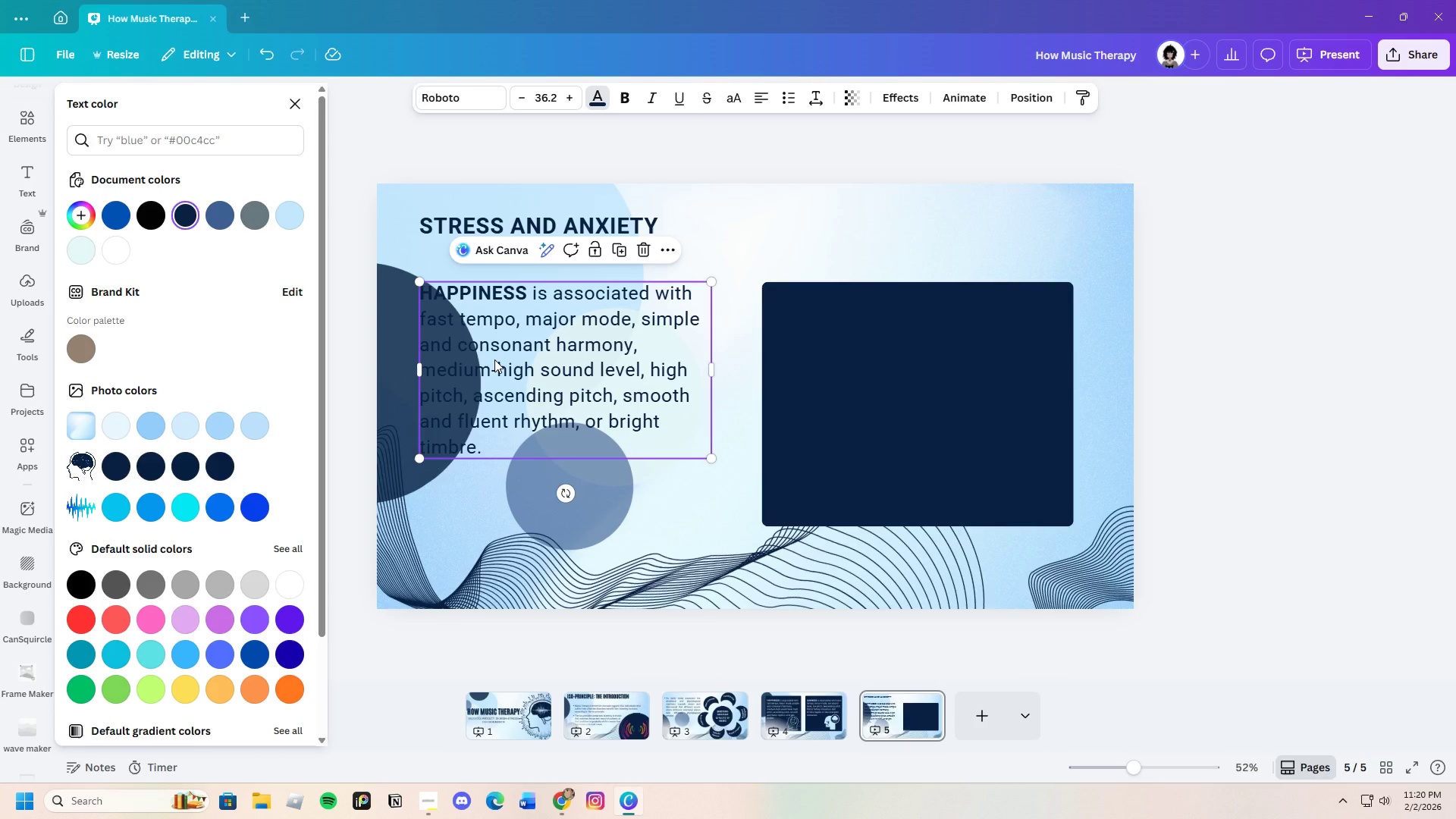 
left_click([818, 704])
 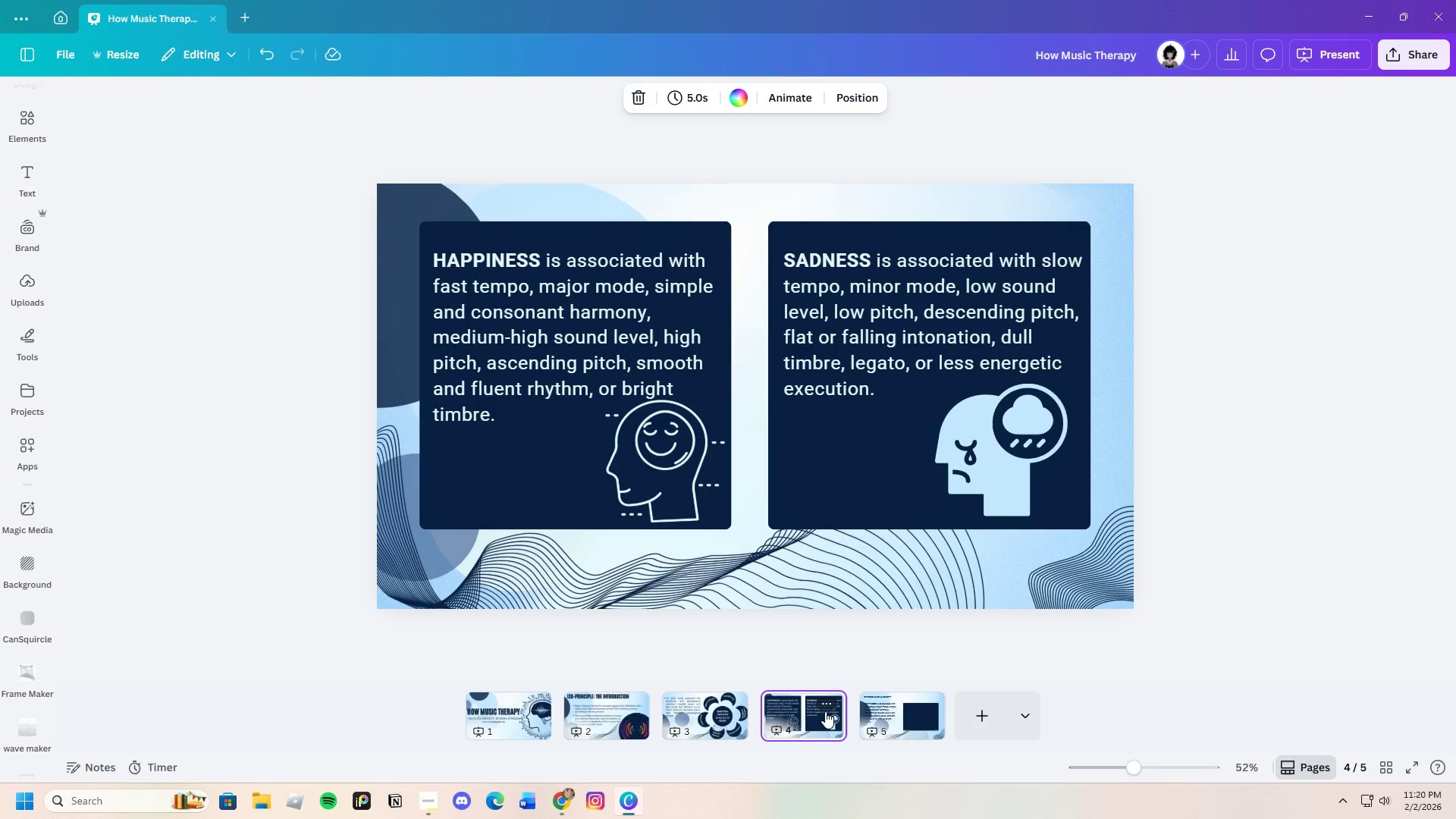 
left_click([899, 720])
 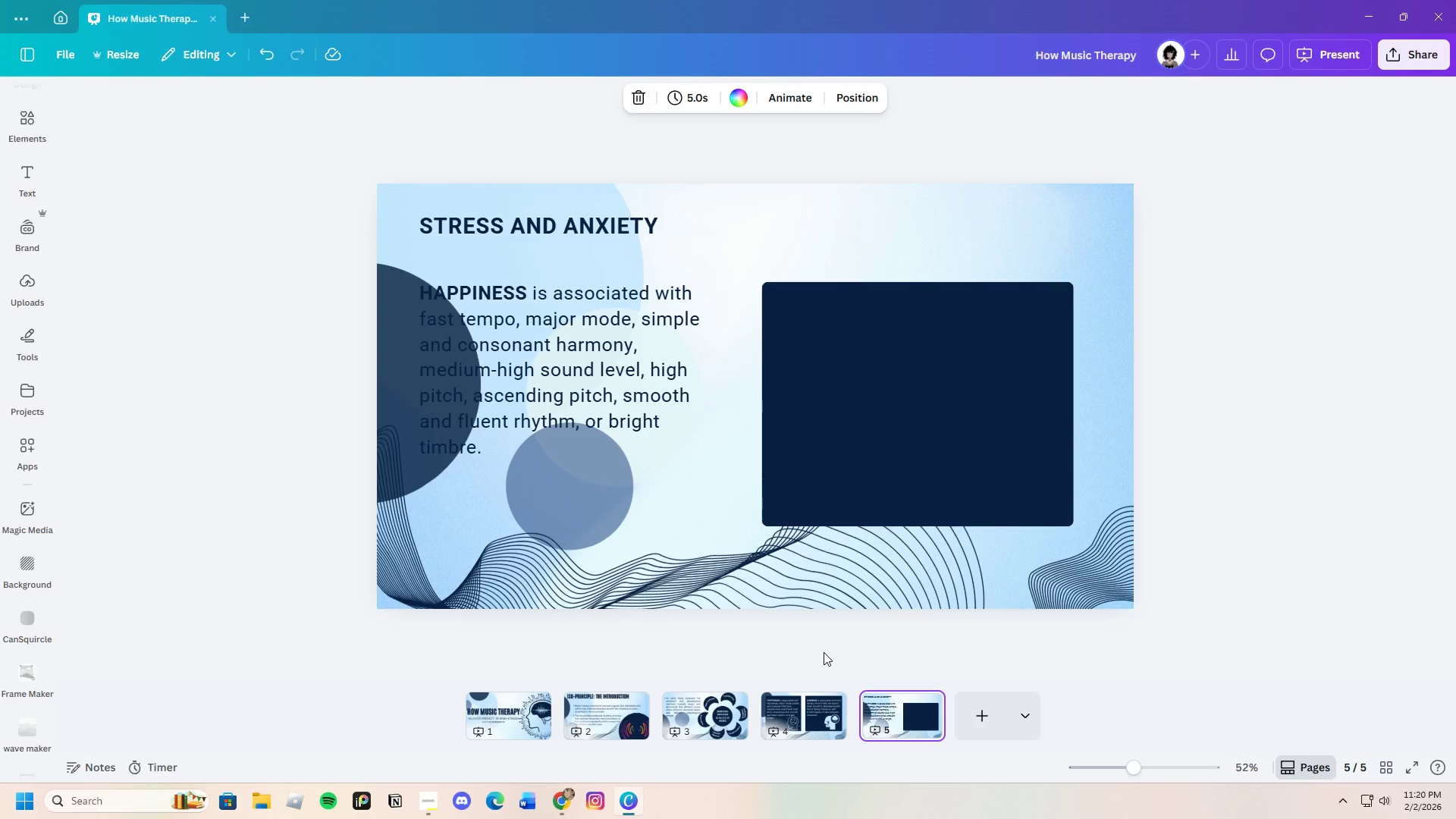 
wait(13.62)
 